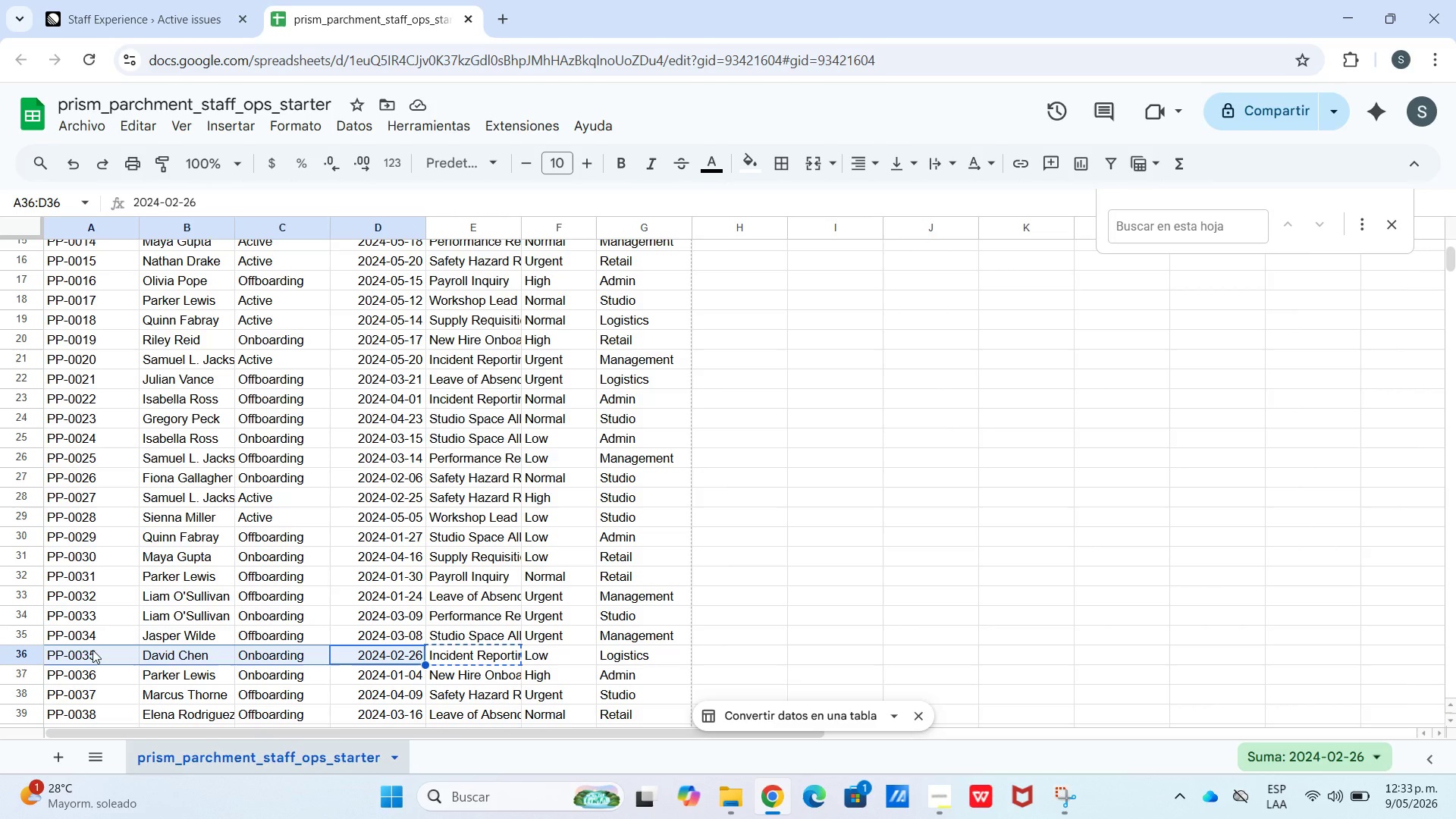 
key(Control+C)
 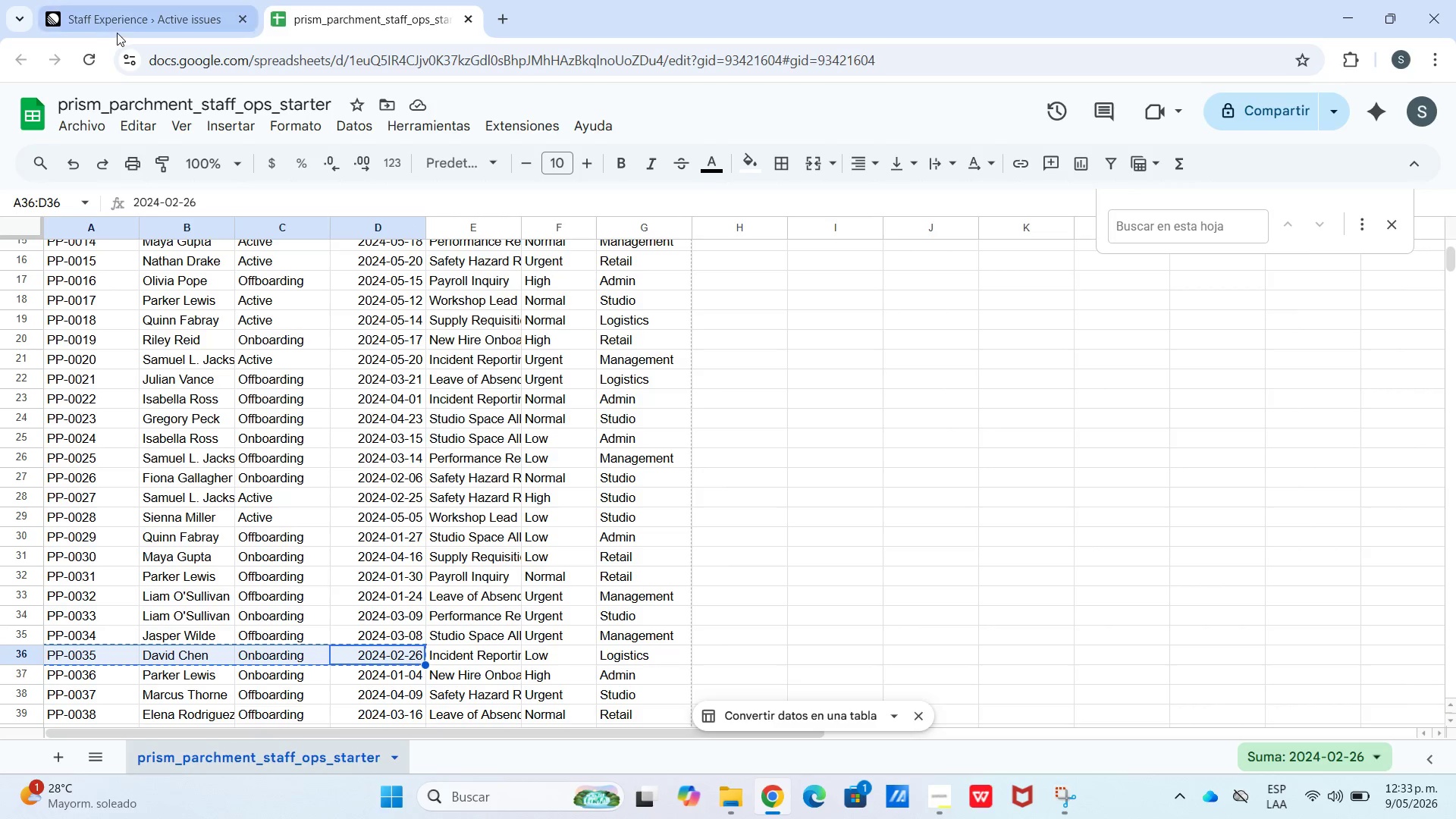 
left_click([128, 10])
 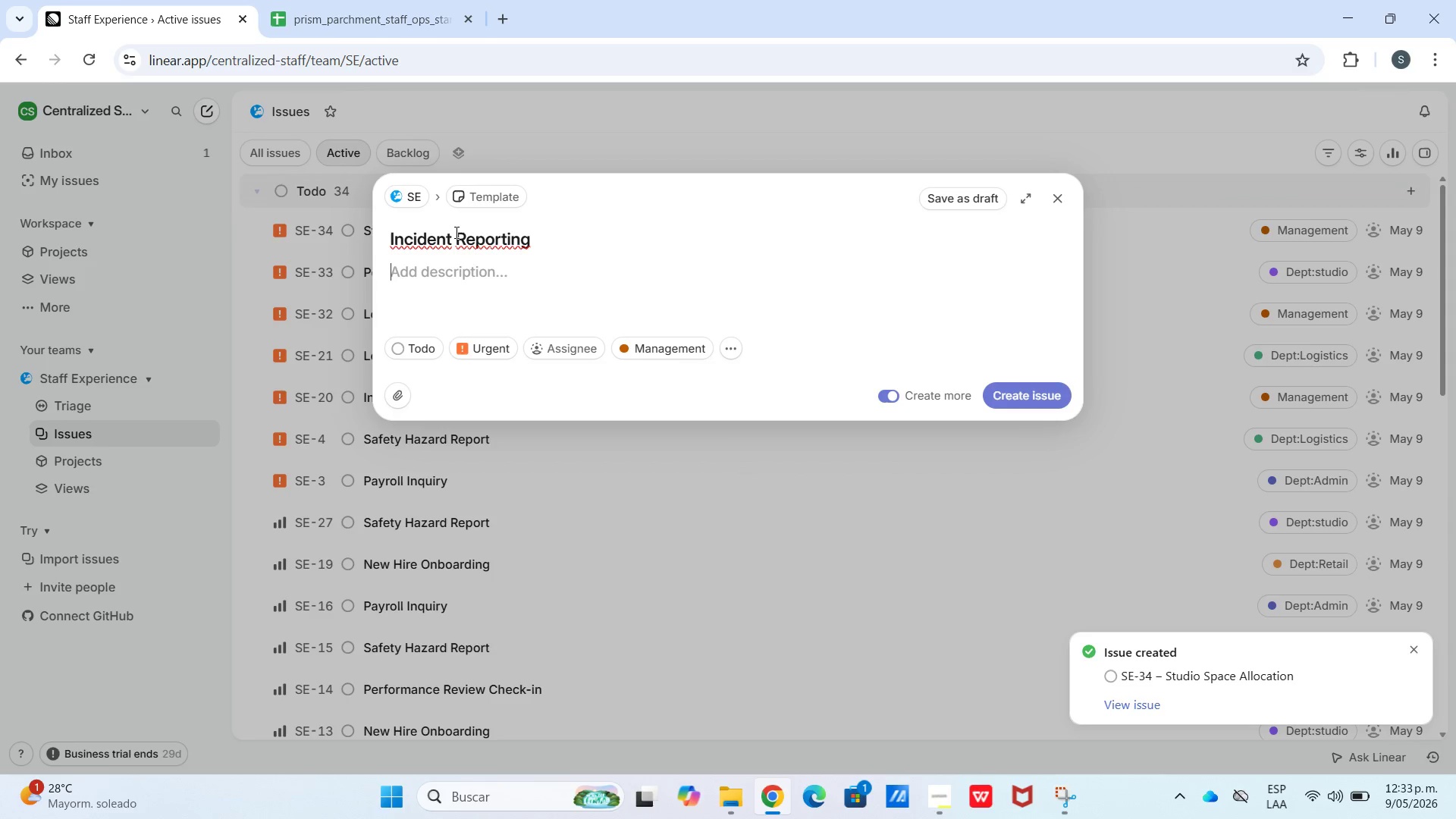 
key(Meta+V)
 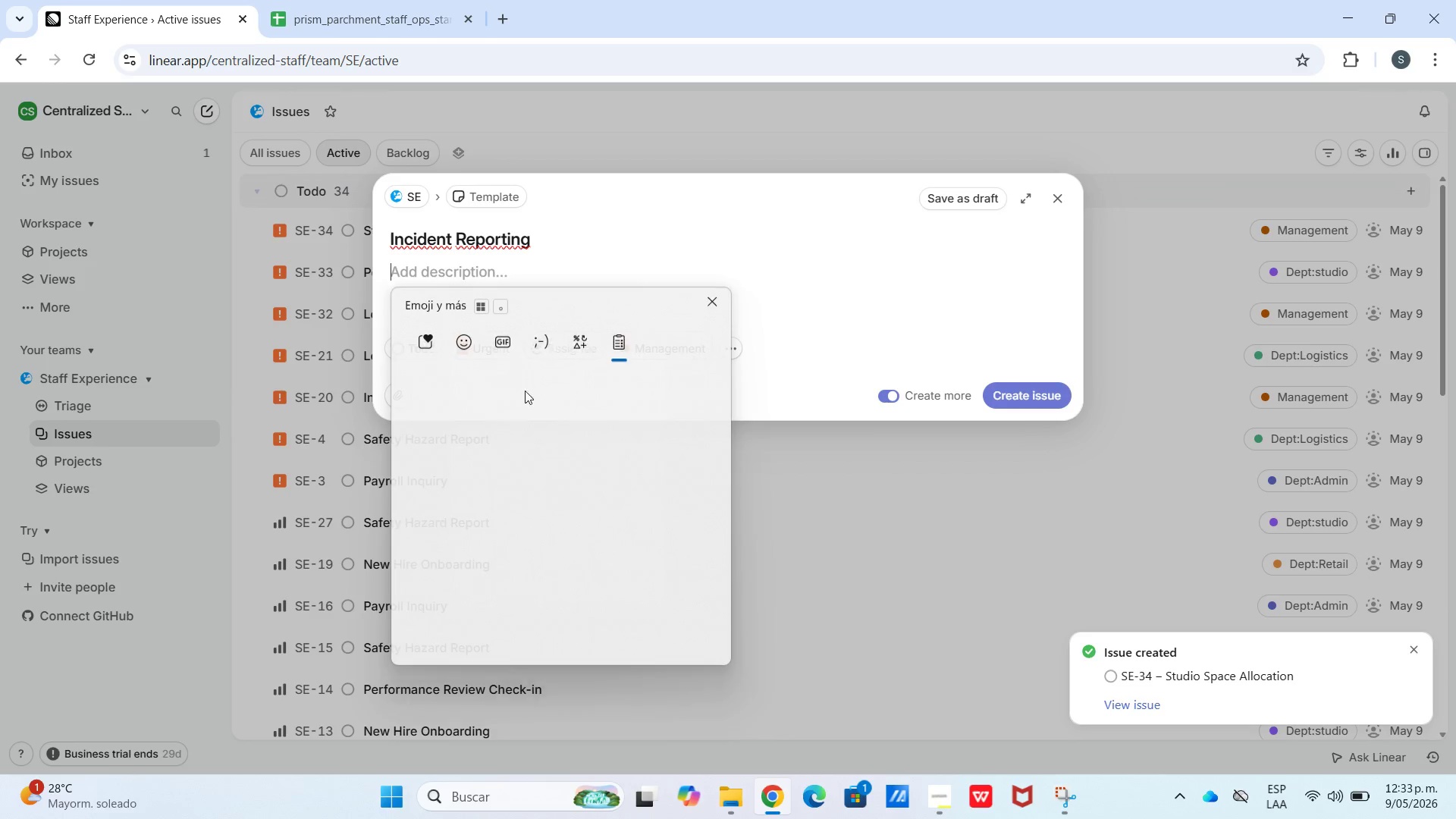 
scroll: coordinate [506, 490], scroll_direction: down, amount: 56.0
 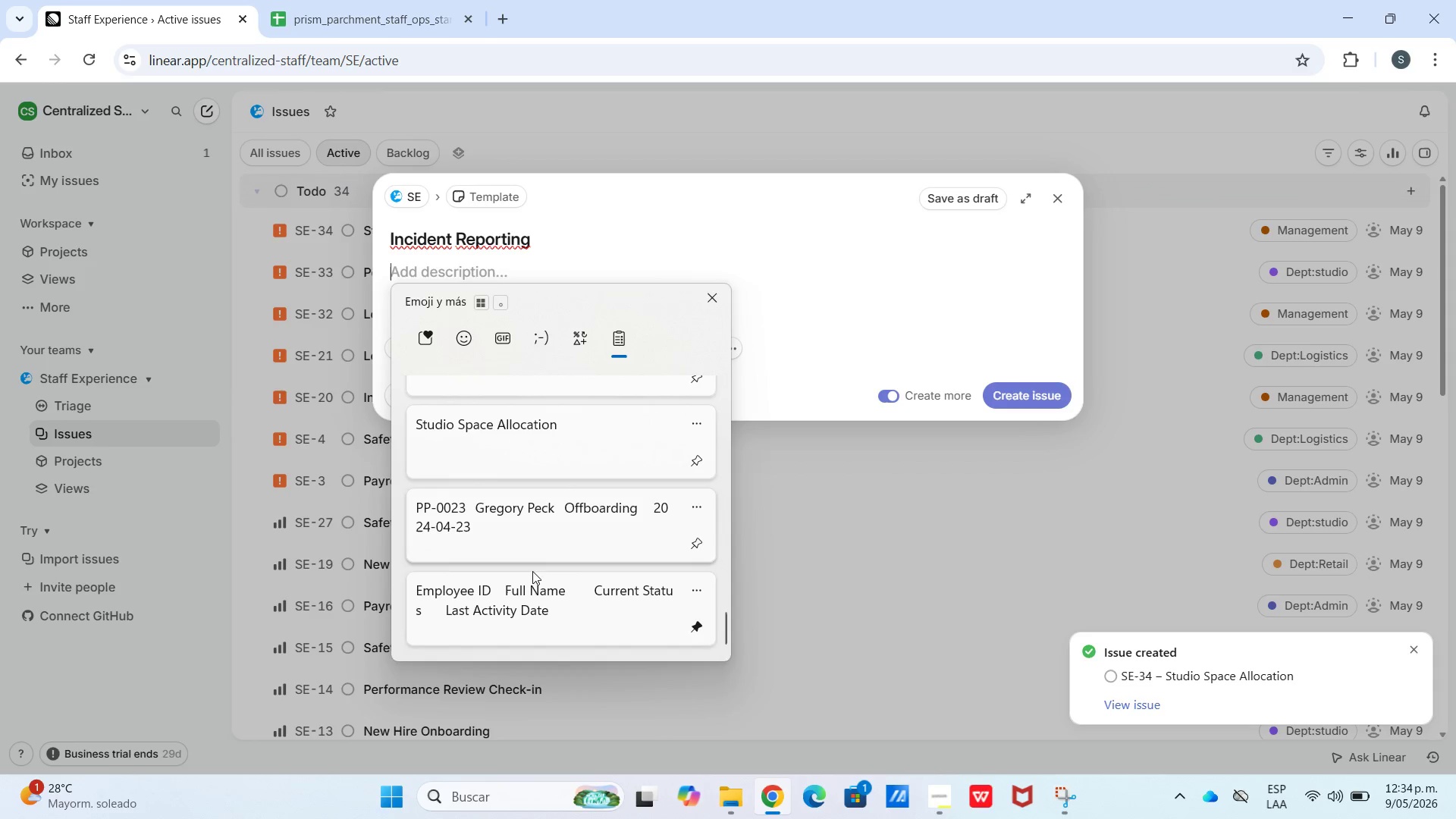 
key(Control+ControlLeft)
 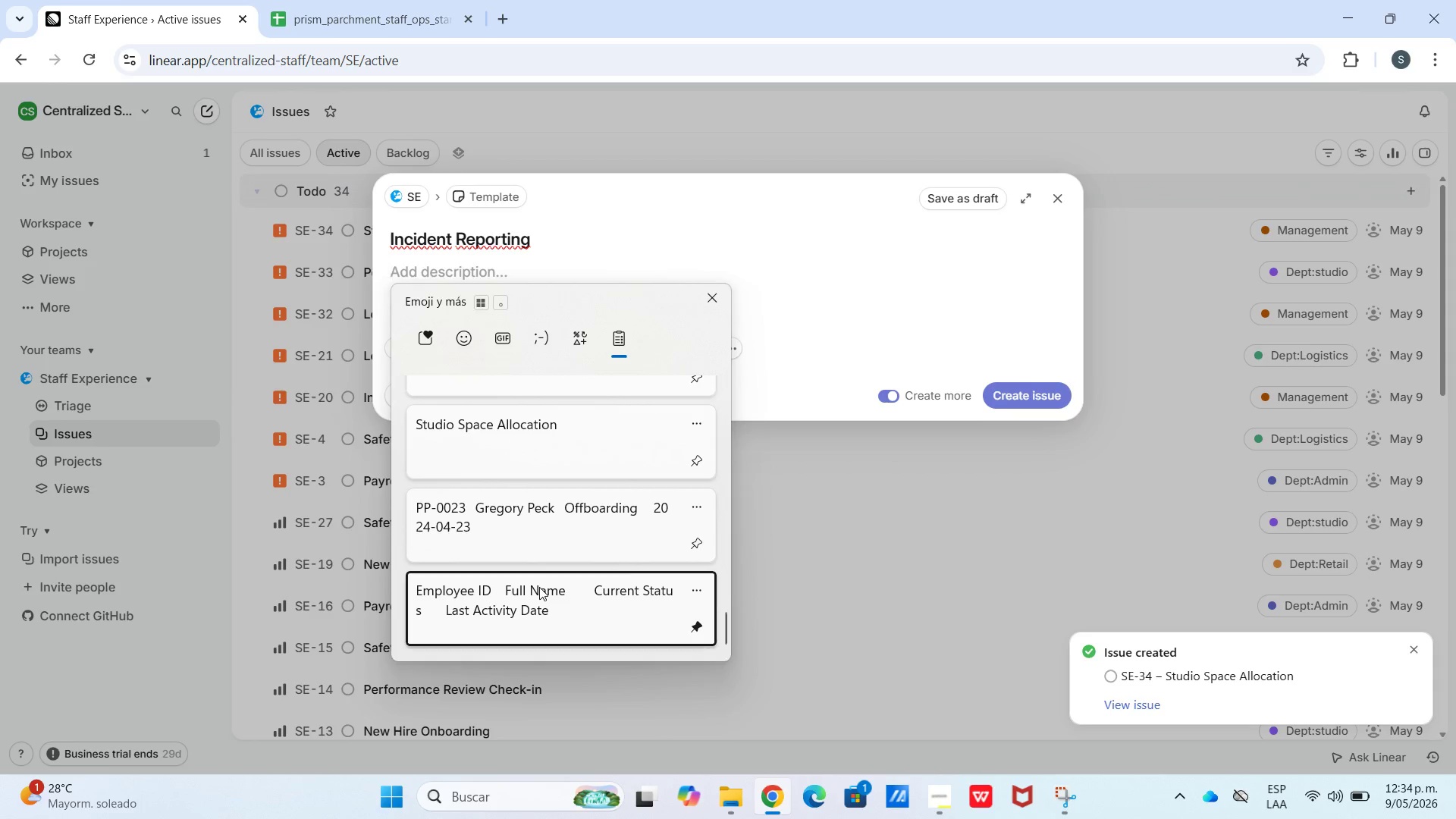 
hold_key(key=V, duration=1.05)
 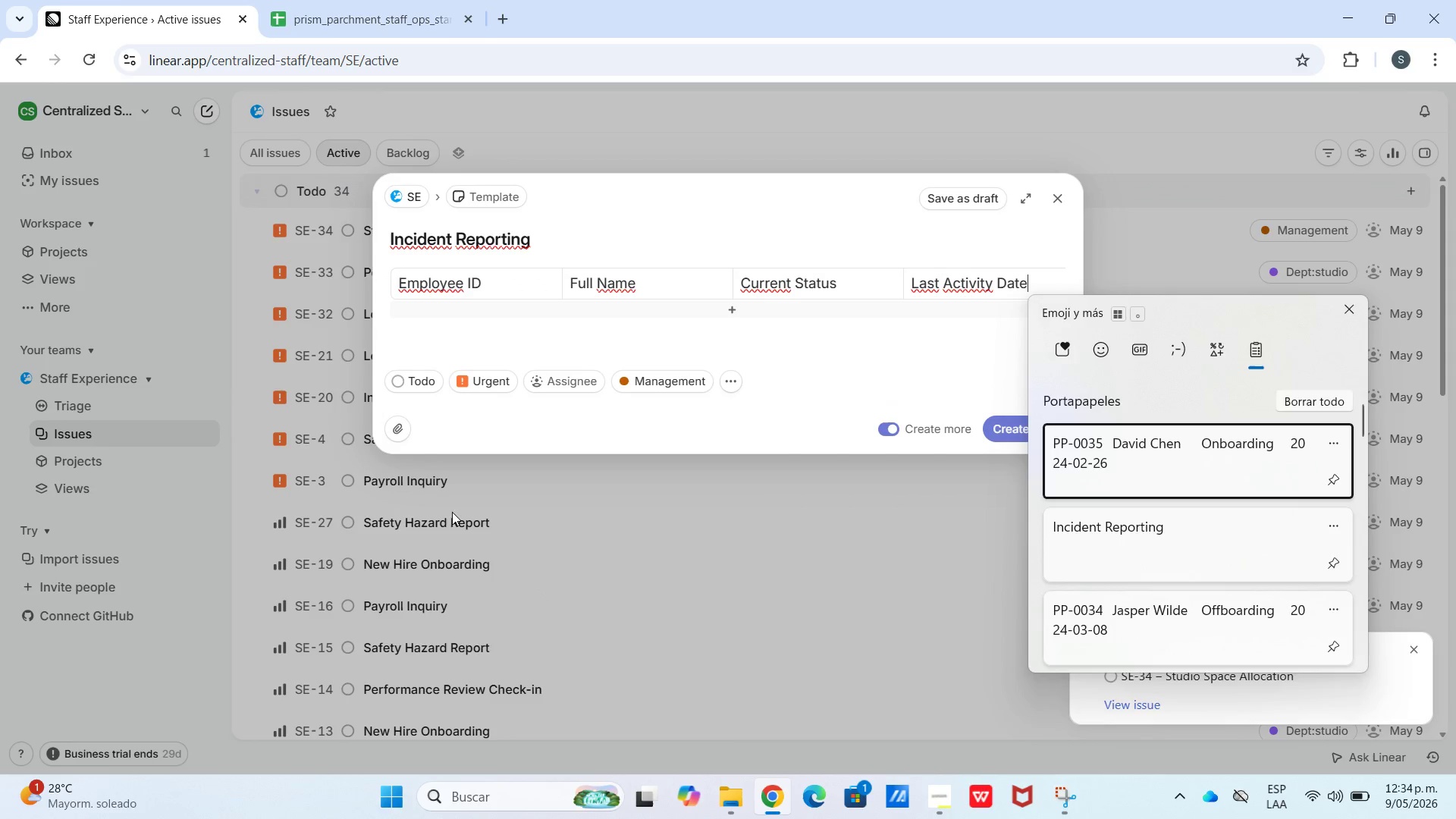 
hold_key(key=MetaLeft, duration=0.47)
 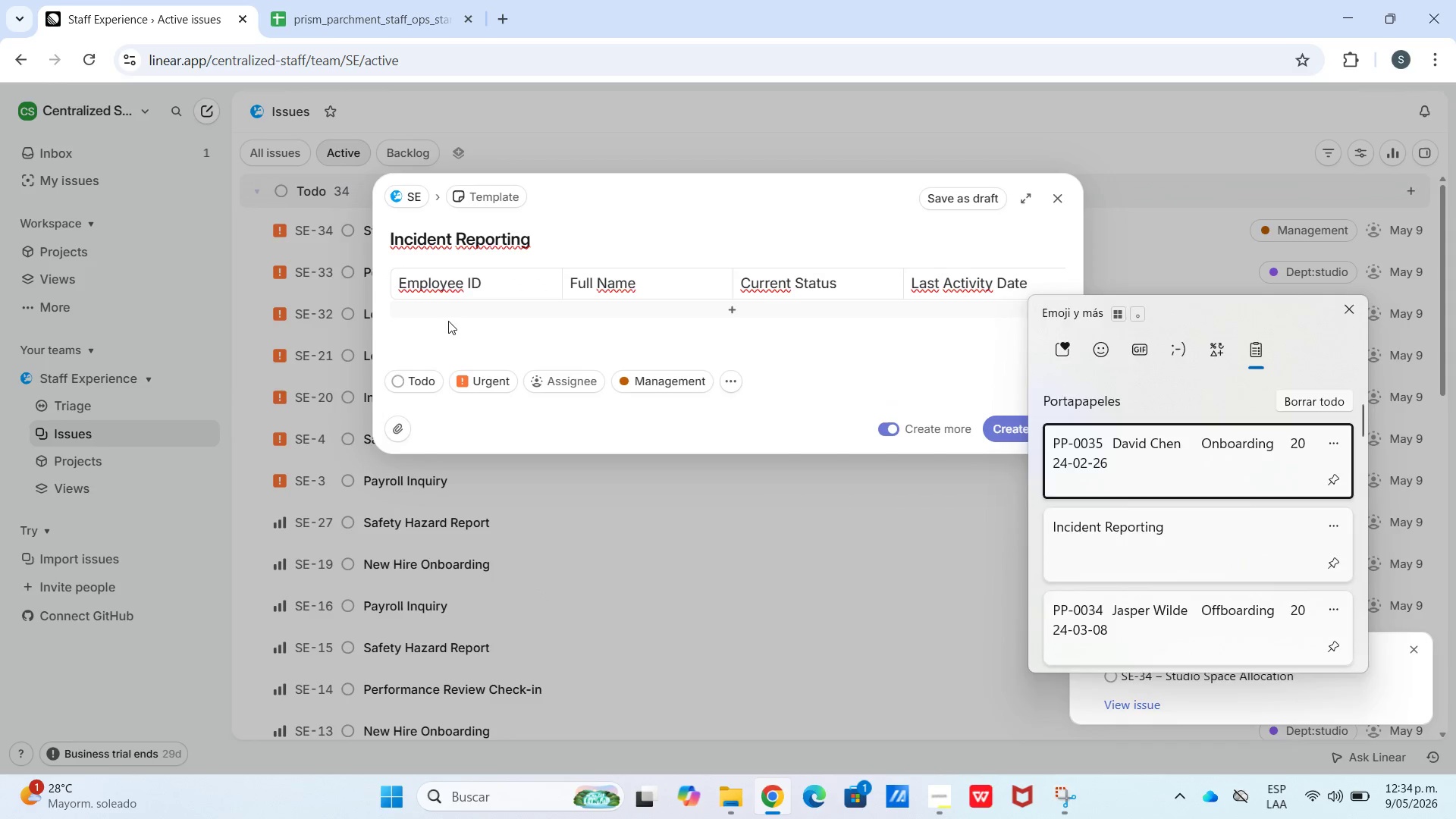 
double_click([445, 306])
 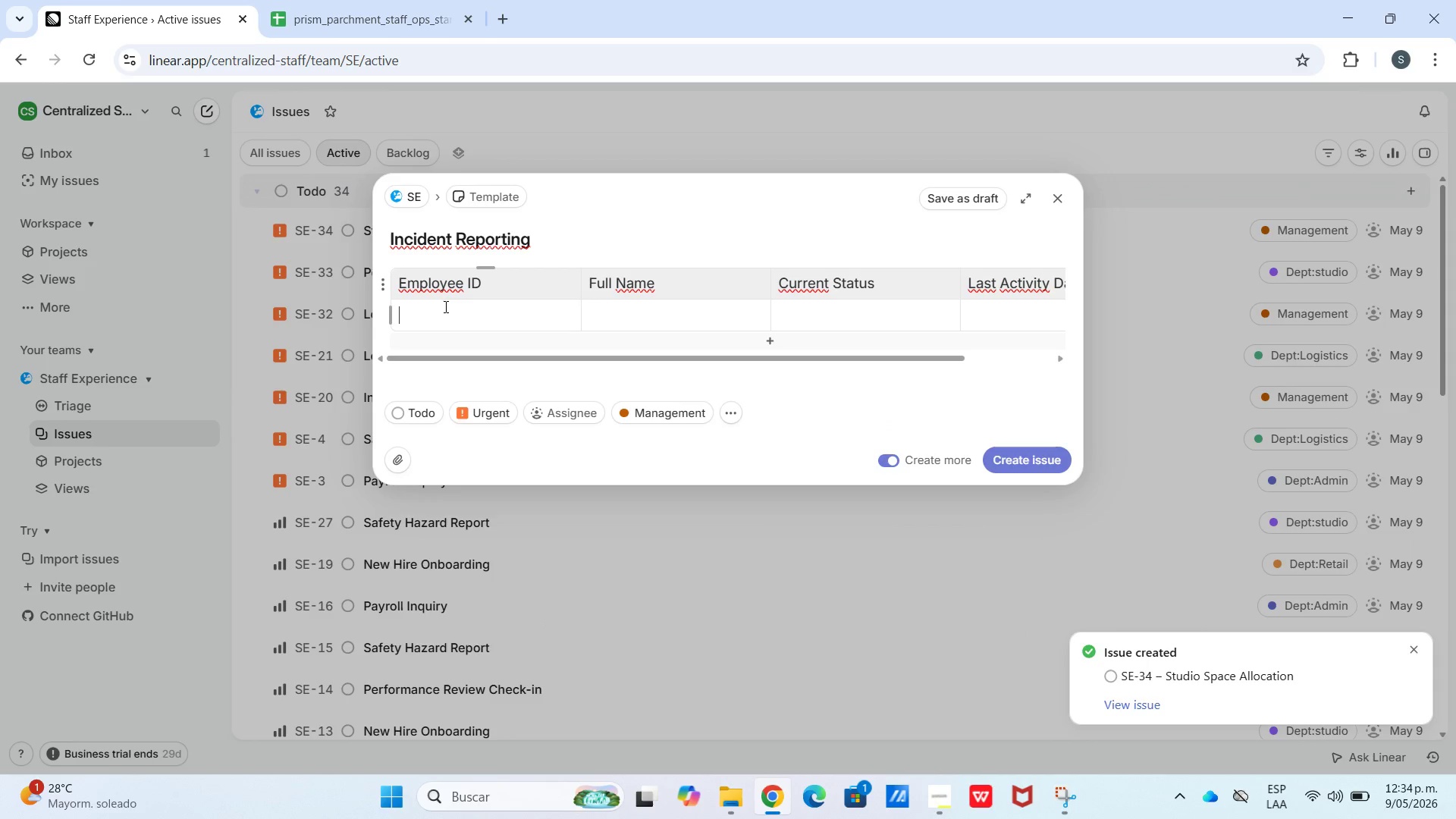 
key(Meta+V)
 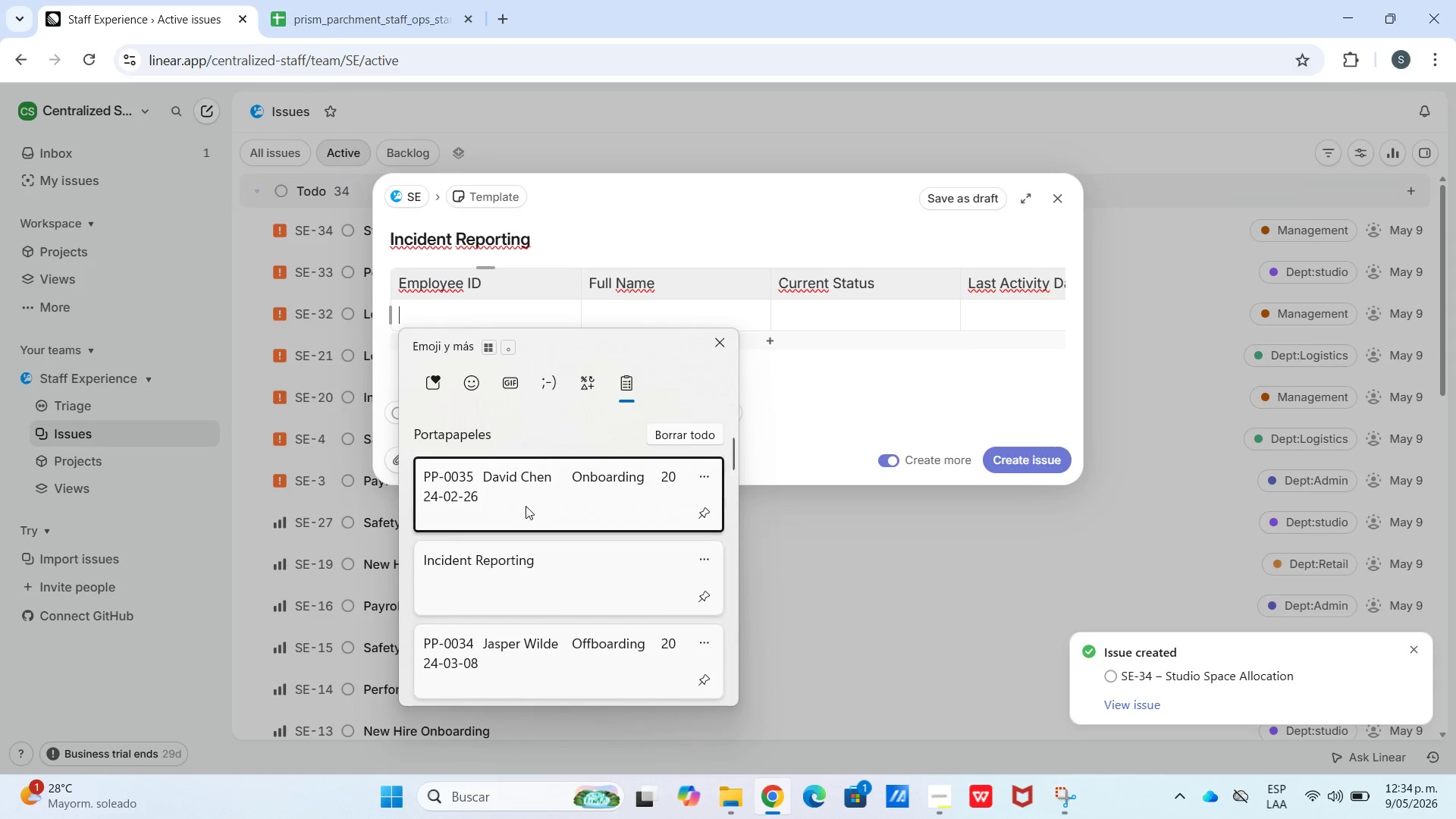 
key(Control+ControlLeft)
 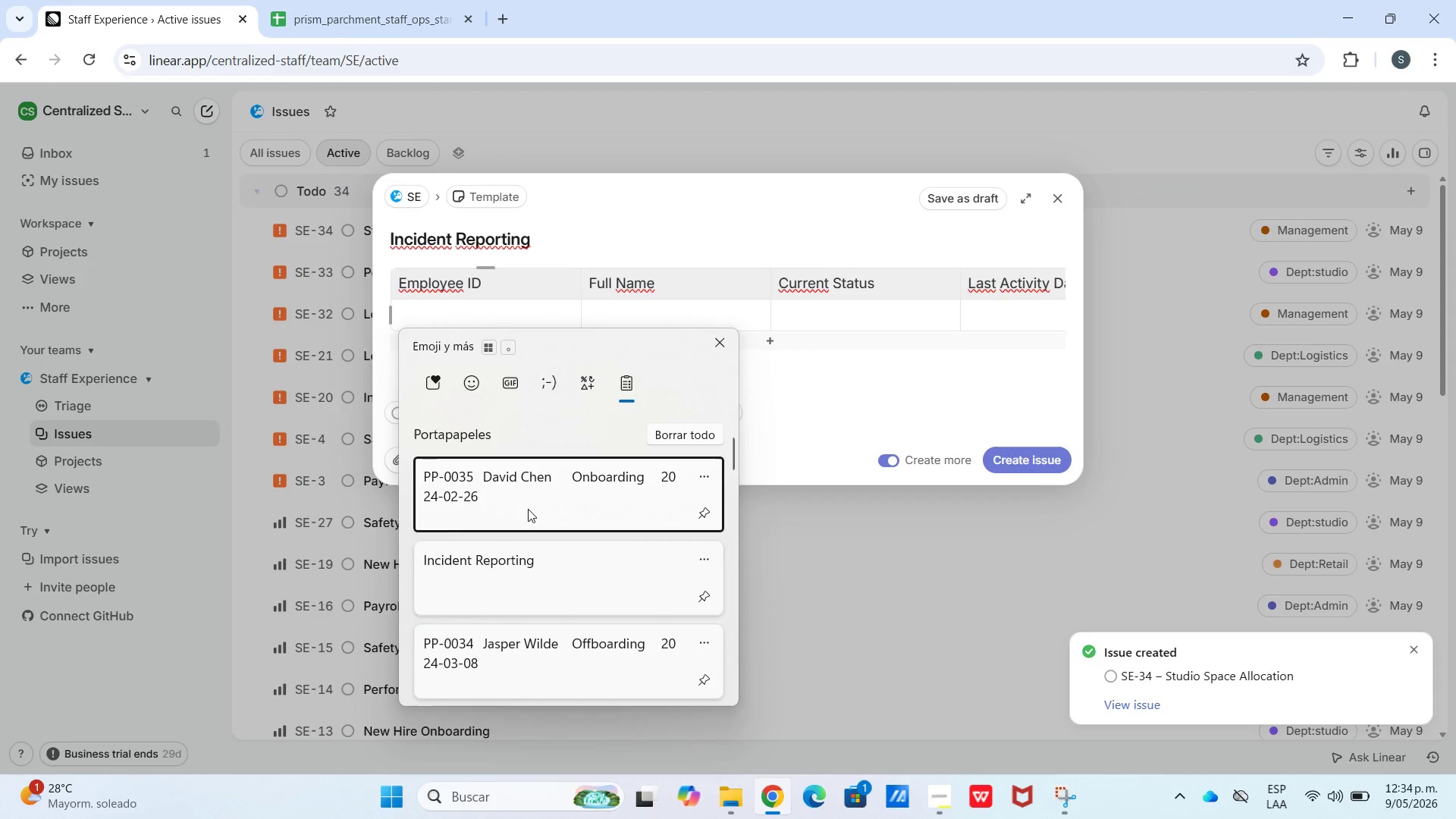 
key(Control+V)
 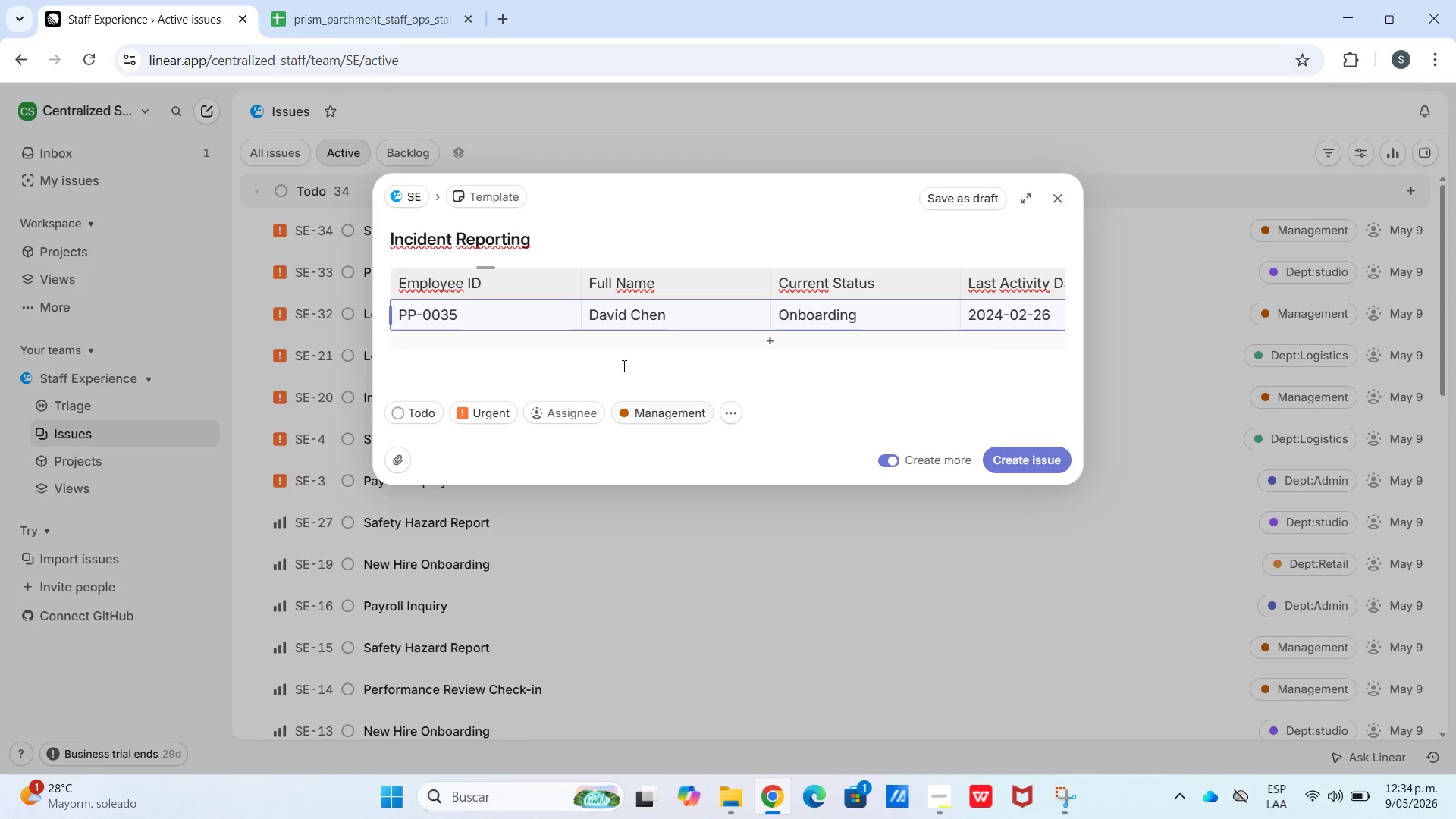 
left_click([443, 0])
 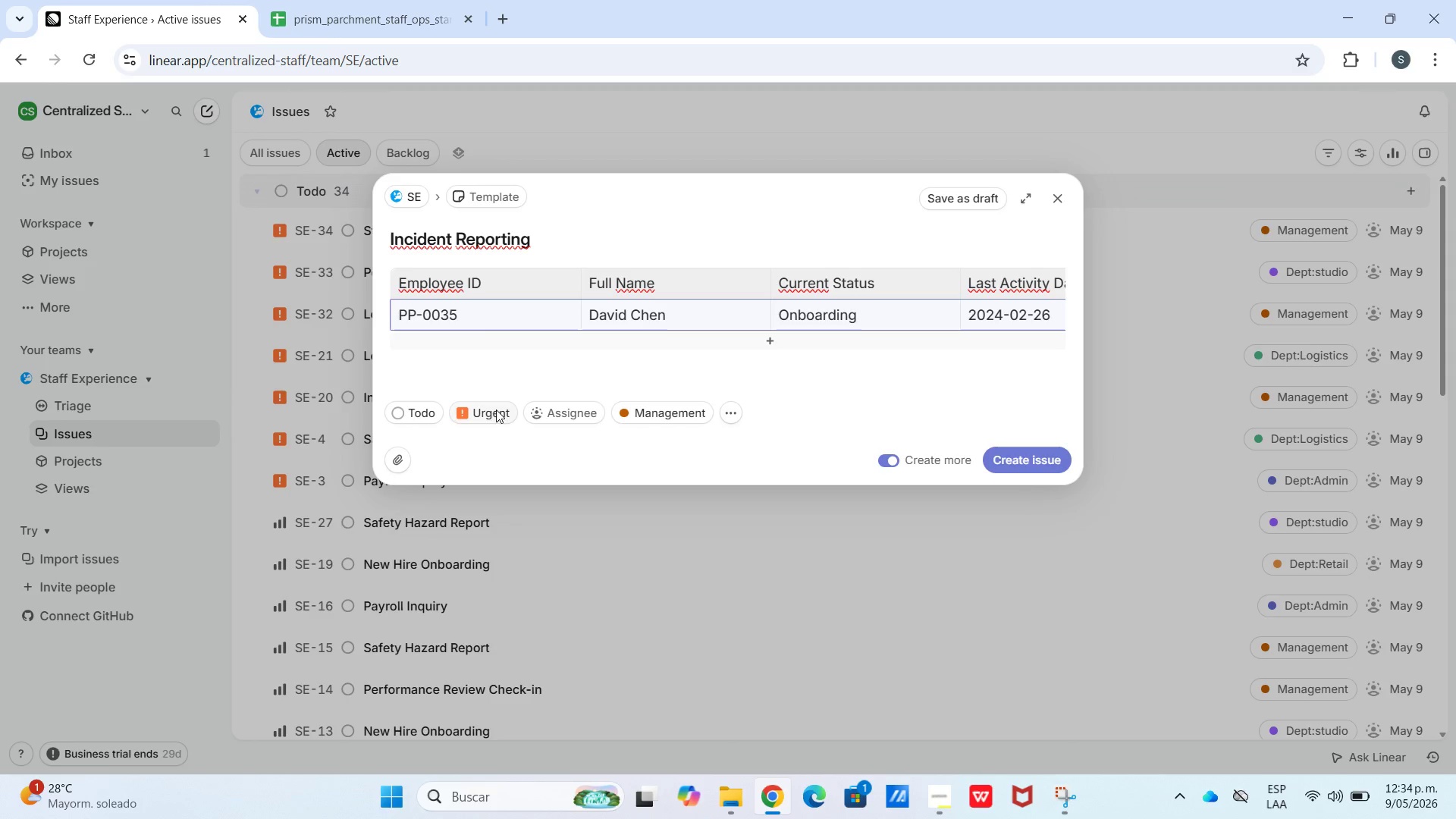 
left_click([522, 592])
 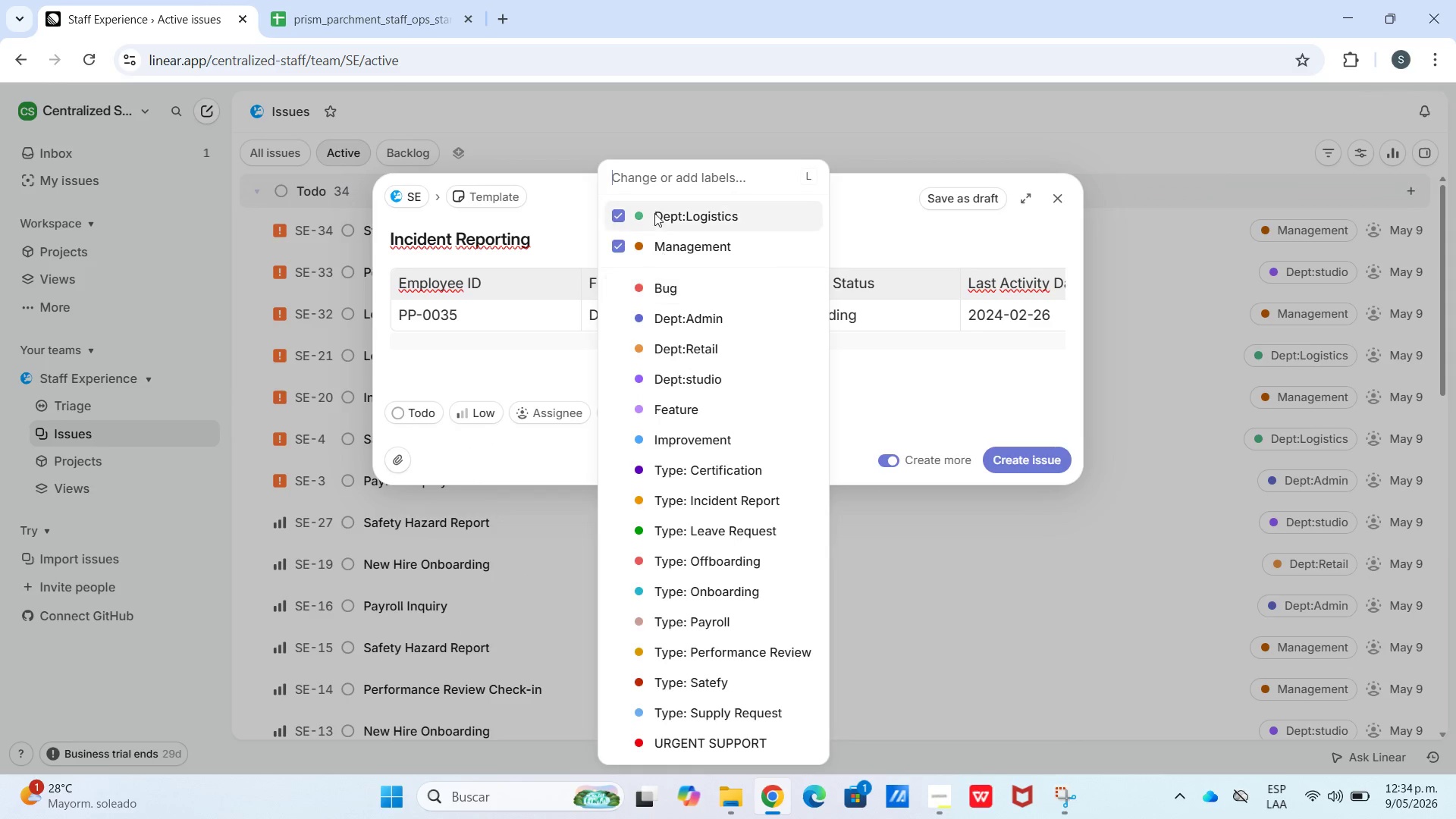 
wait(5.44)
 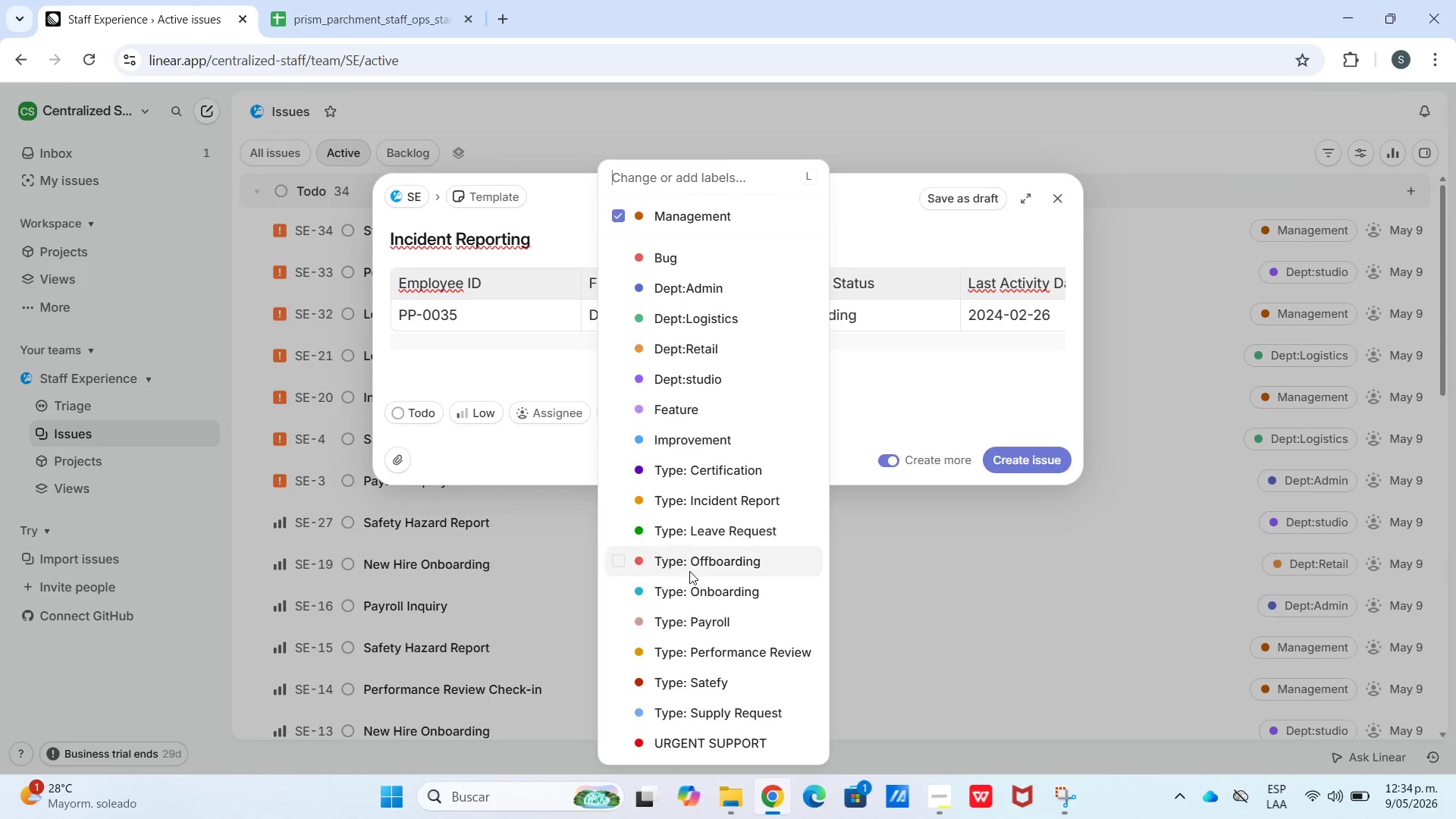 
left_click([522, 348])
 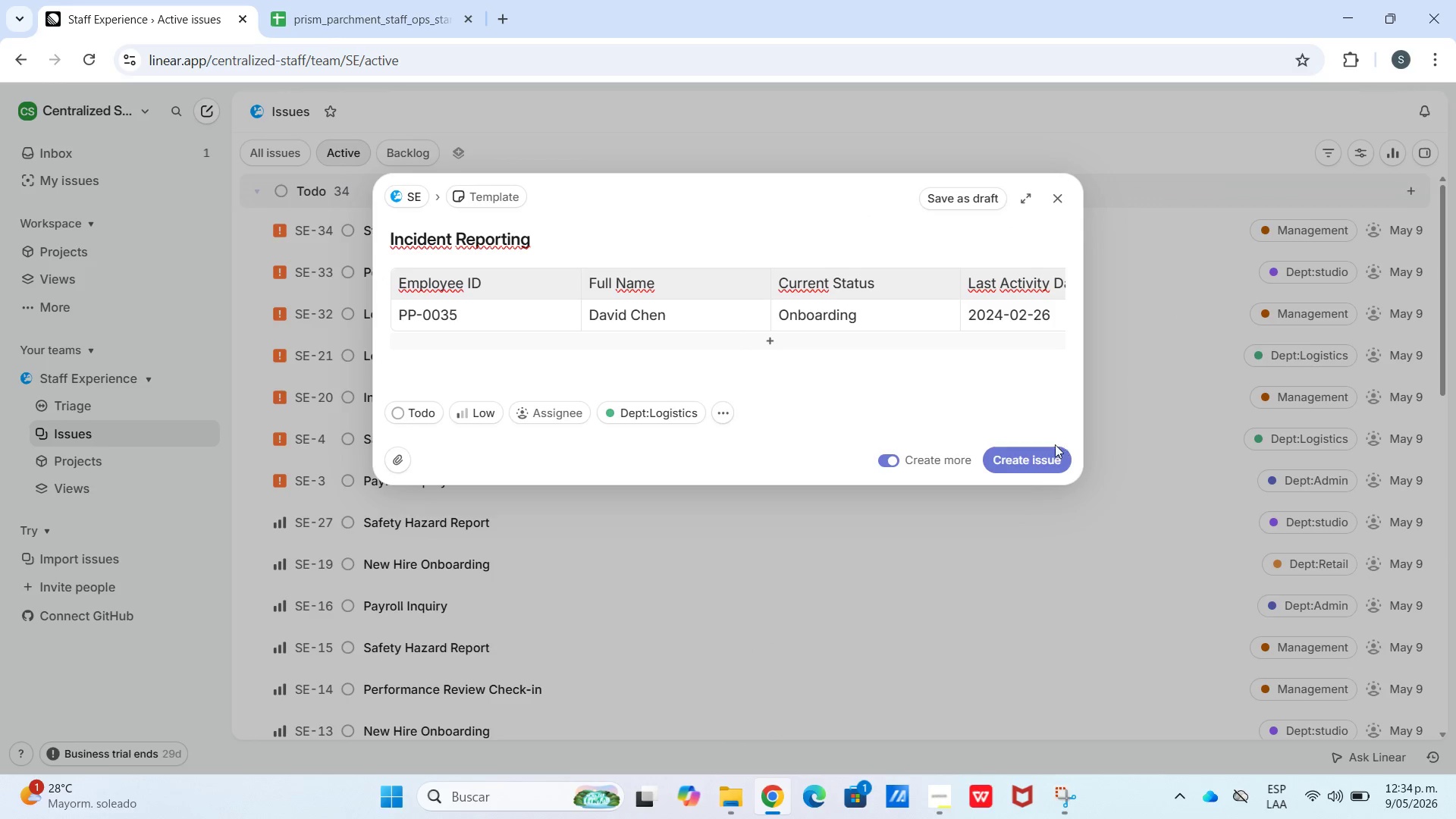 
left_click([1043, 464])
 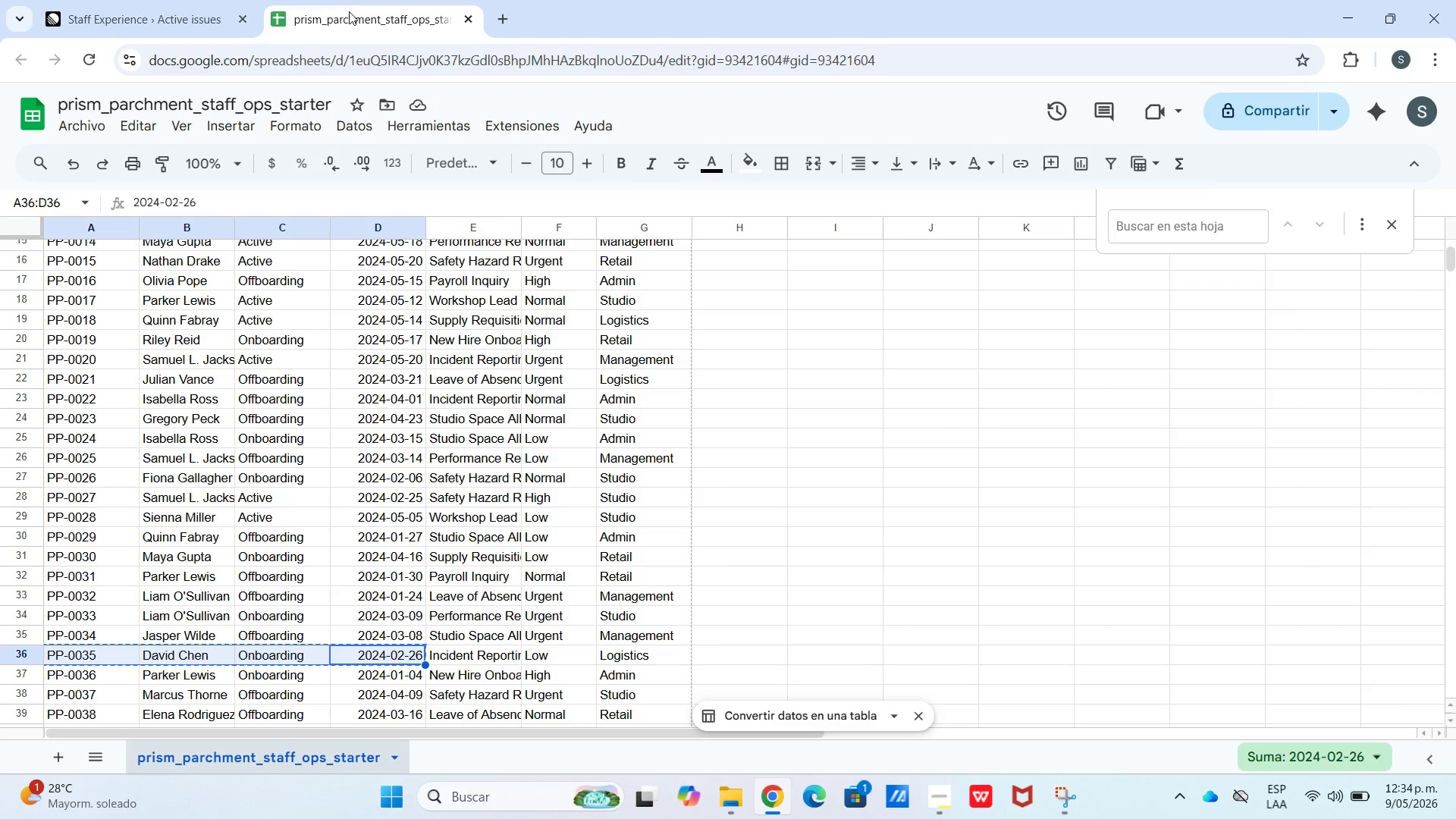 
wait(6.34)
 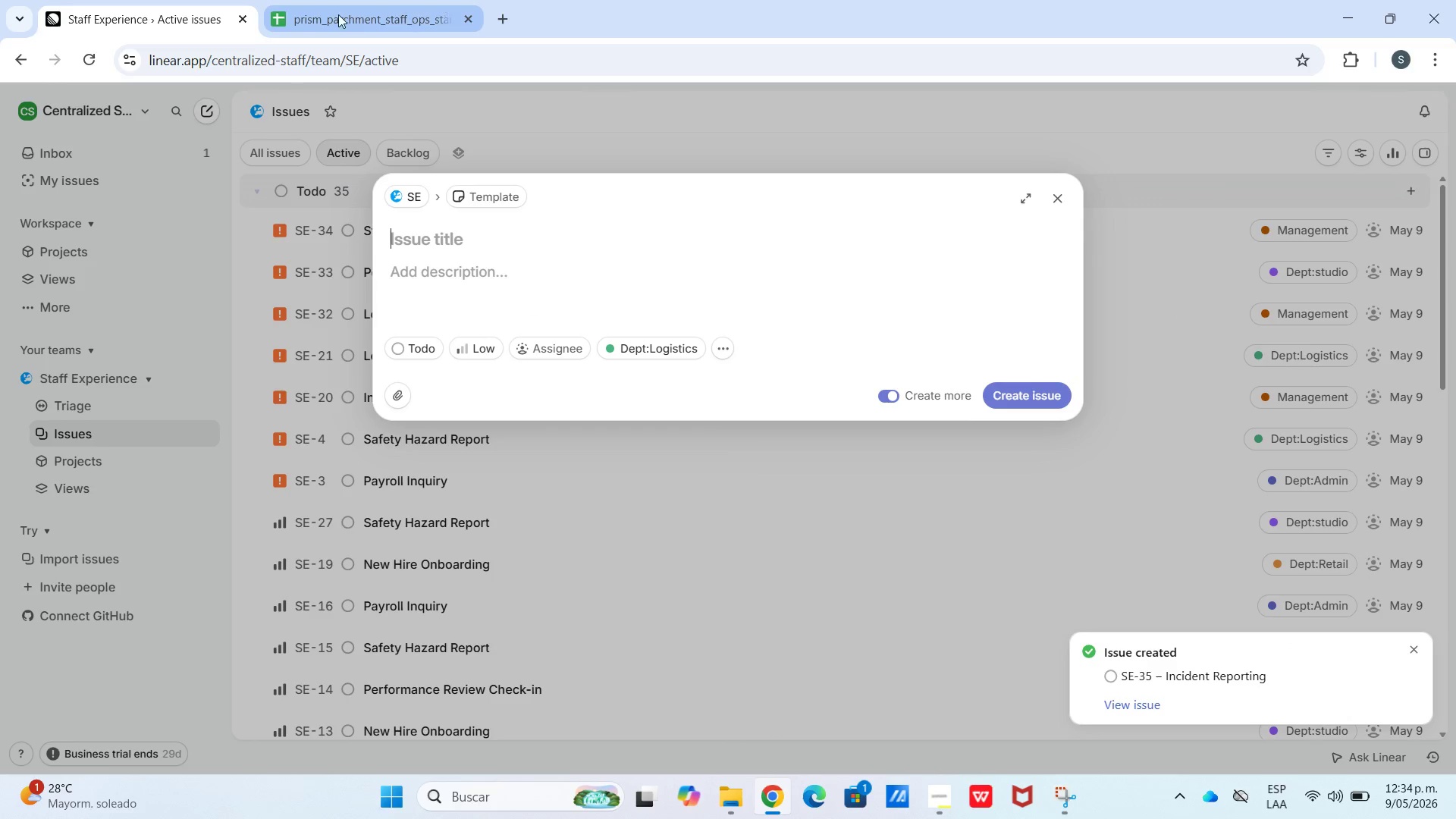 
left_click([480, 670])
 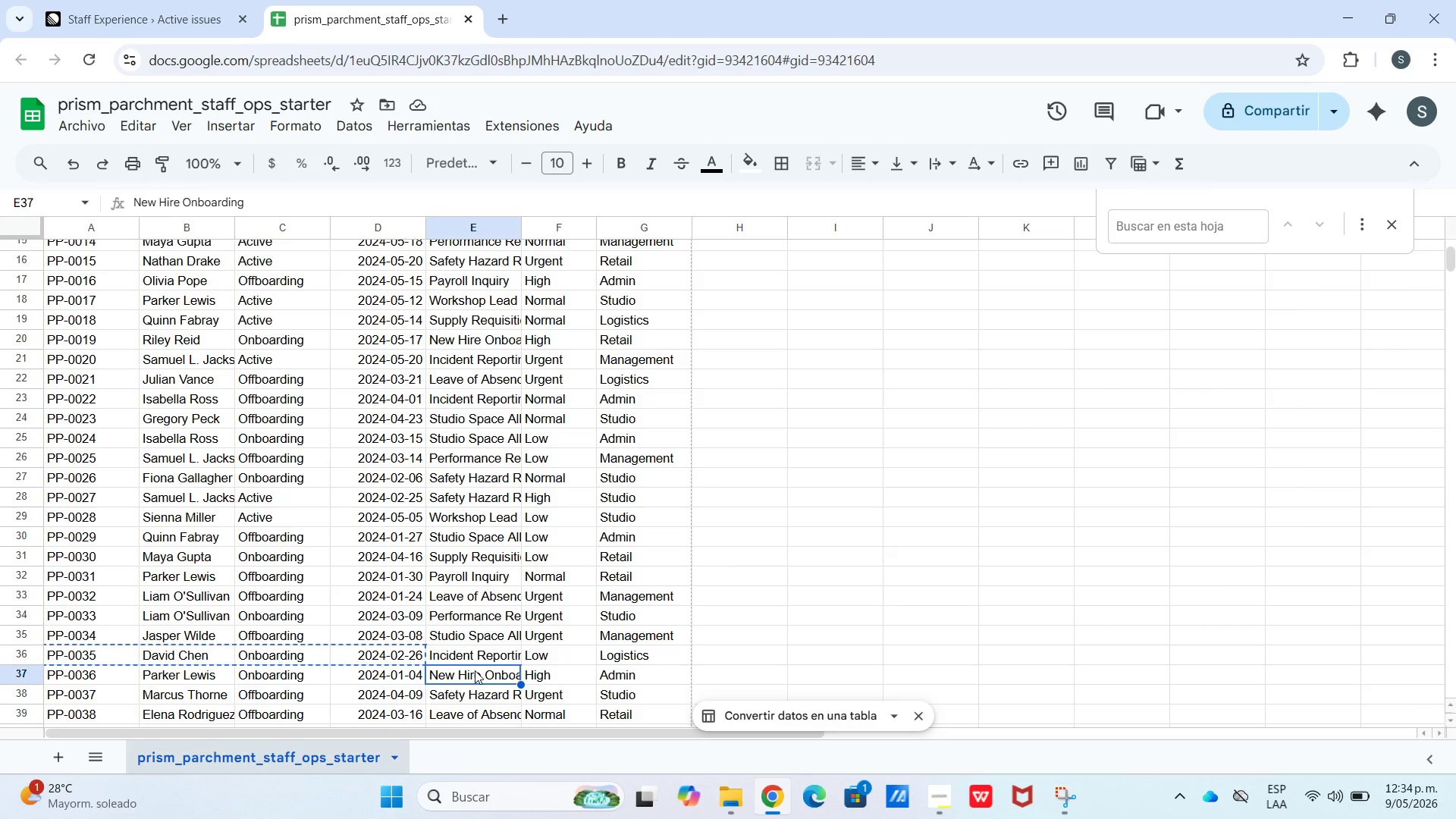 
key(Control+C)
 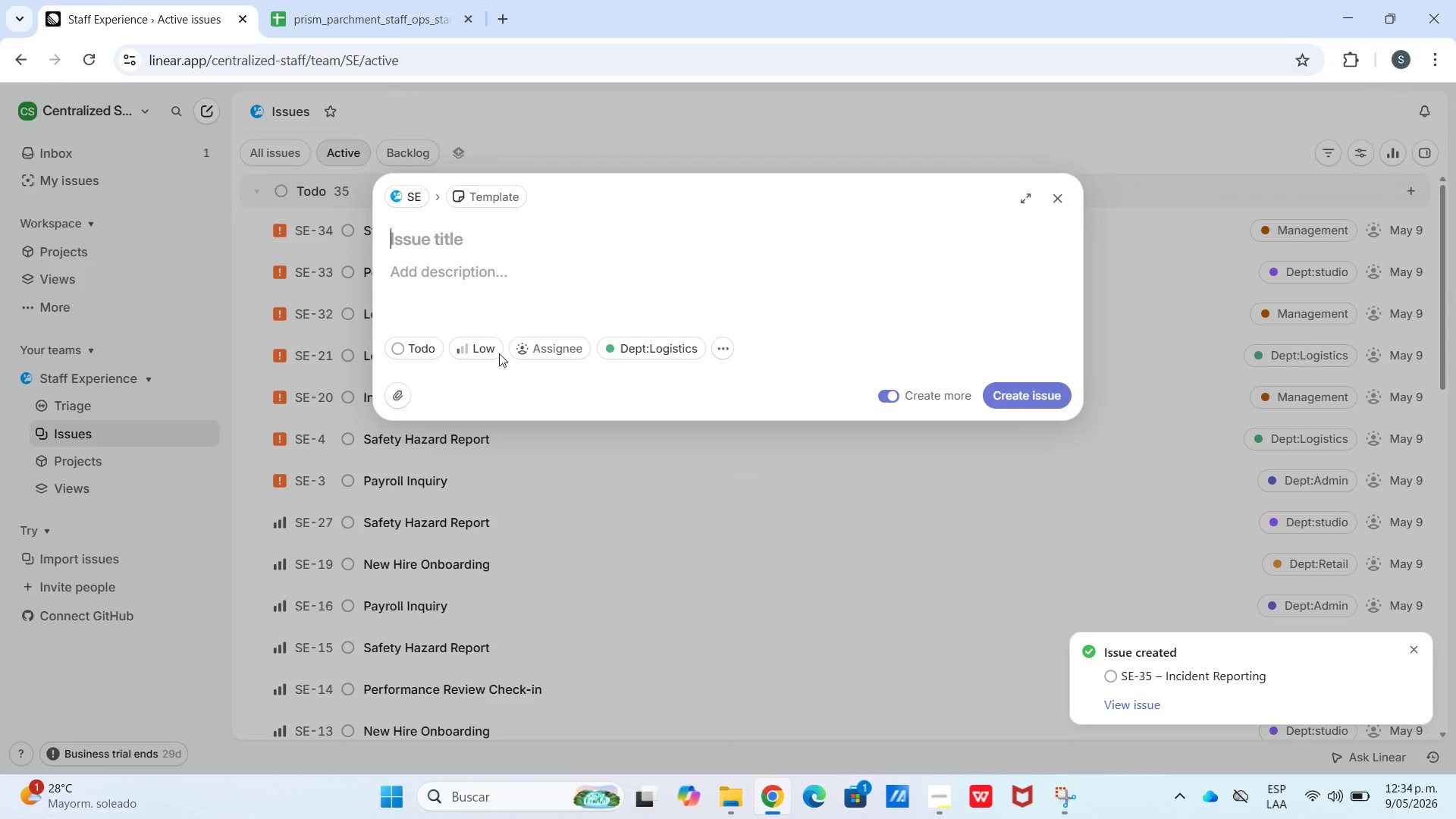 
key(Control+V)
 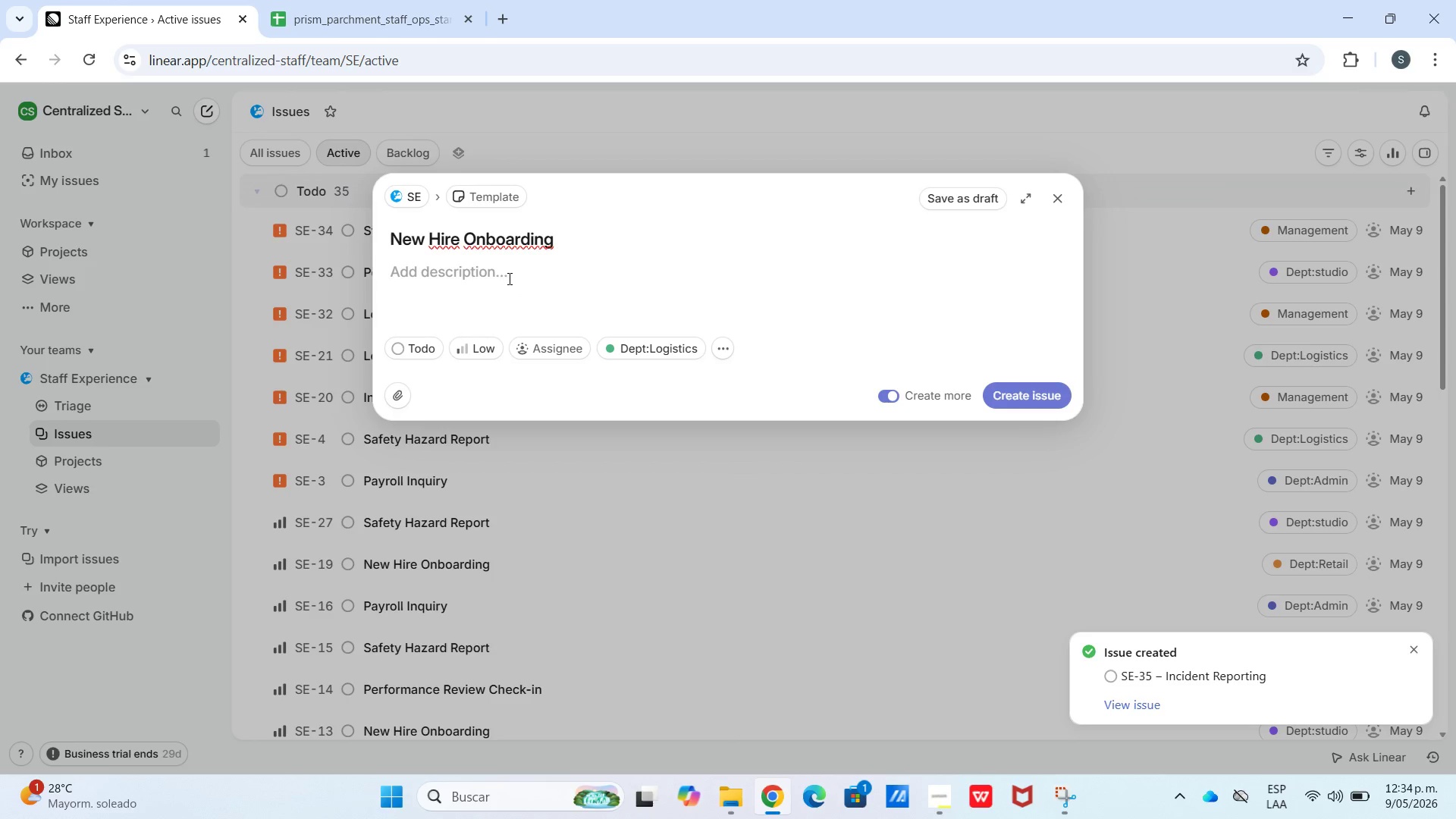 
key(Meta+V)
 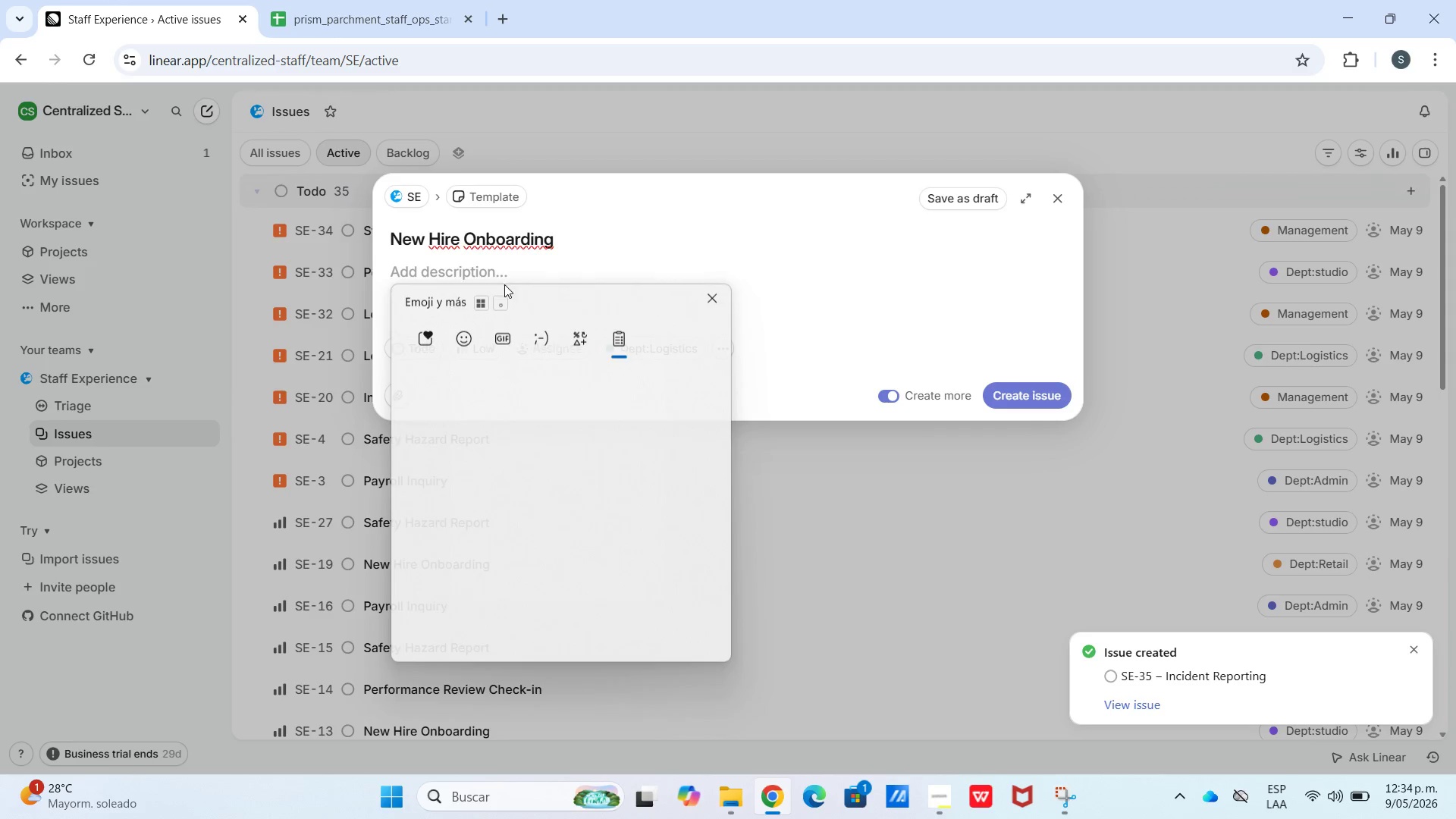 
scroll: coordinate [482, 549], scroll_direction: down, amount: 48.0
 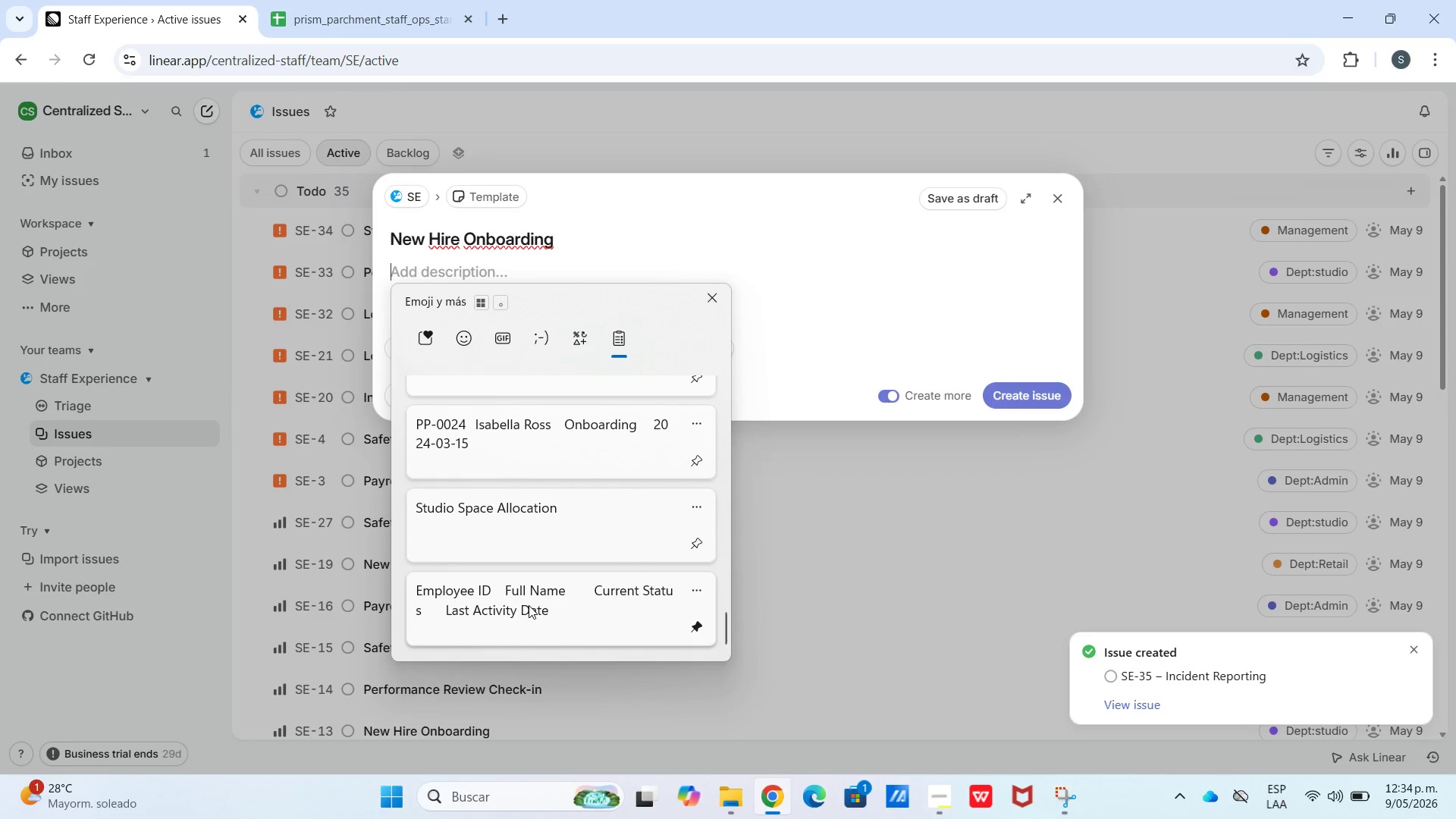 
key(Control+ControlLeft)
 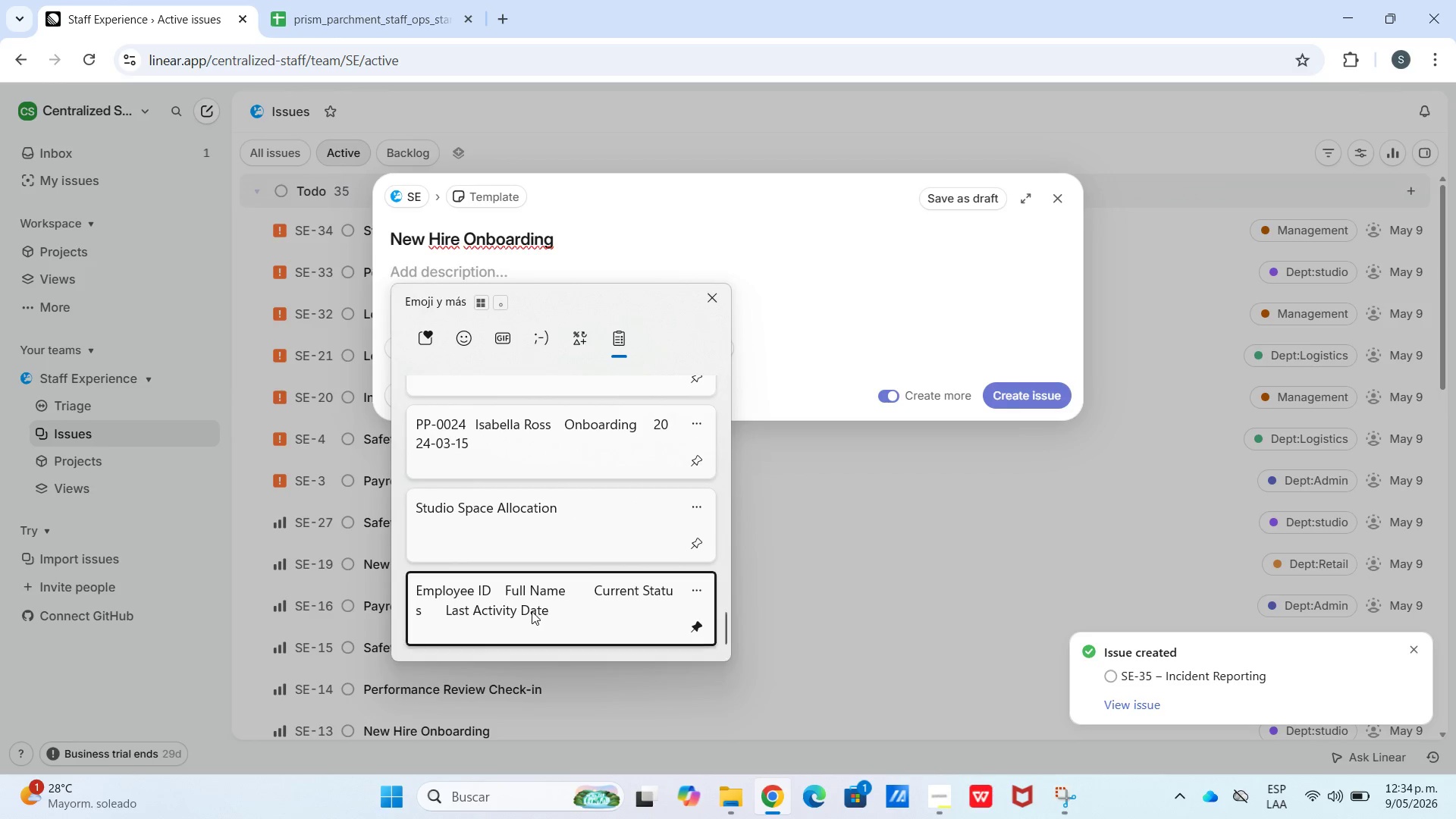 
hold_key(key=V, duration=6.7)
 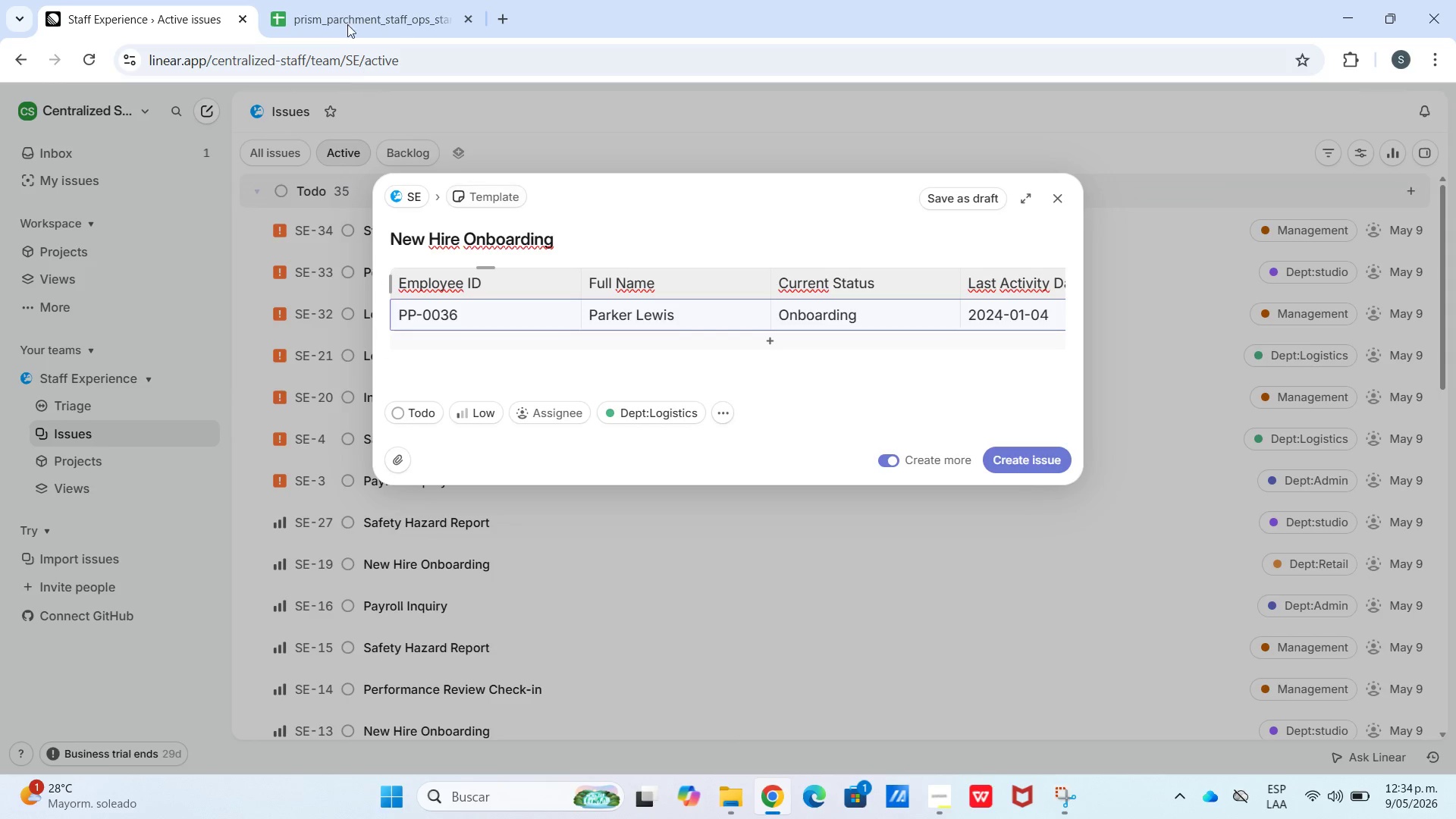 
left_click([505, 330])
 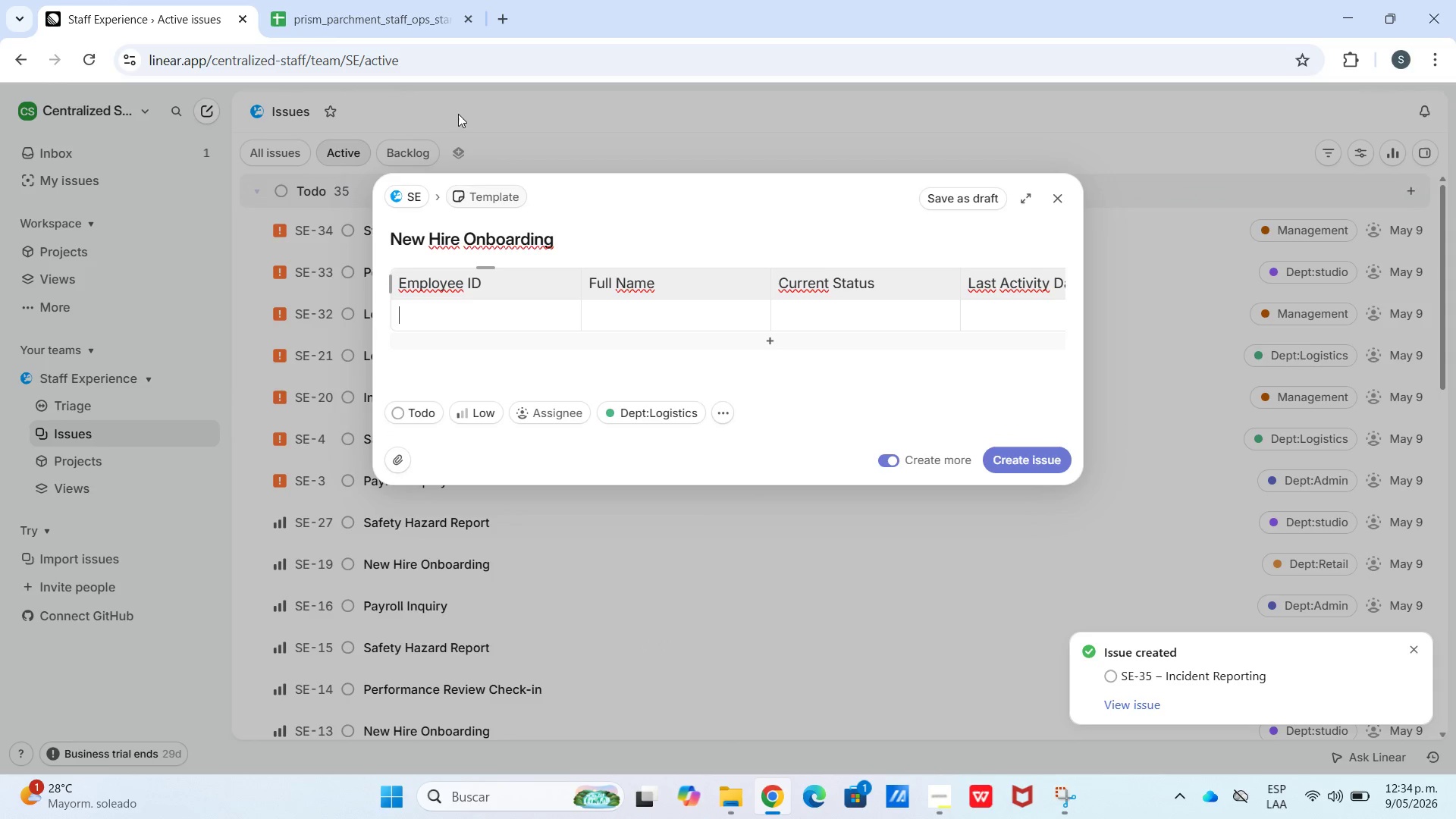 
left_click([403, 6])
 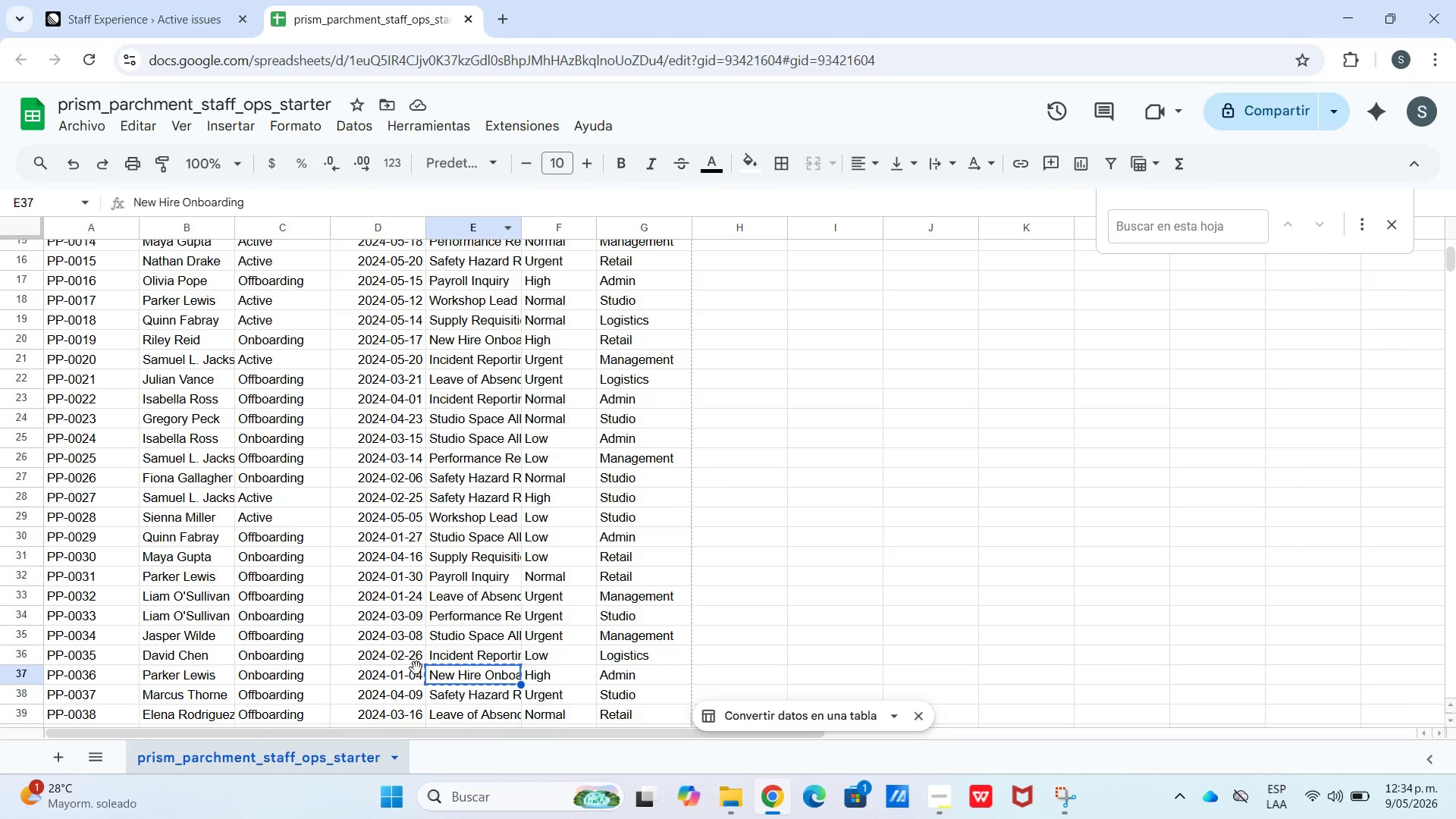 
left_click_drag(start_coordinate=[400, 675], to_coordinate=[65, 671])
 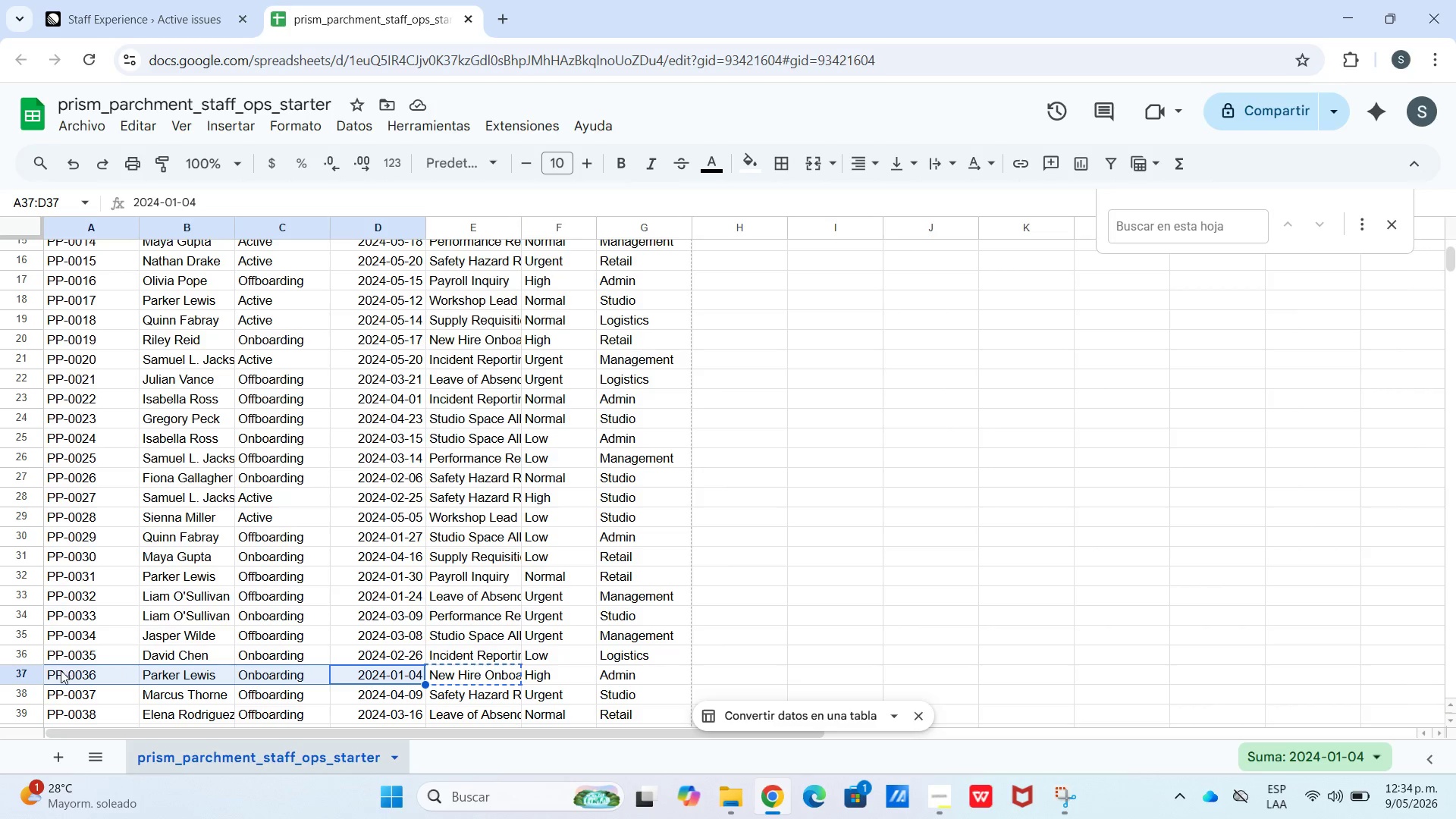 
key(Control+C)
 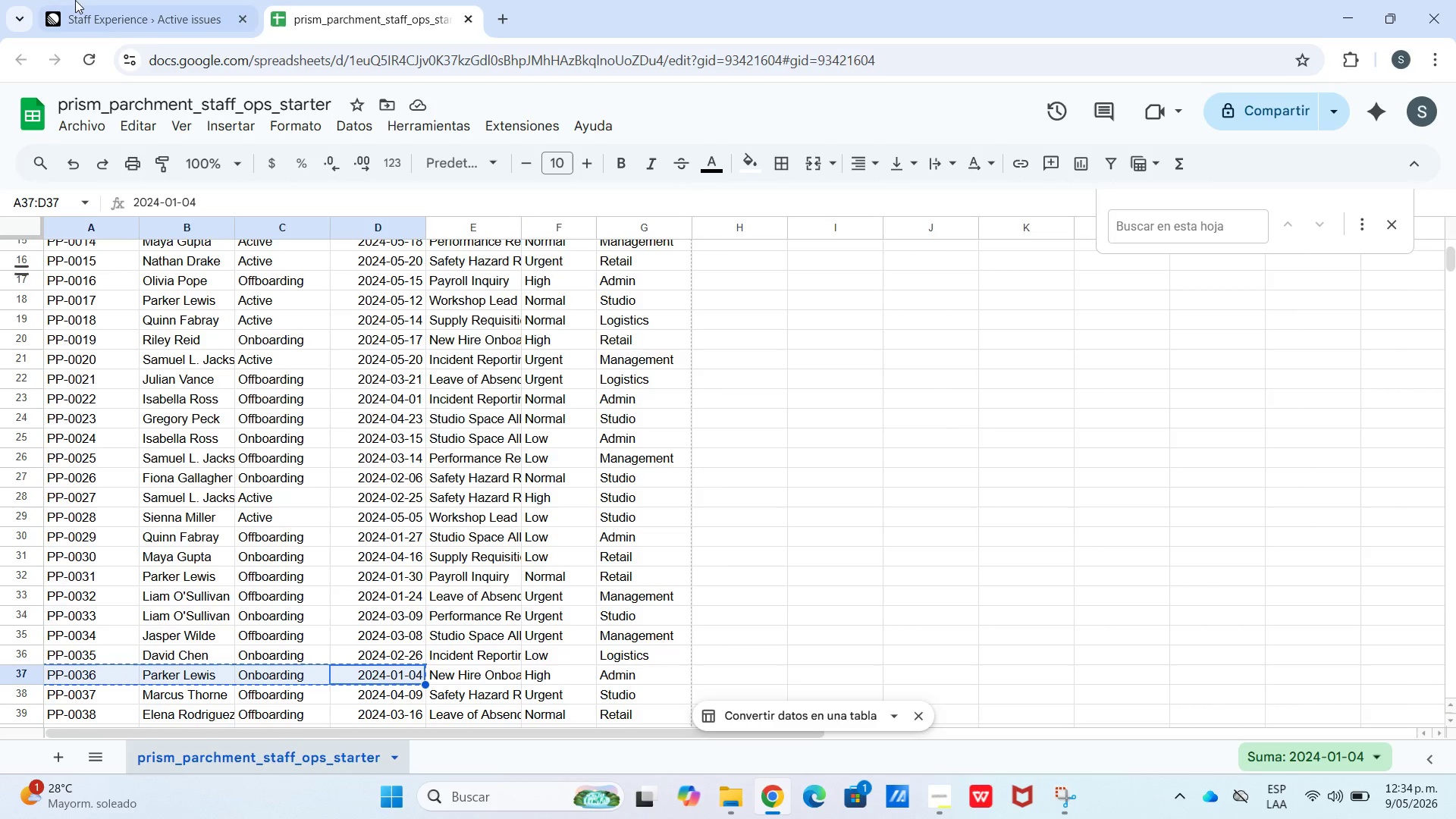 
left_click([154, 24])
 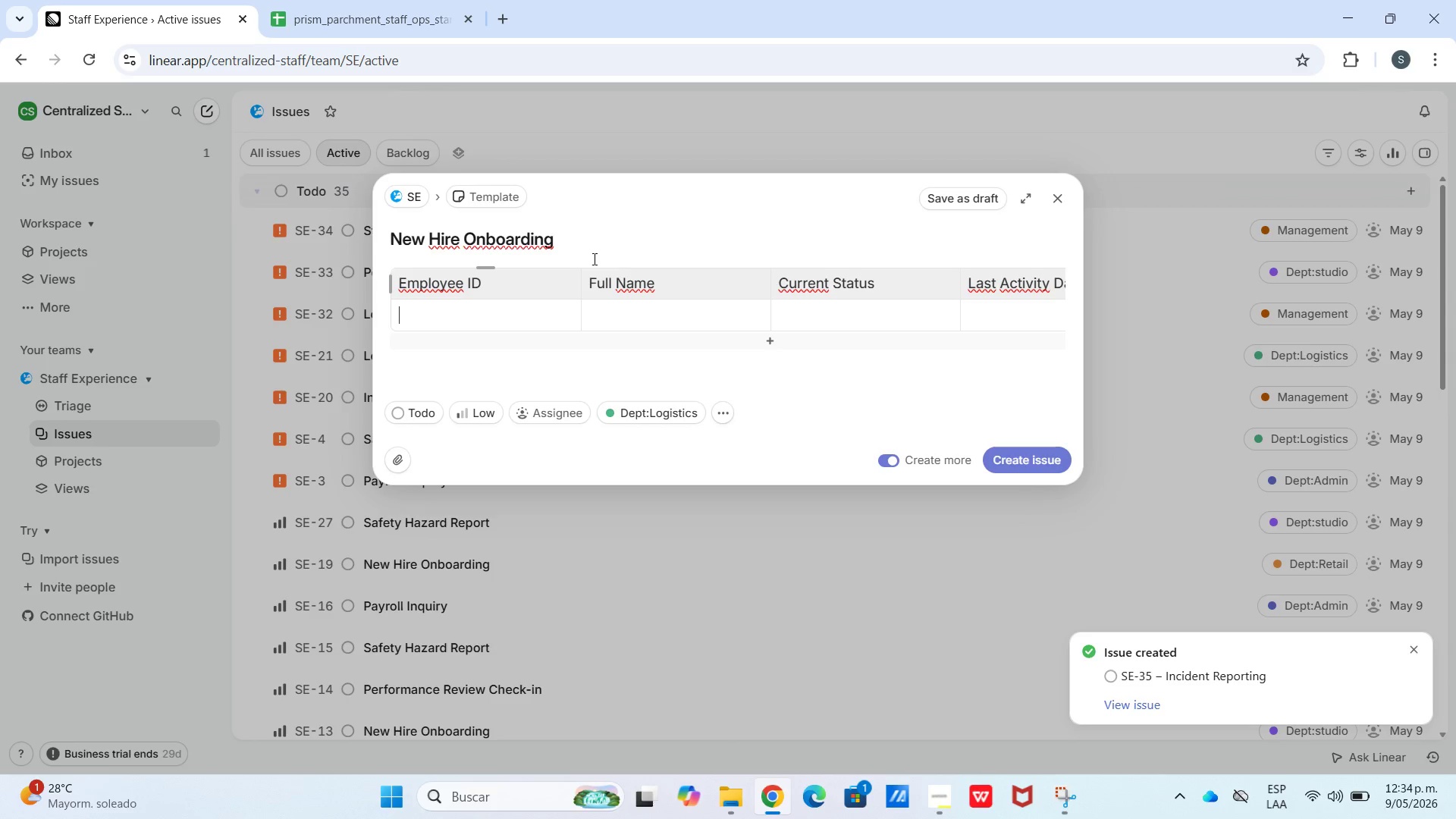 
hold_key(key=ControlLeft, duration=0.58)
 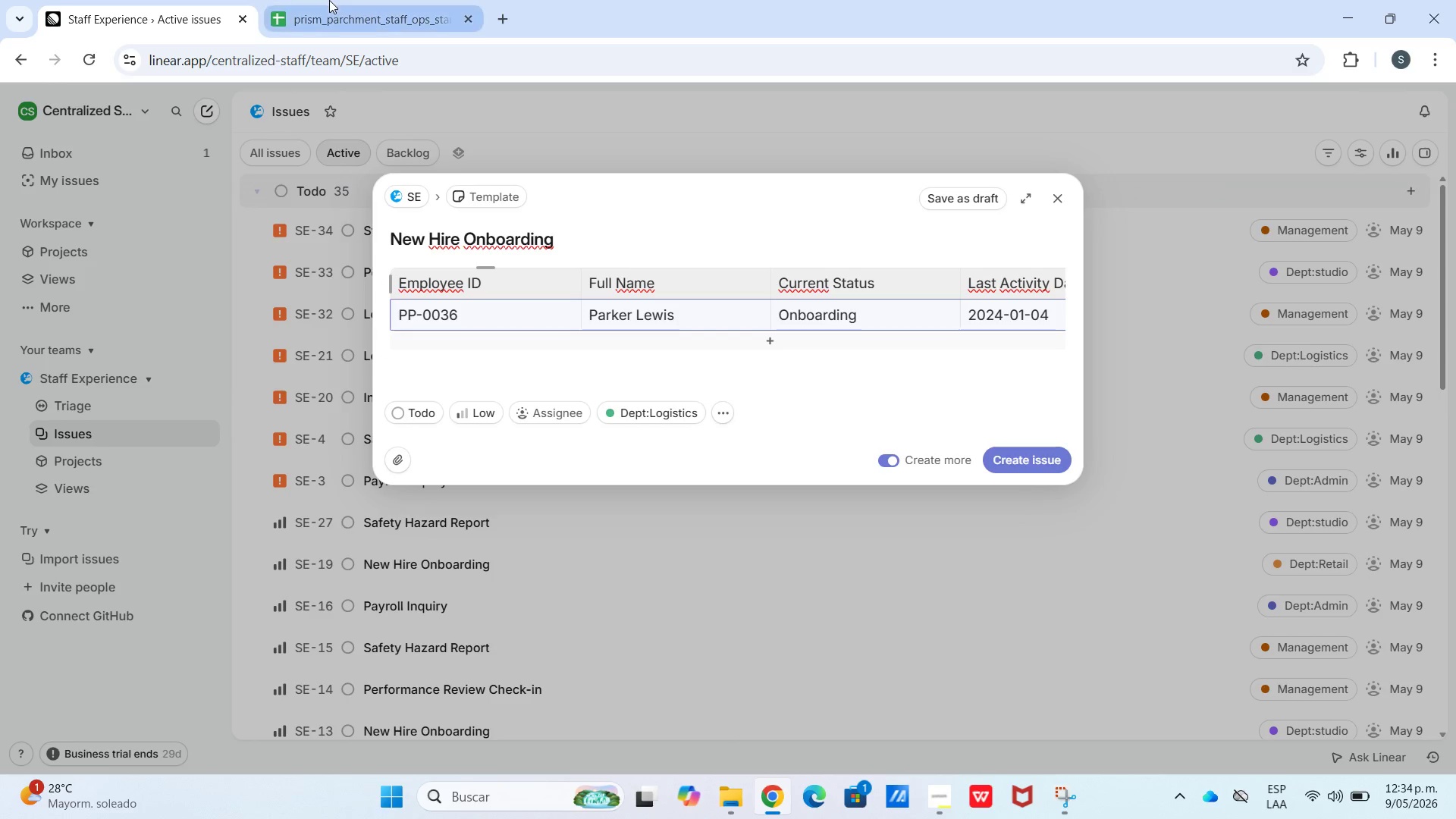 
left_click([329, 0])
 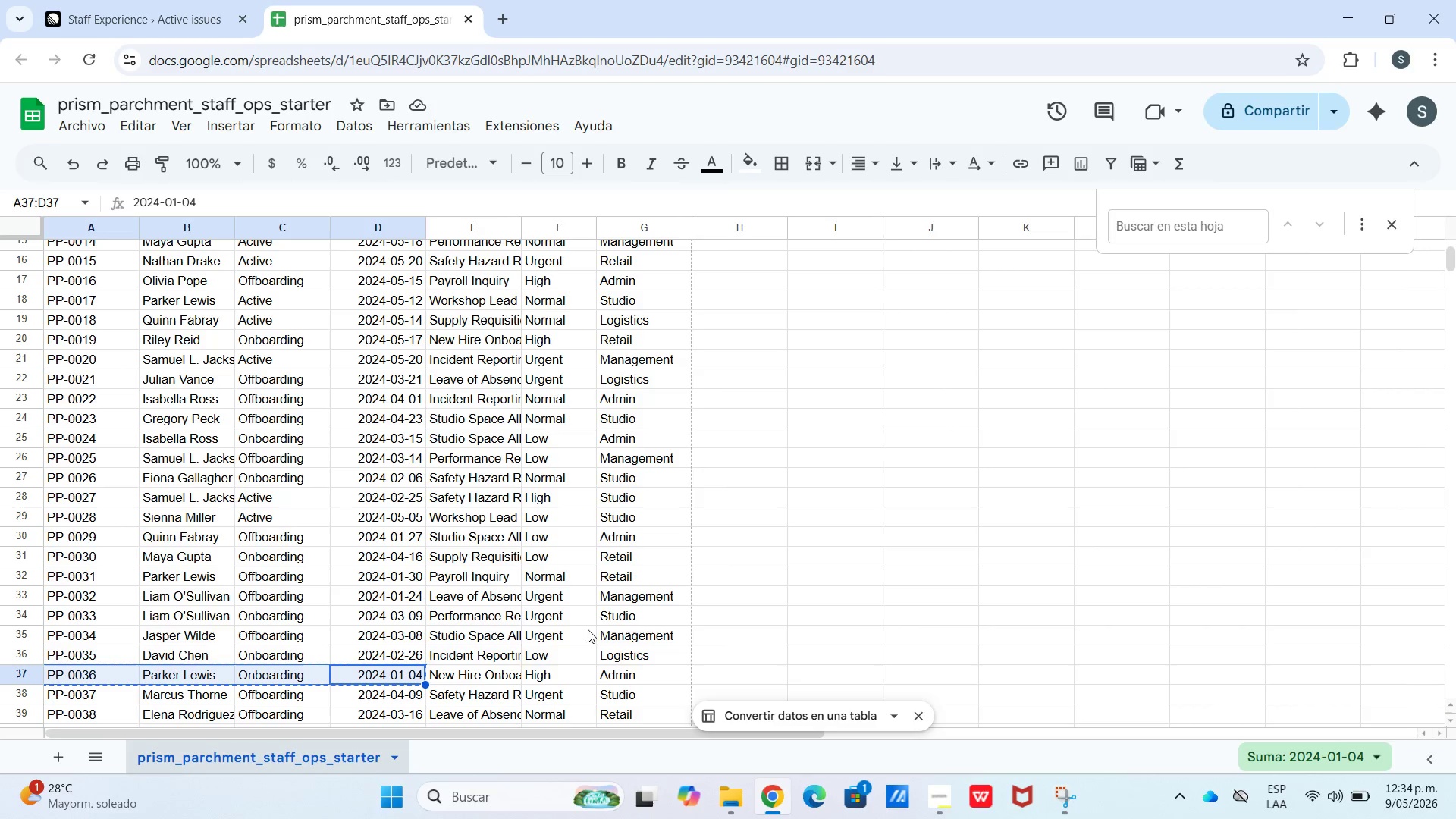 
left_click([149, 0])
 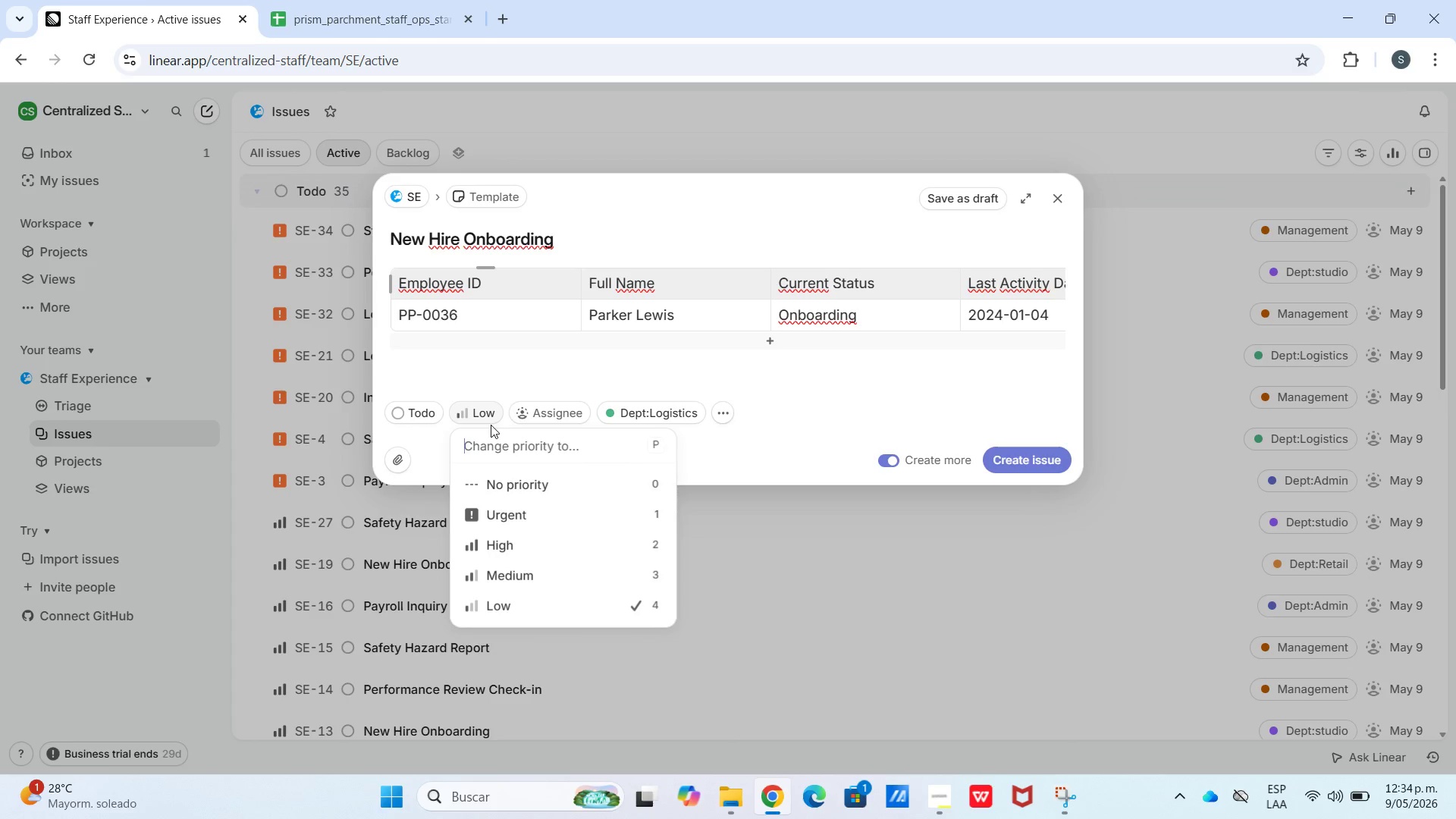 
left_click([521, 529])
 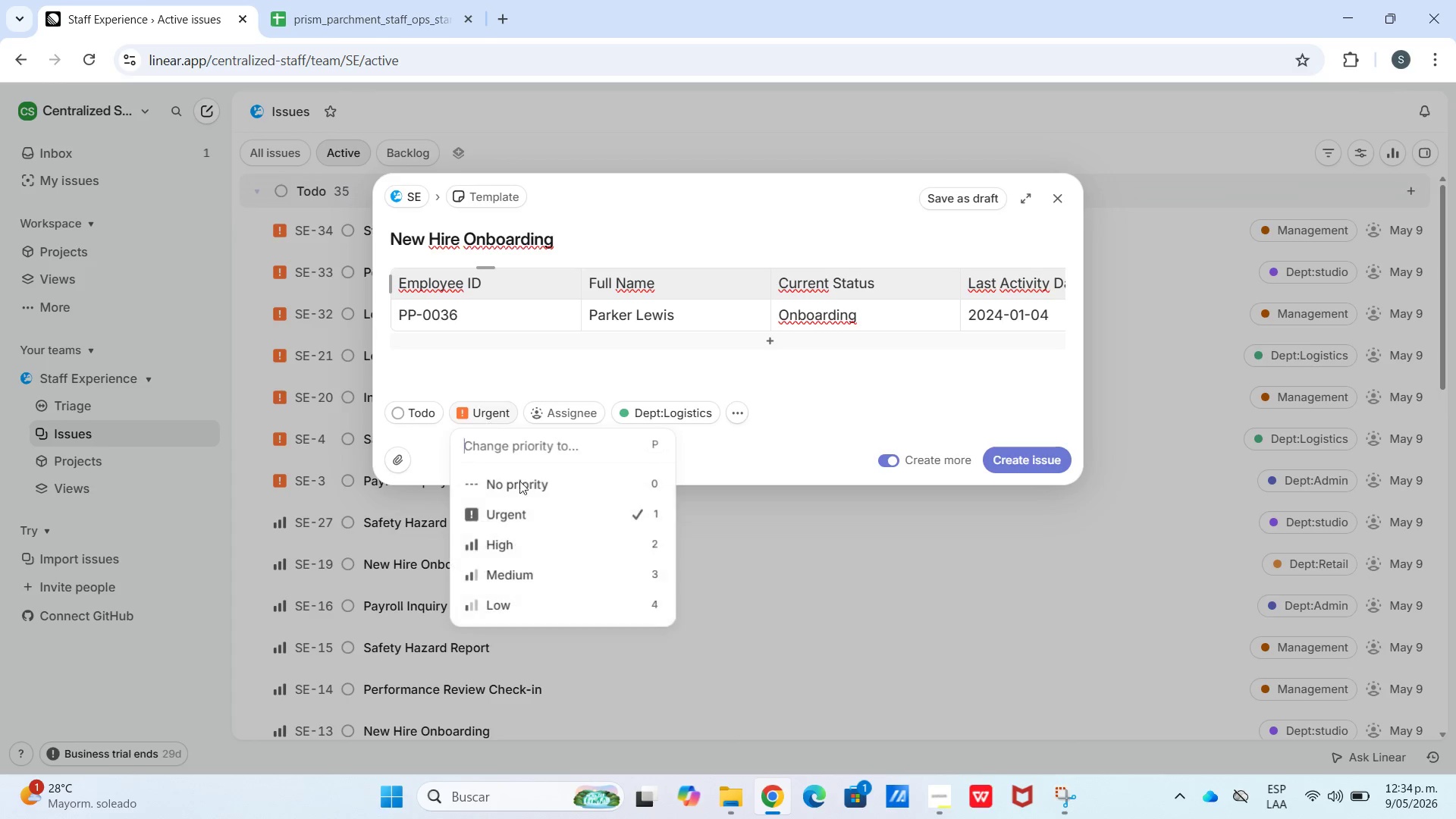 
left_click([541, 538])
 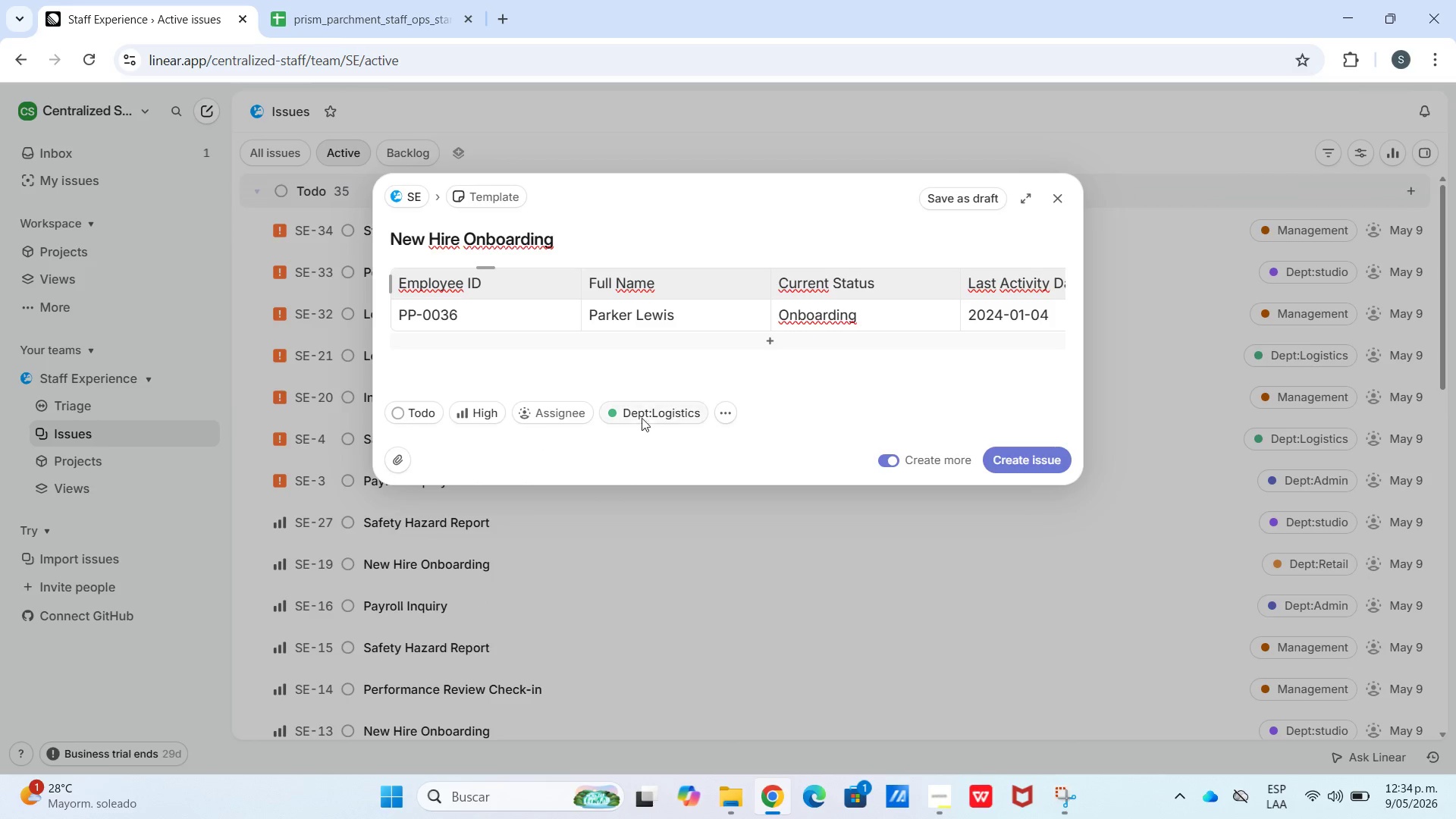 
left_click([654, 406])
 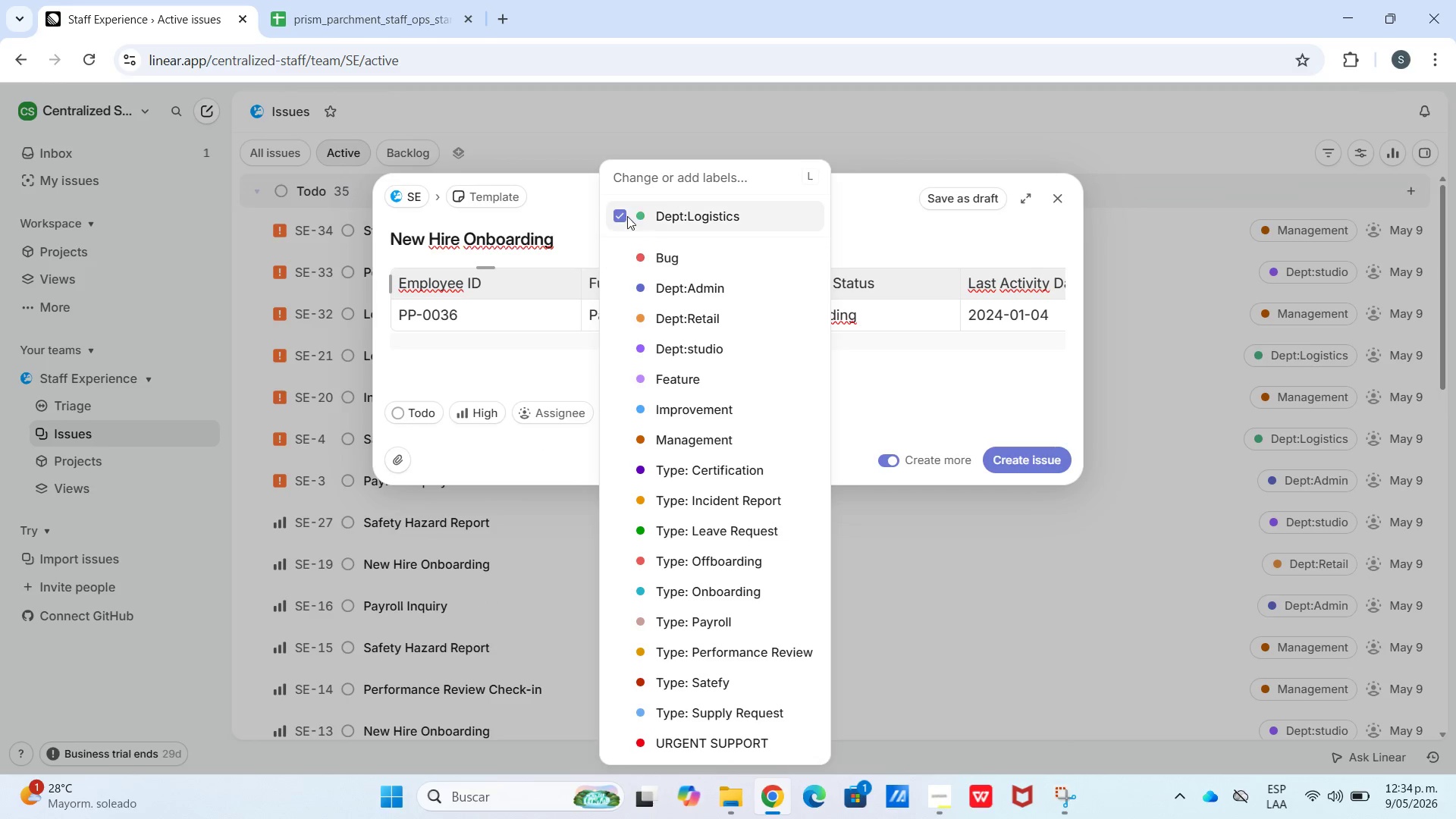 
left_click([627, 216])
 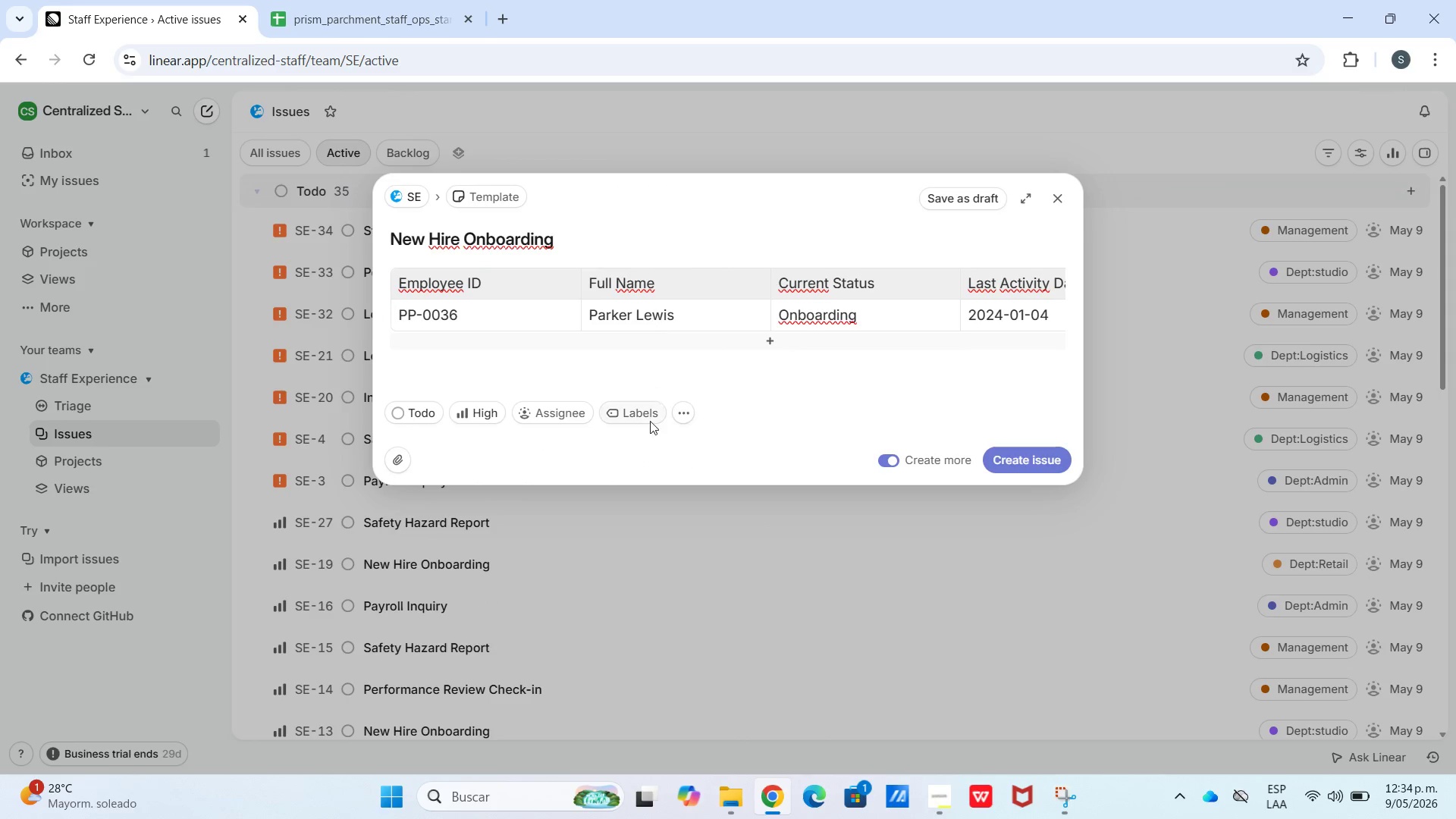 
left_click([648, 413])
 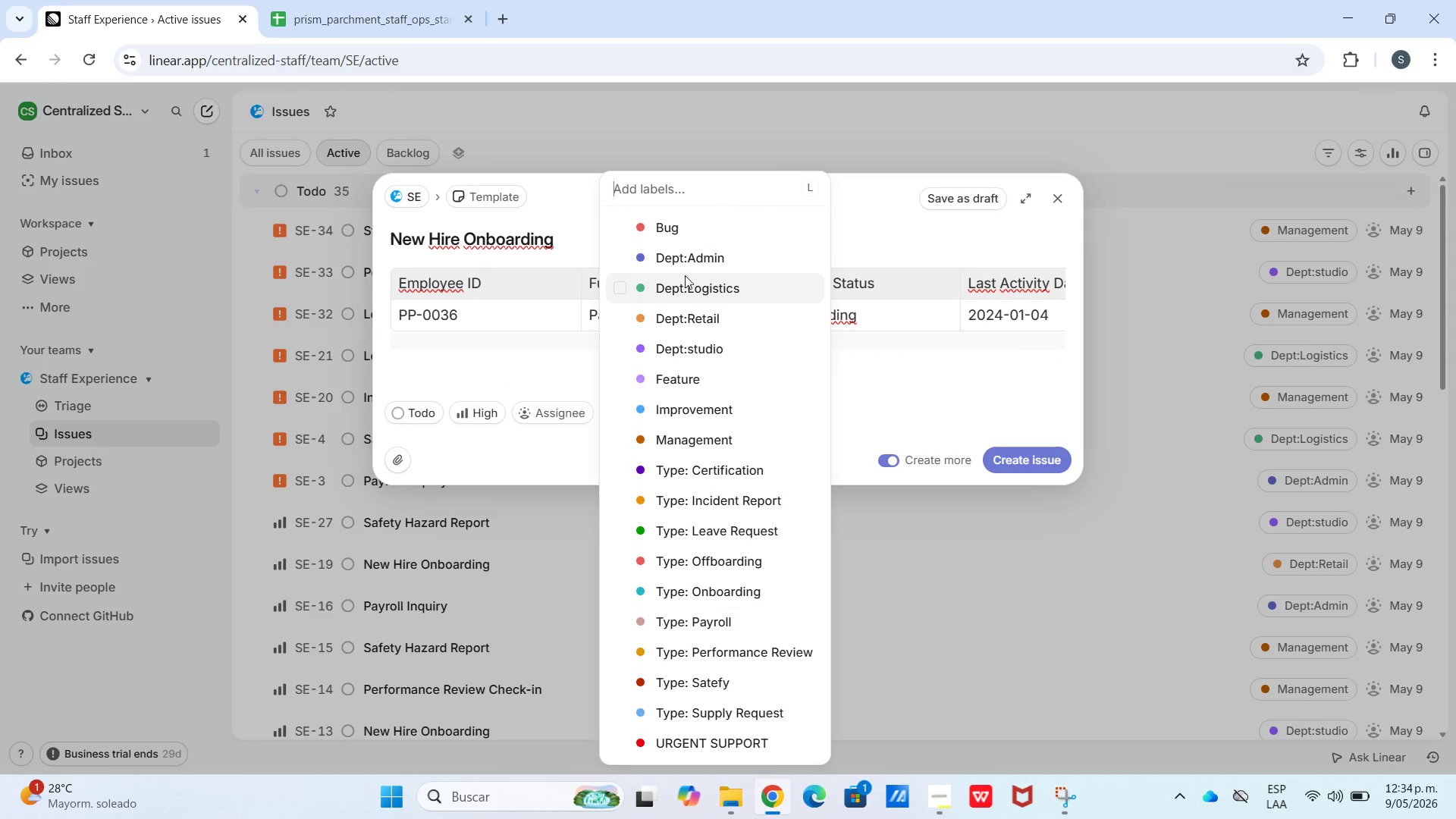 
left_click([685, 262])
 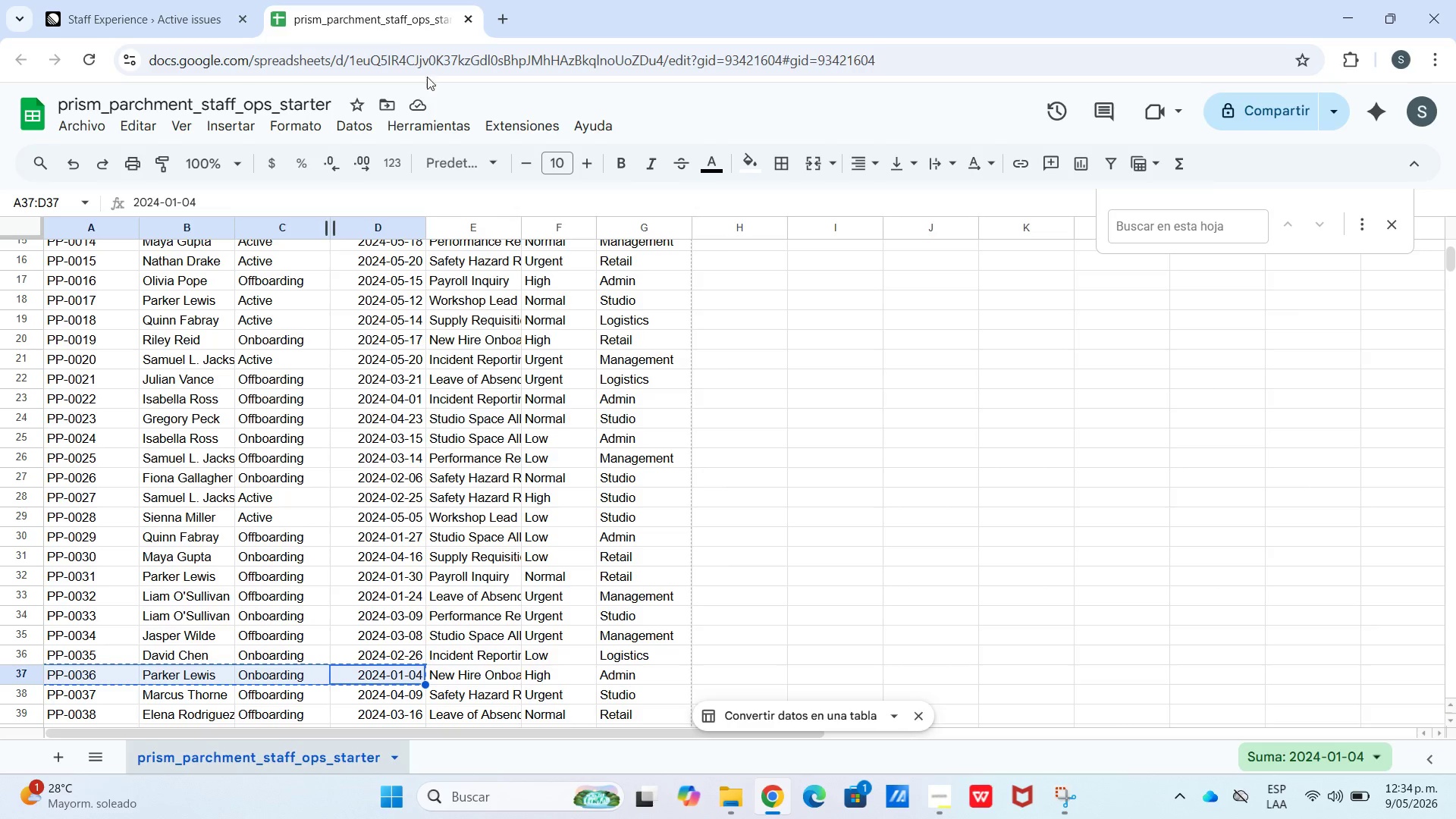 
left_click([469, 688])
 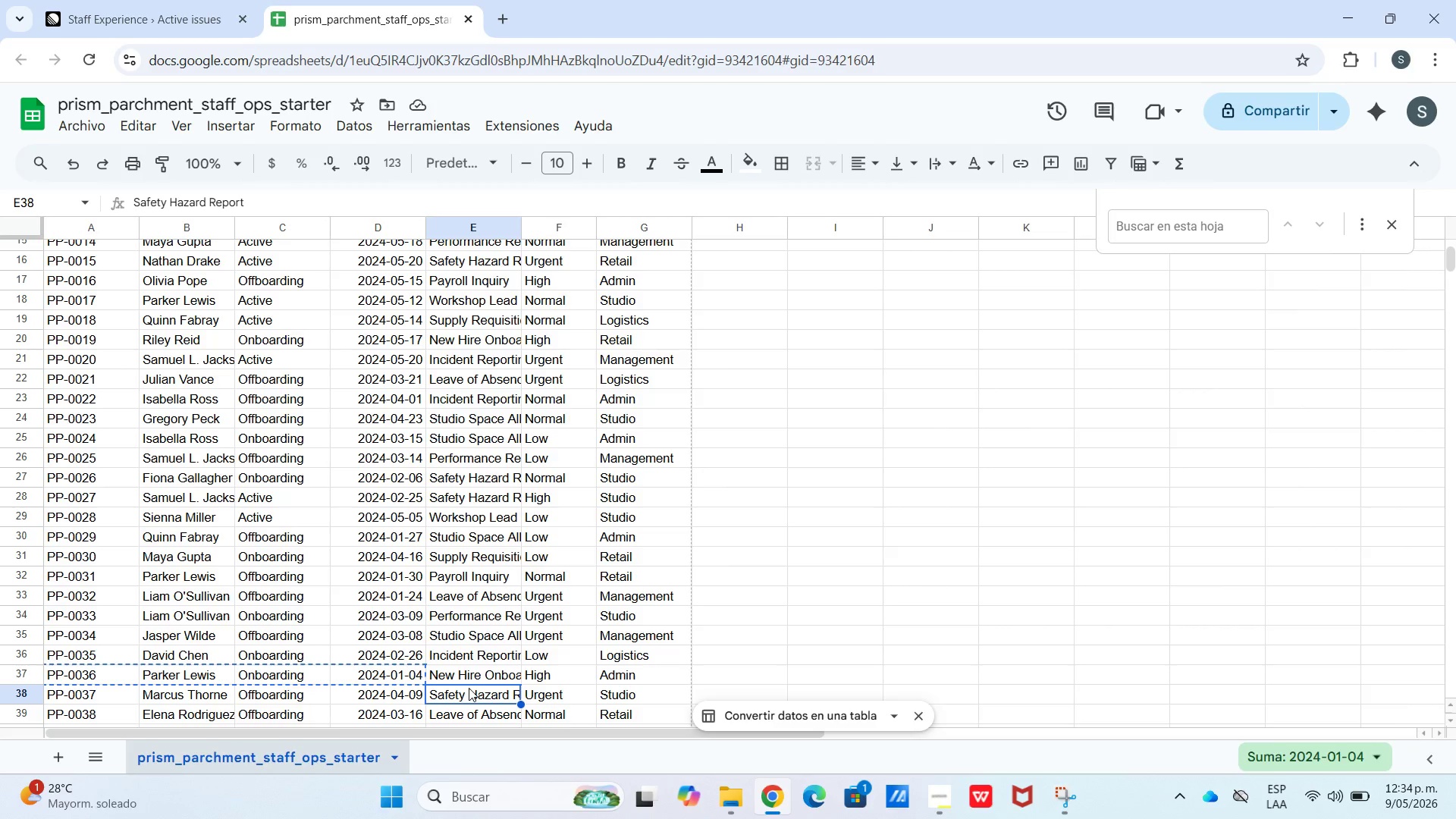 
key(Control+C)
 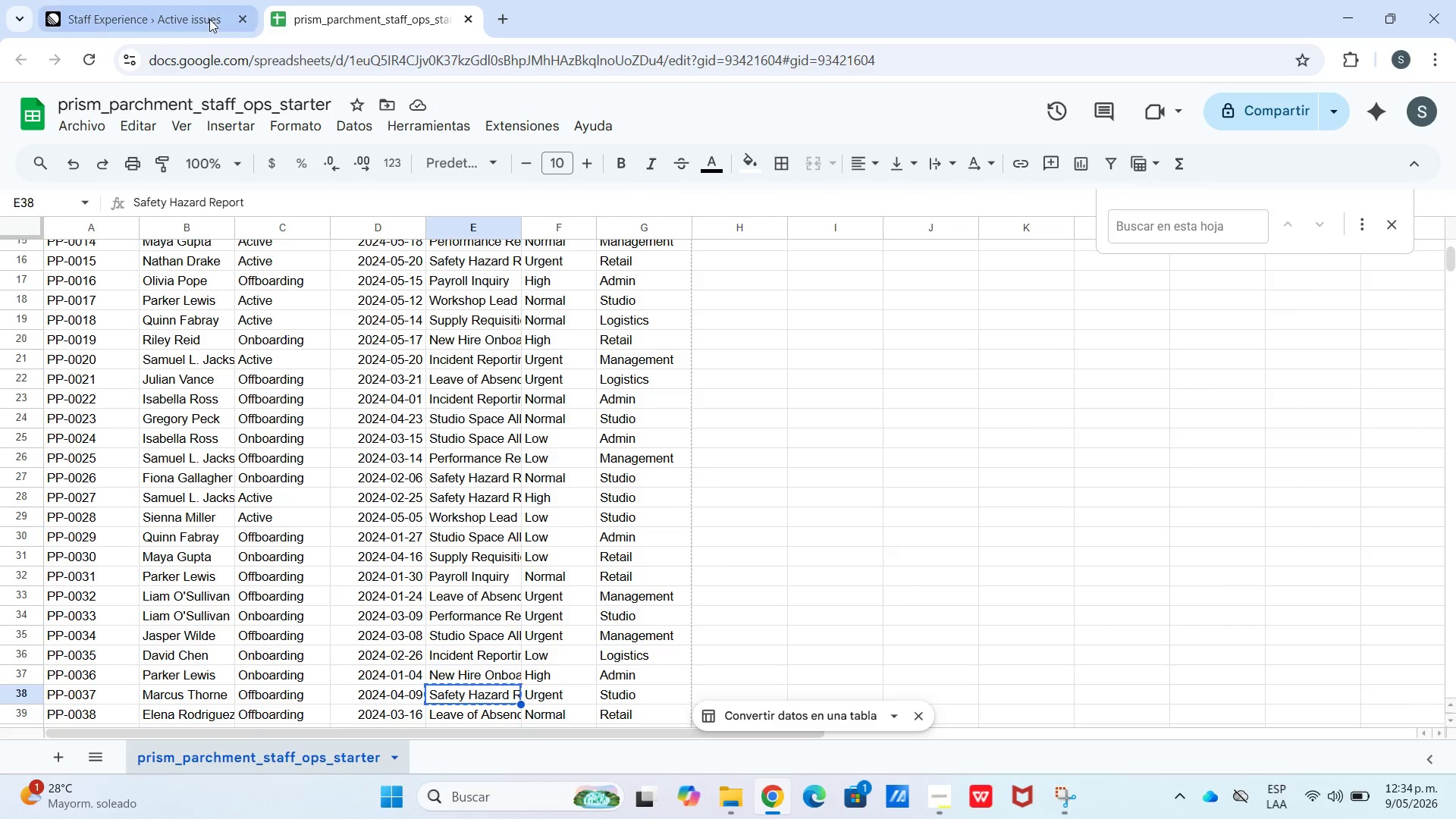 
left_click([202, 0])
 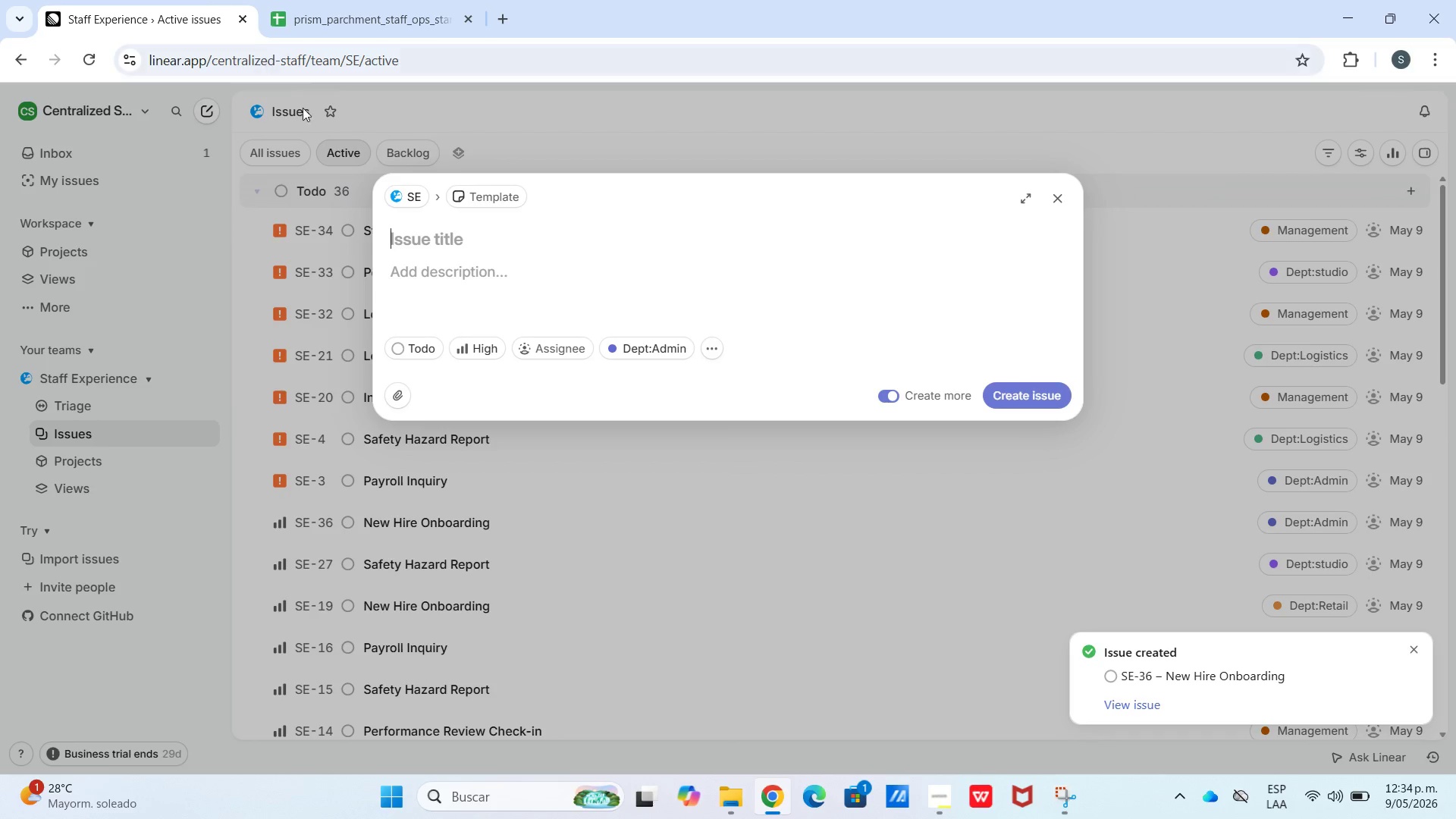 
key(Control+V)
 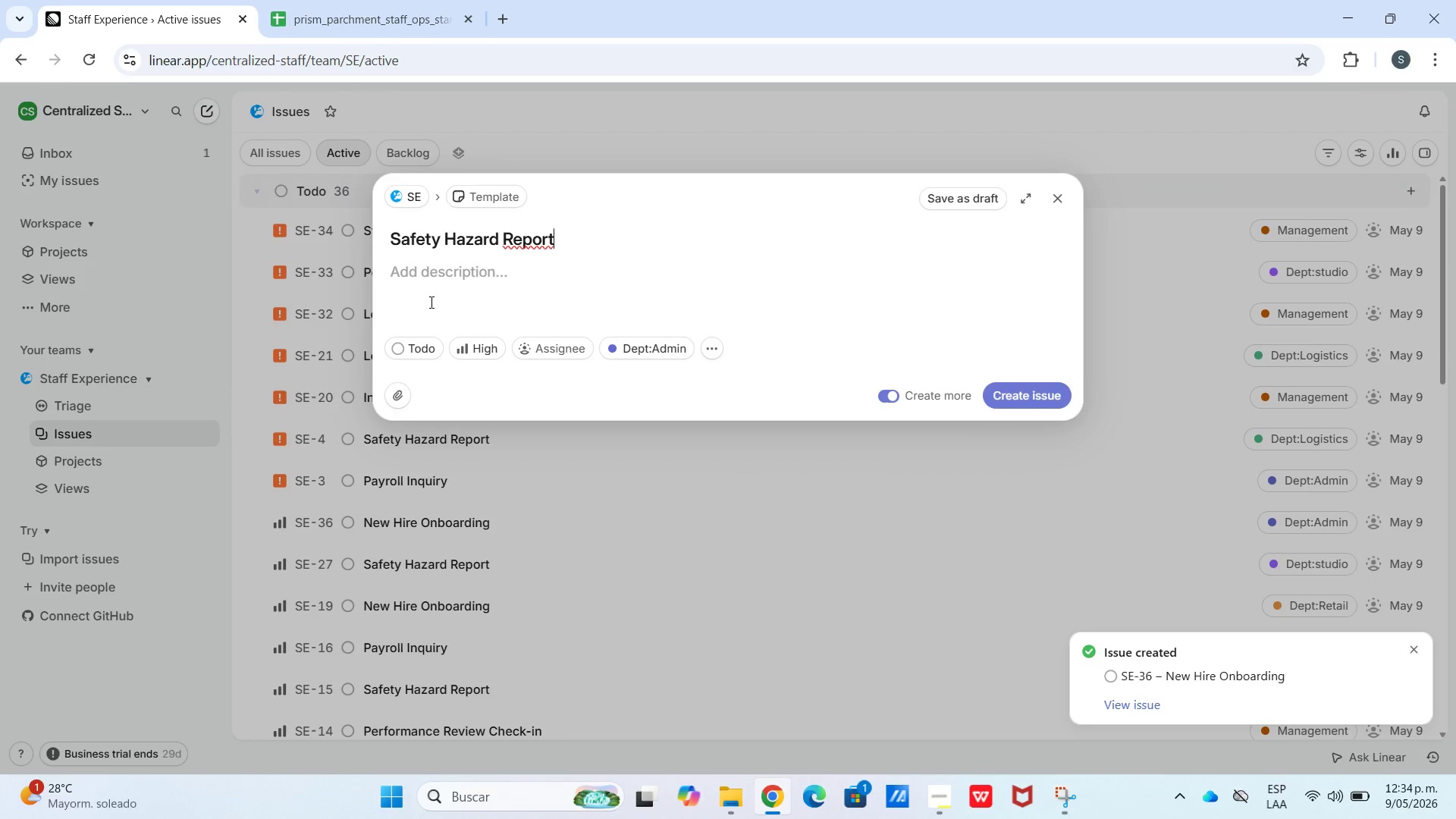 
left_click([432, 309])
 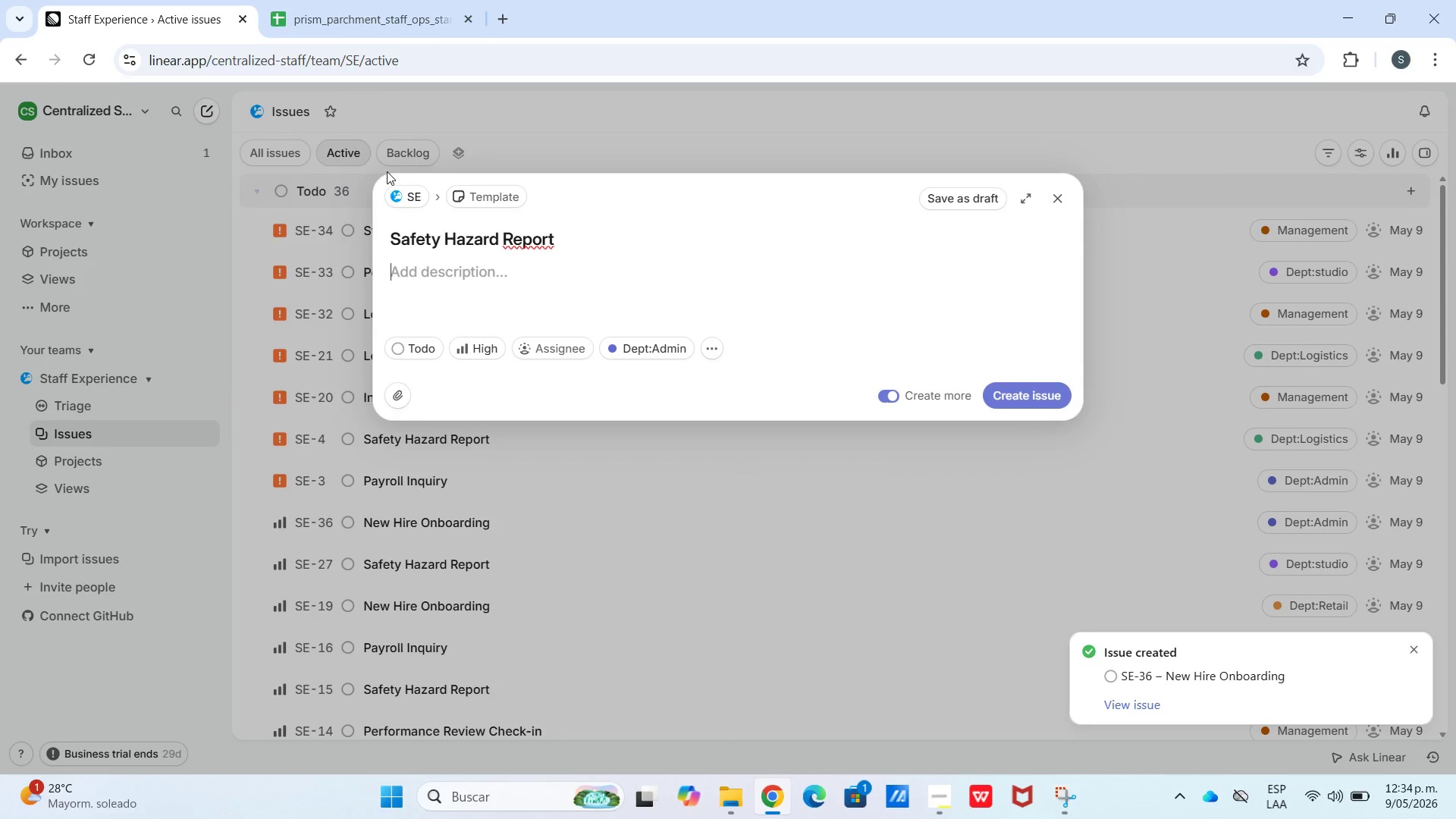 
key(Meta+V)
 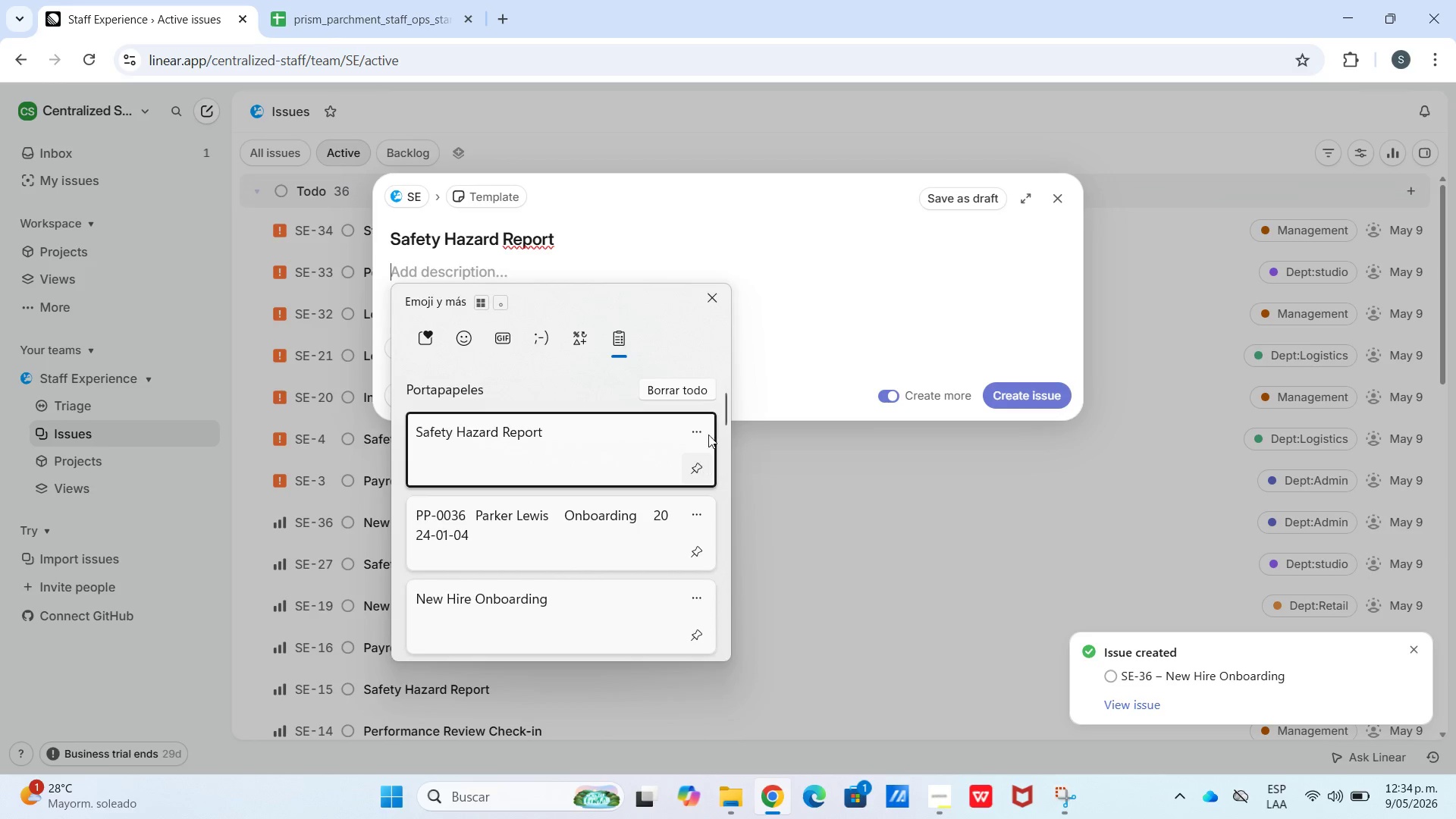 
left_click_drag(start_coordinate=[699, 366], to_coordinate=[703, 377])
 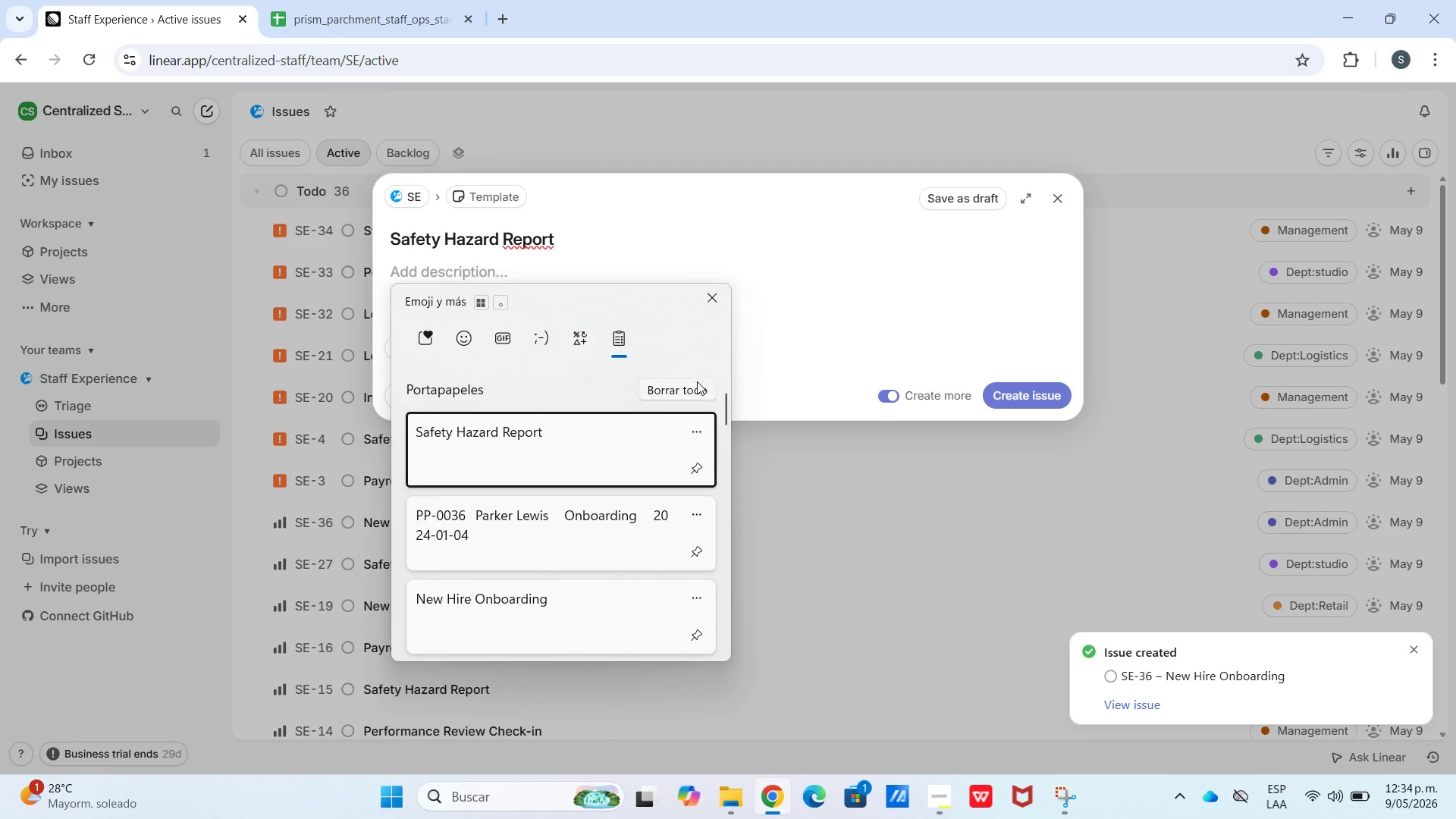 
double_click([695, 388])
 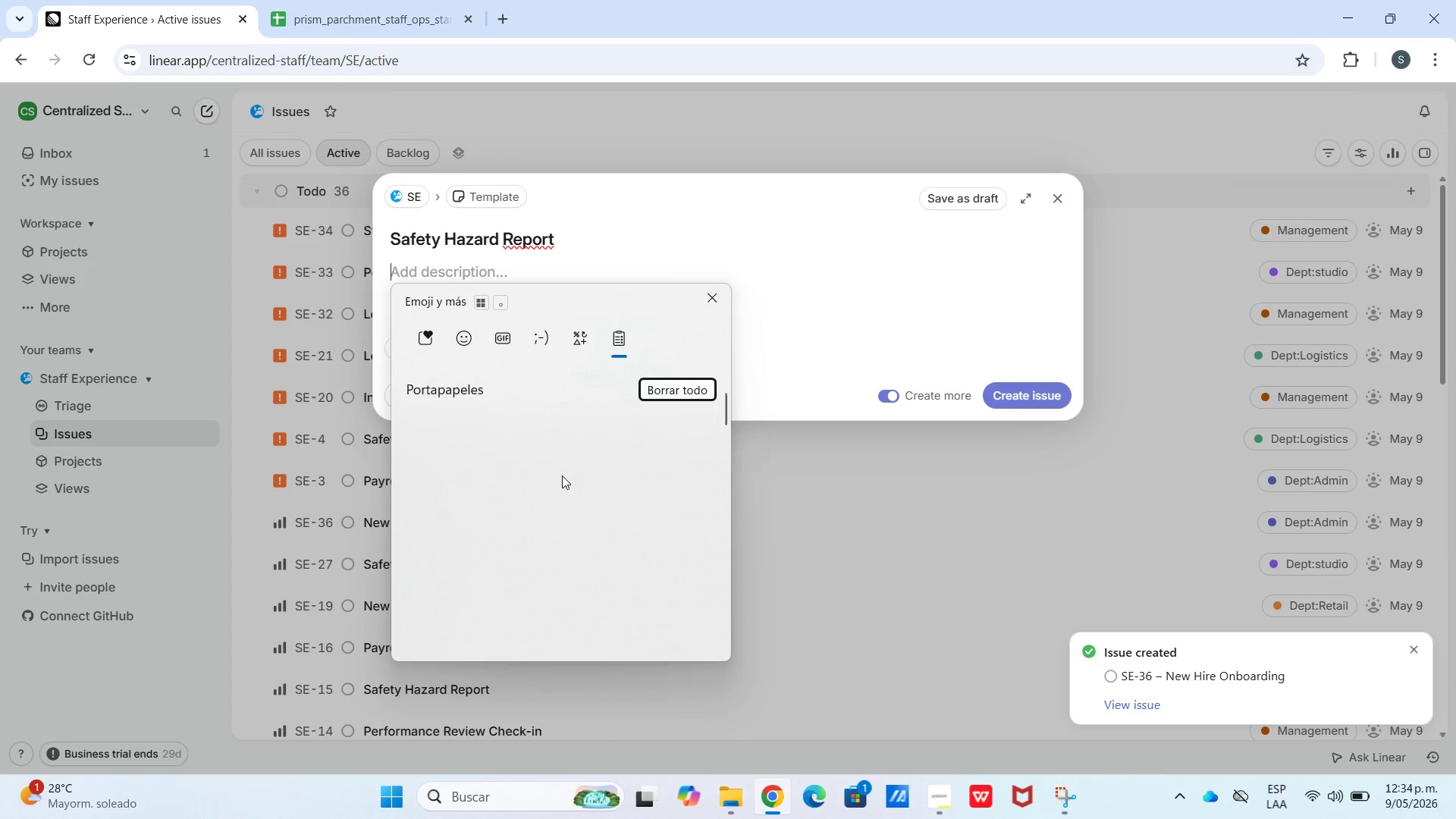 
left_click([561, 474])
 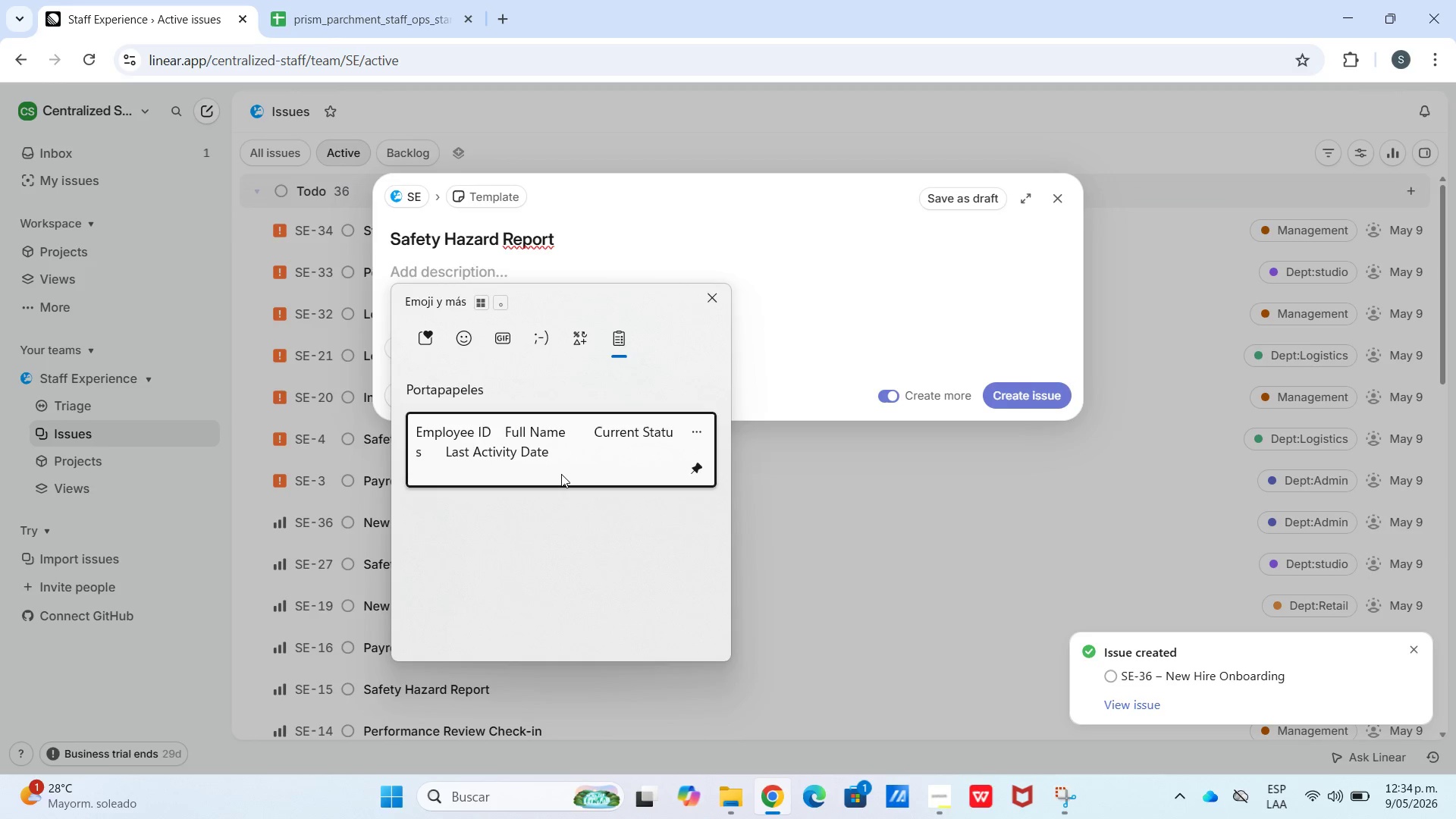 
key(Control+ControlLeft)
 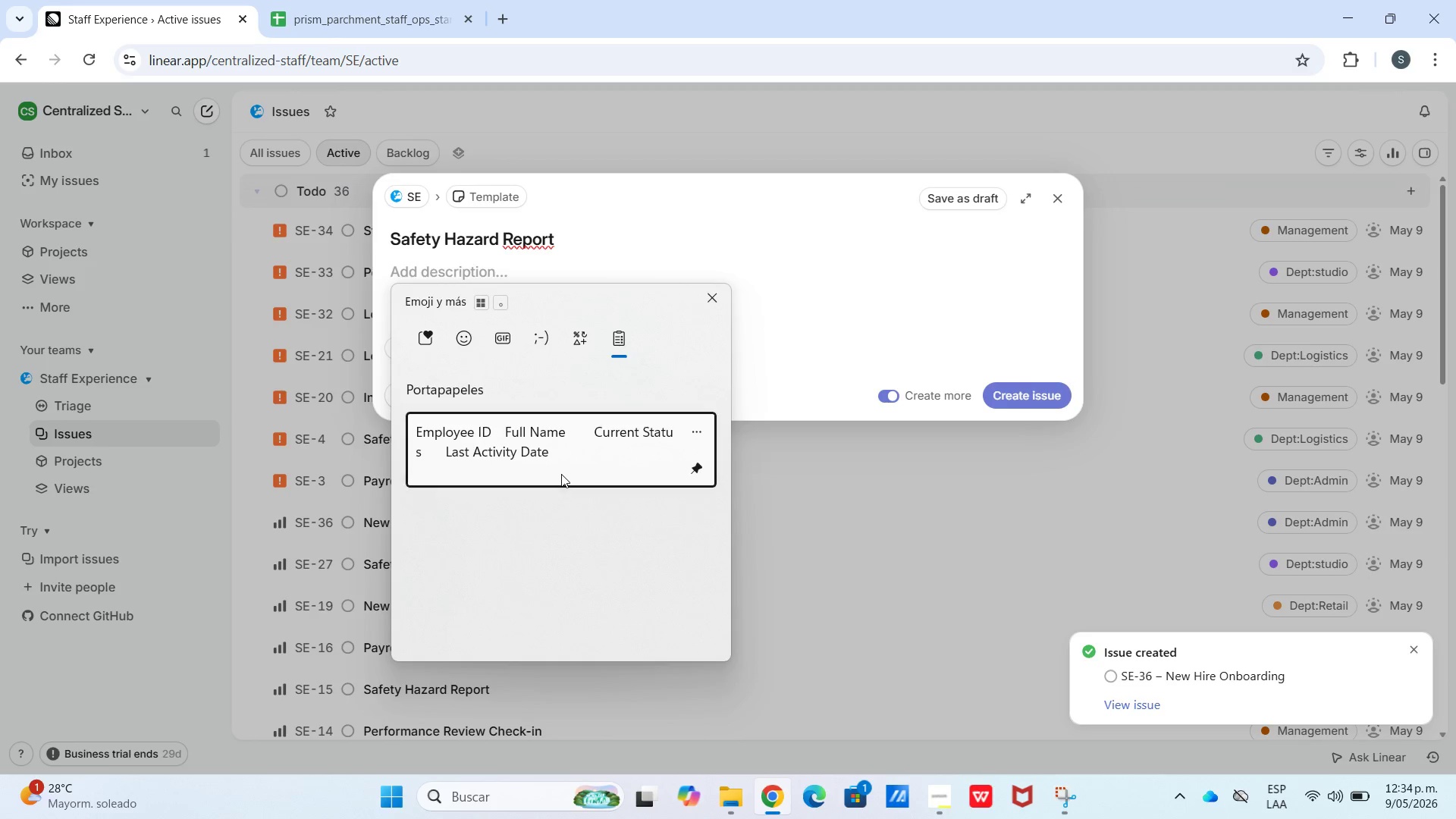 
key(Control+V)
 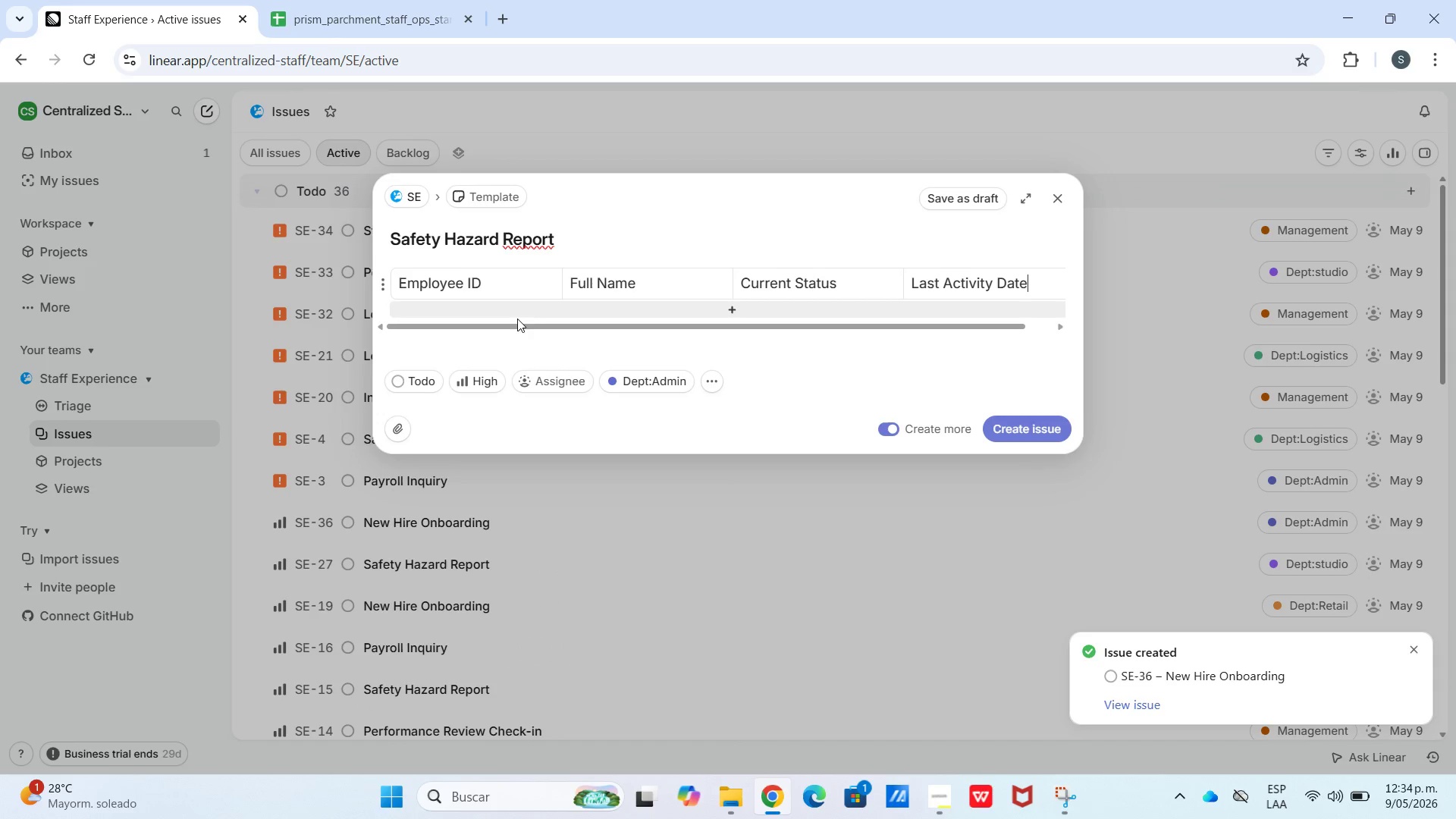 
left_click([513, 317])
 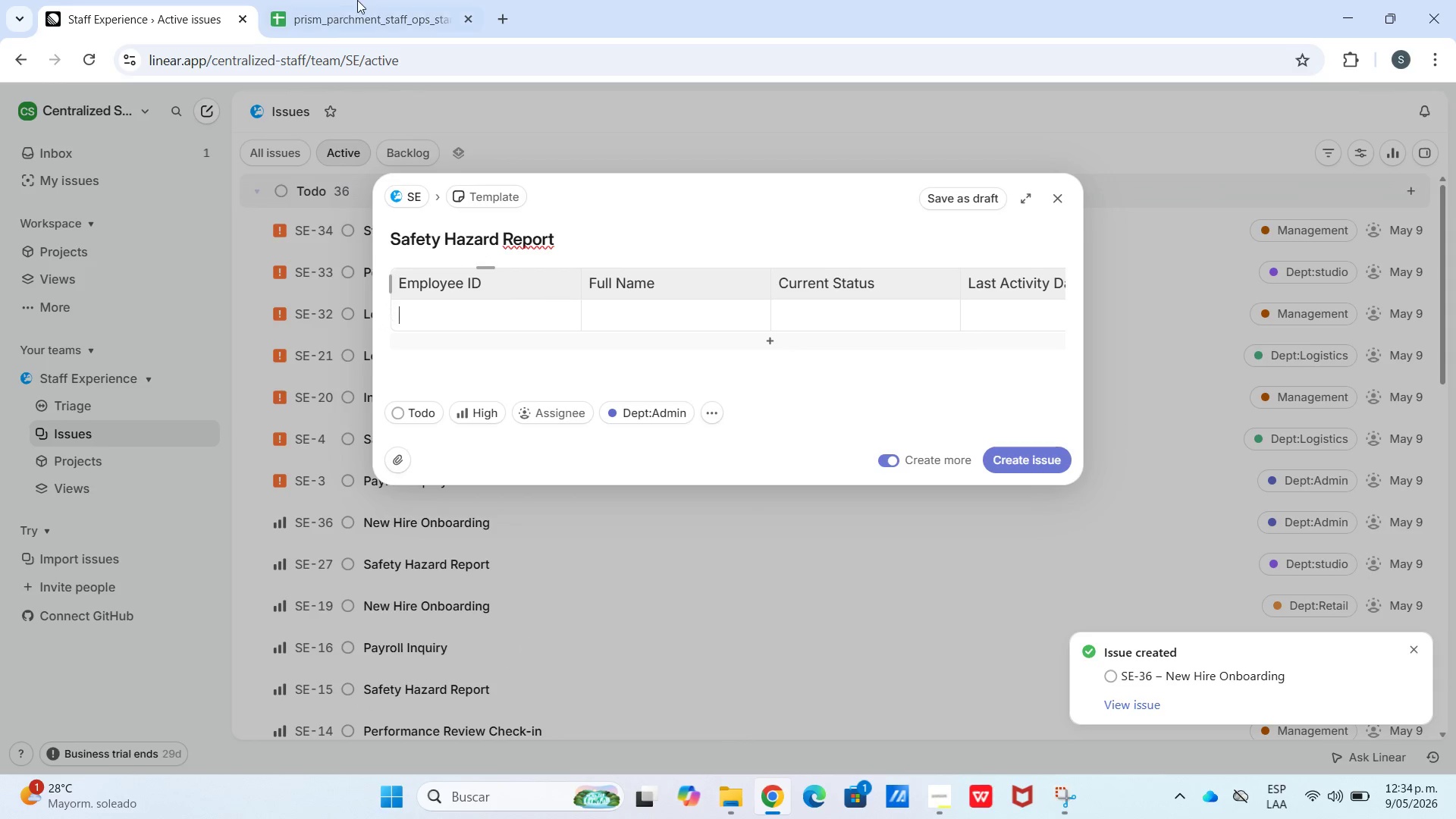 
left_click([348, 0])
 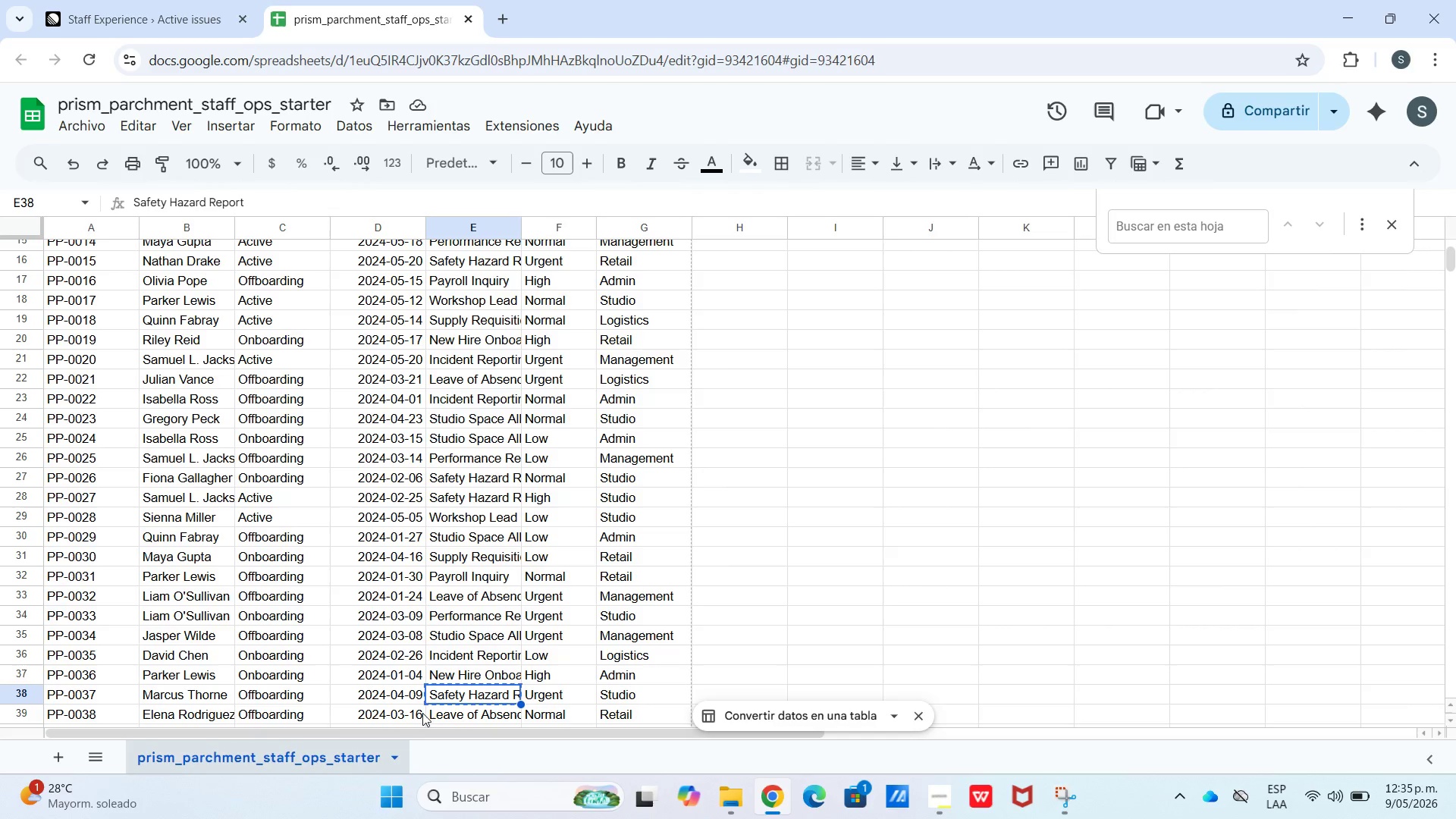 
left_click_drag(start_coordinate=[413, 700], to_coordinate=[113, 698])
 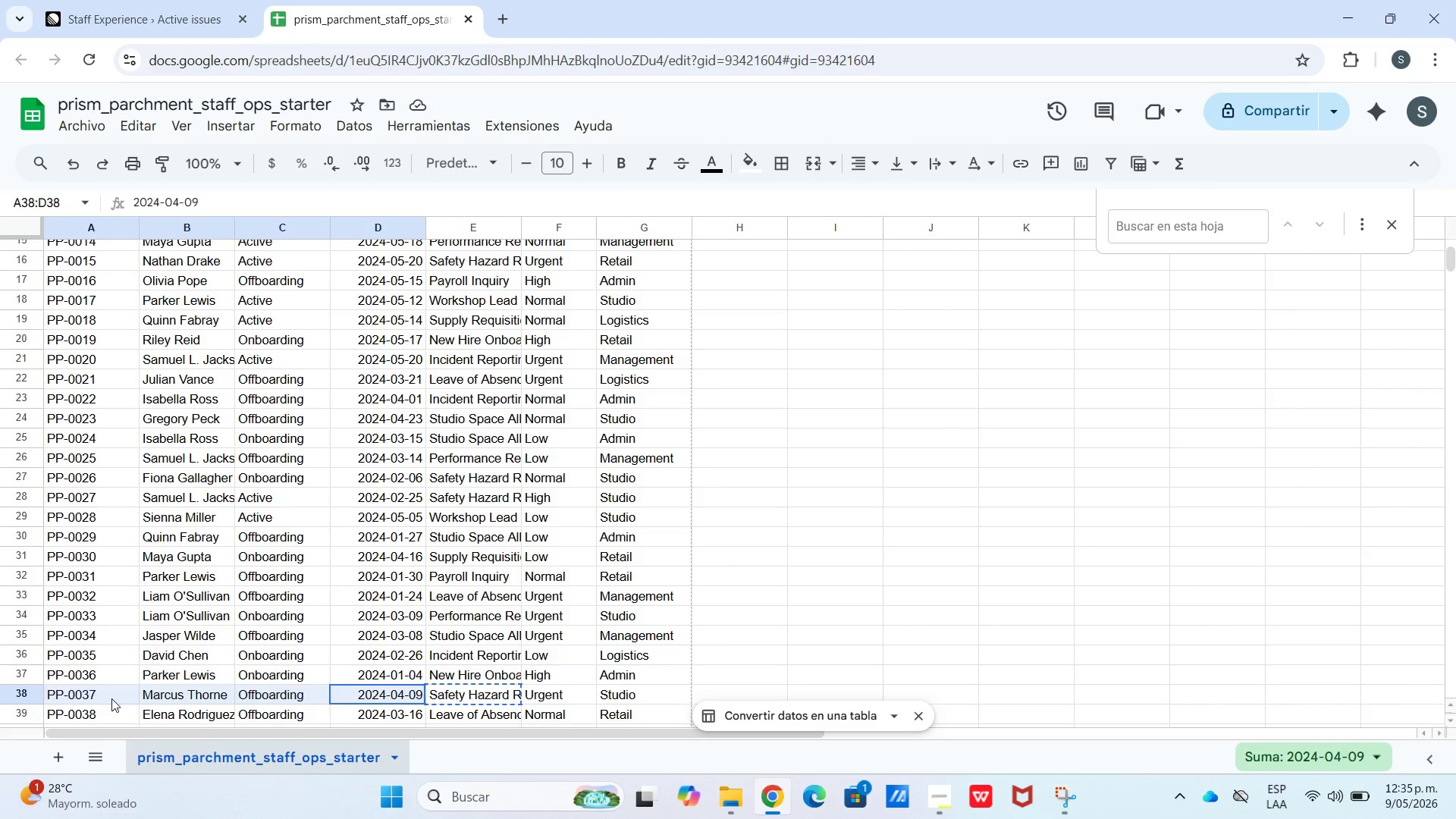 
key(Control+C)
 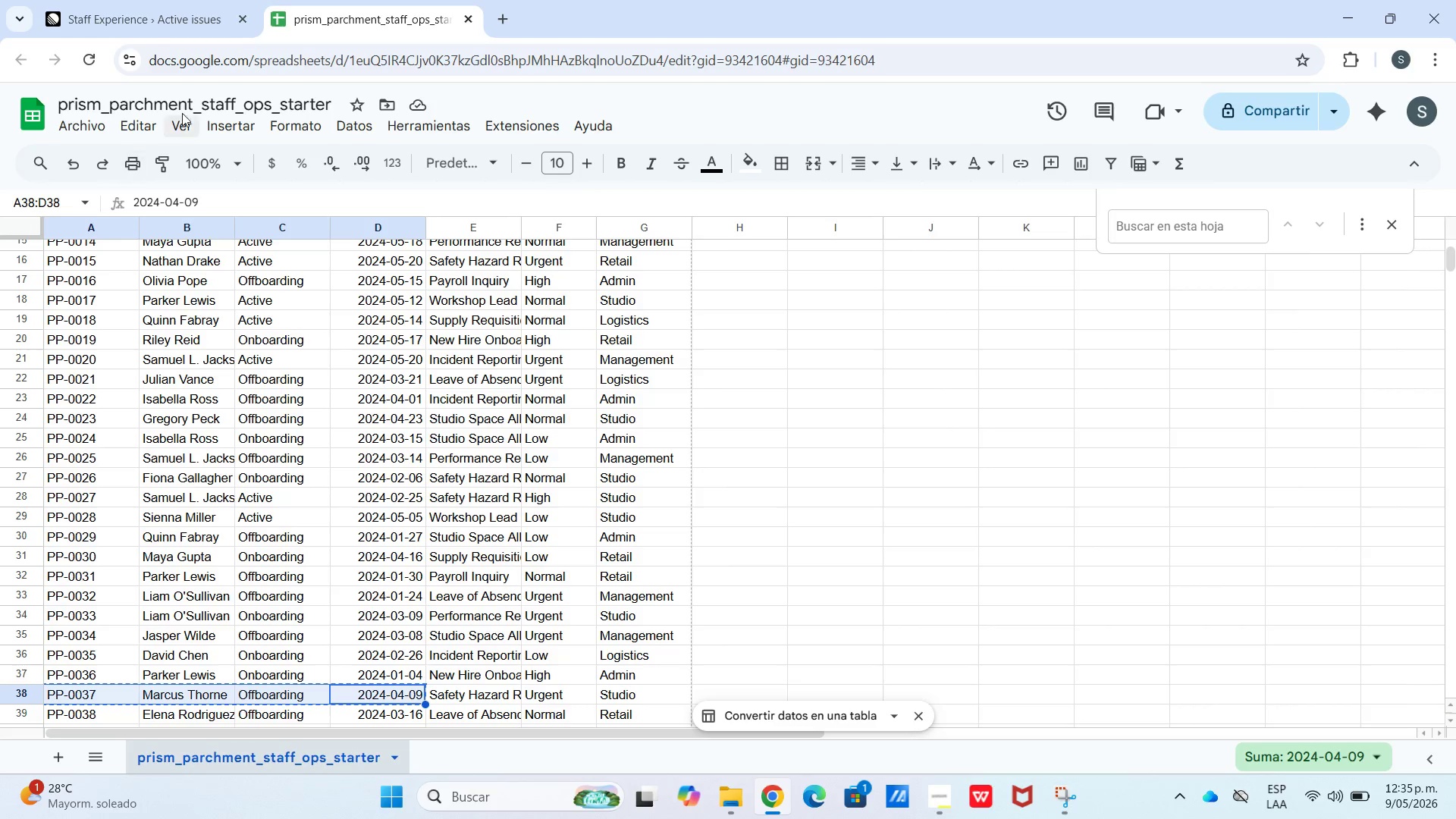 
left_click([152, 26])
 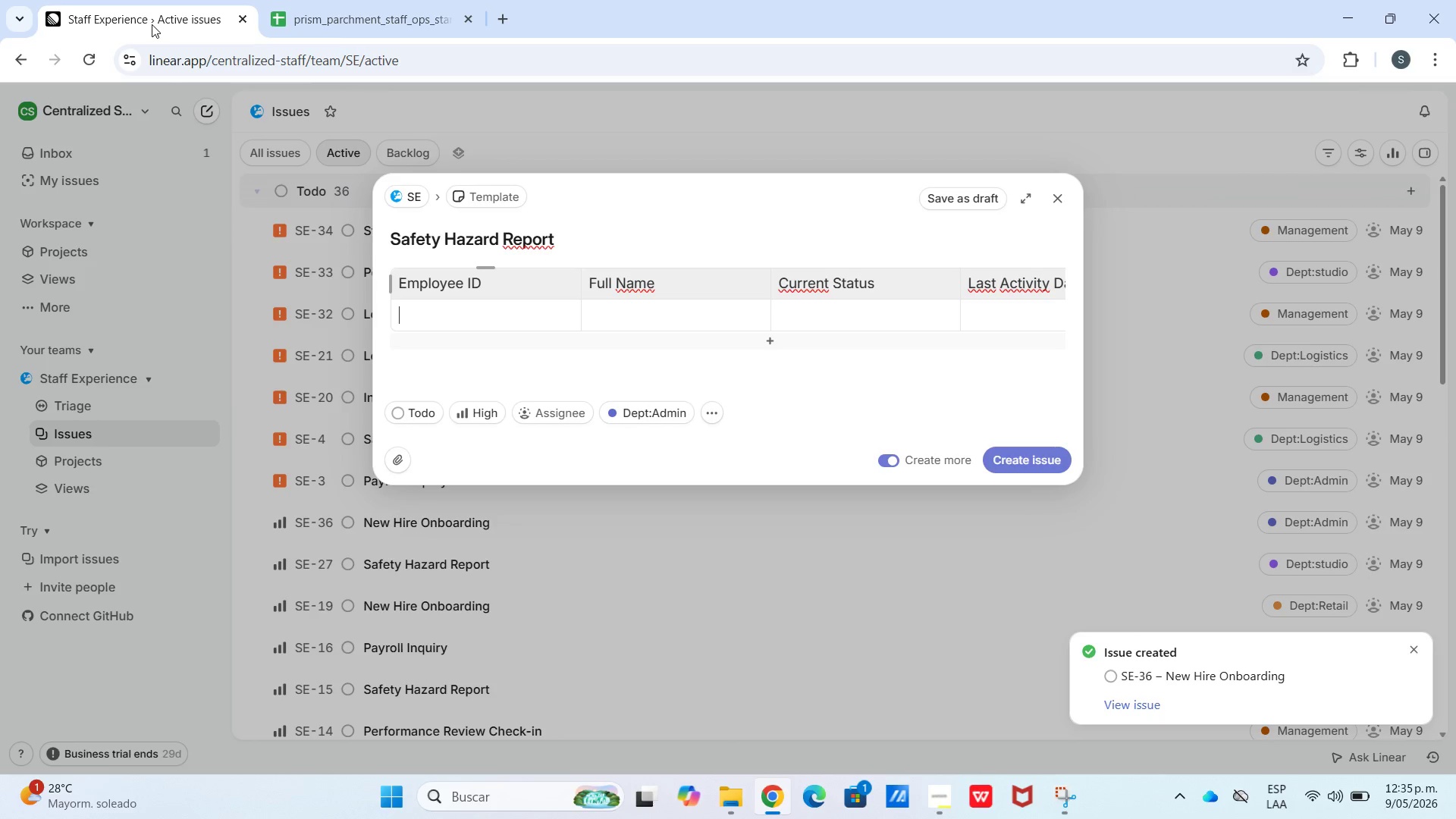 
key(Control+V)
 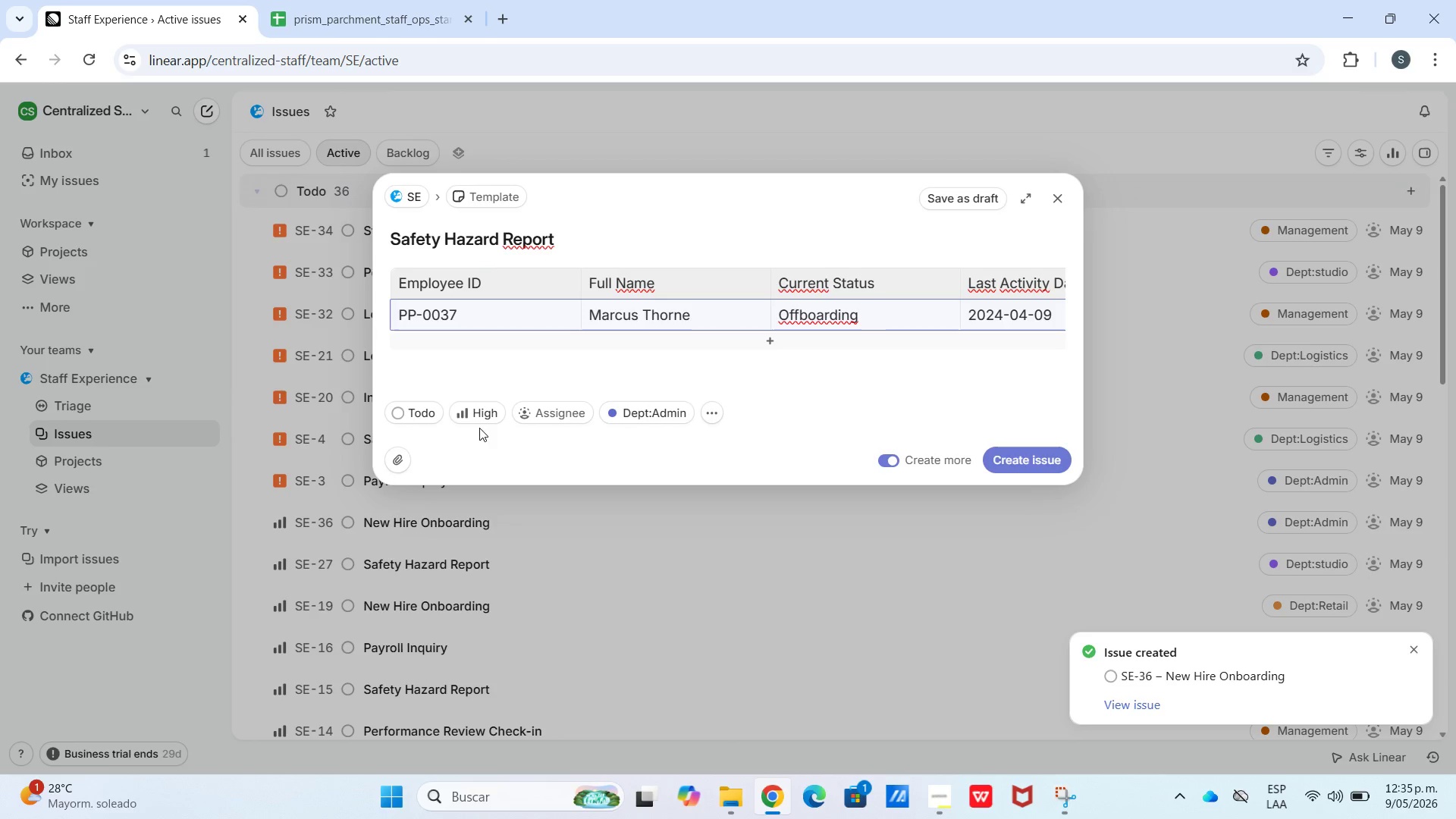 
left_click([522, 521])
 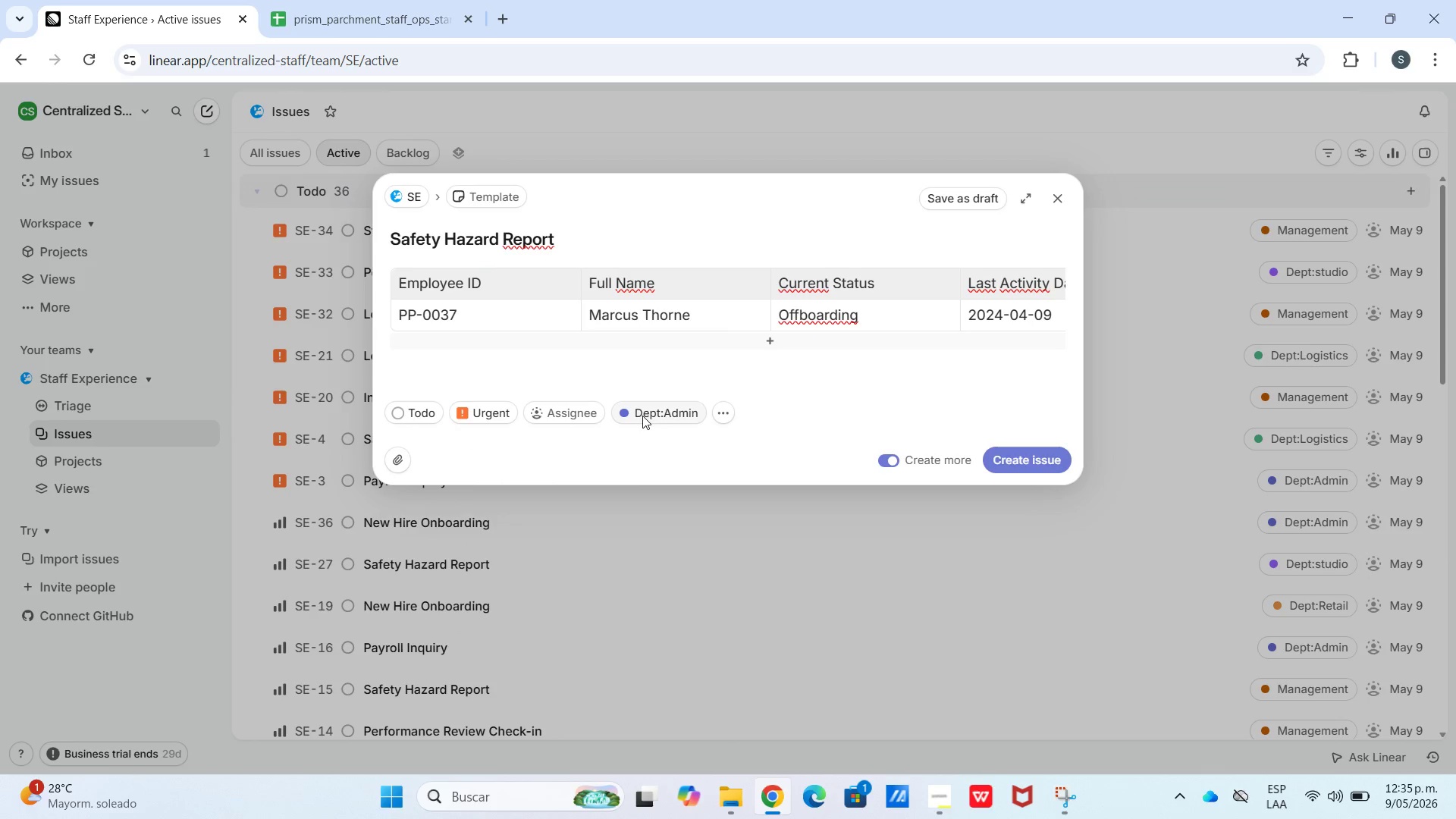 
left_click([642, 413])
 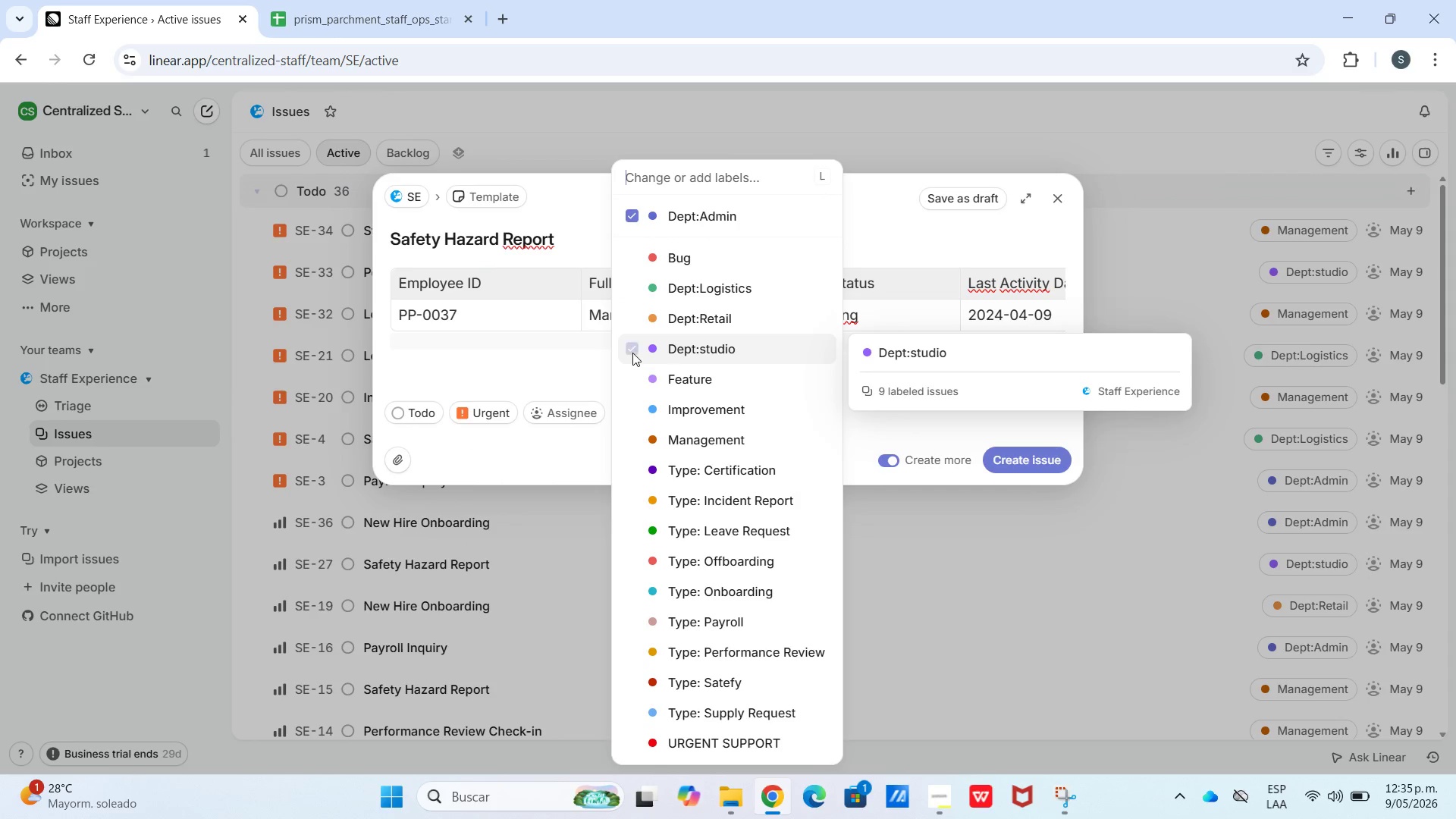 
left_click([629, 221])
 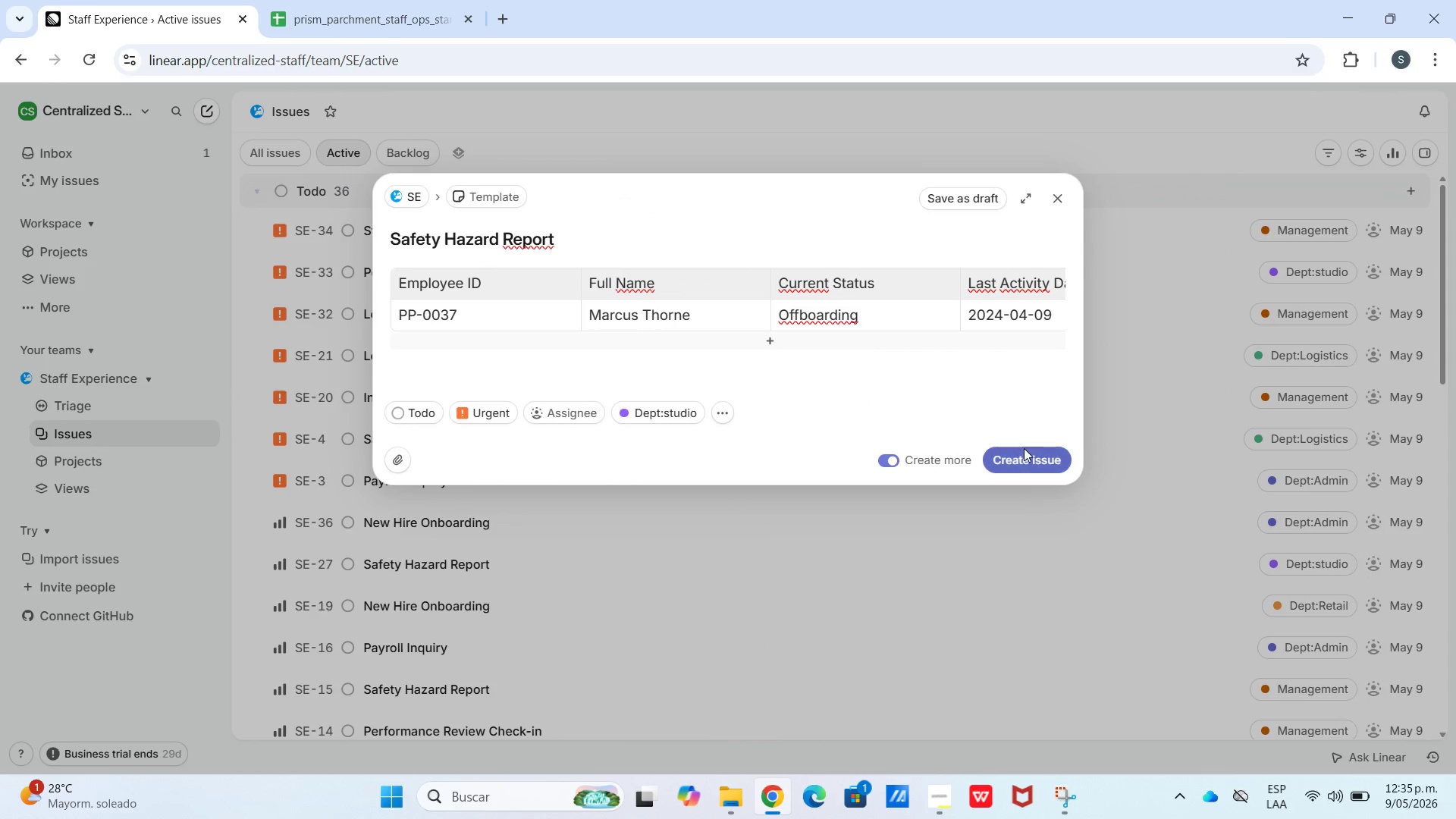 
left_click([1028, 464])
 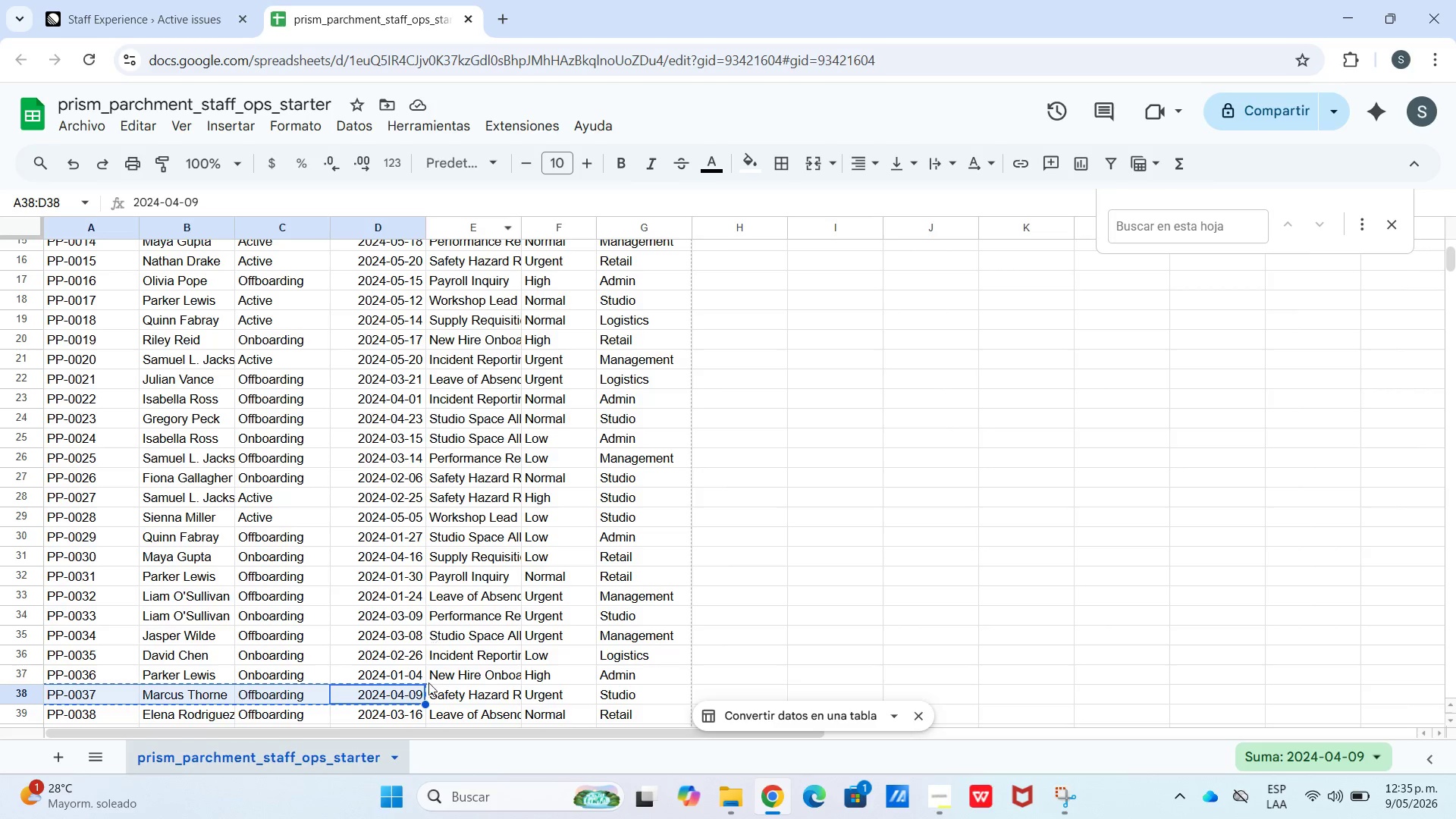 
left_click([454, 707])
 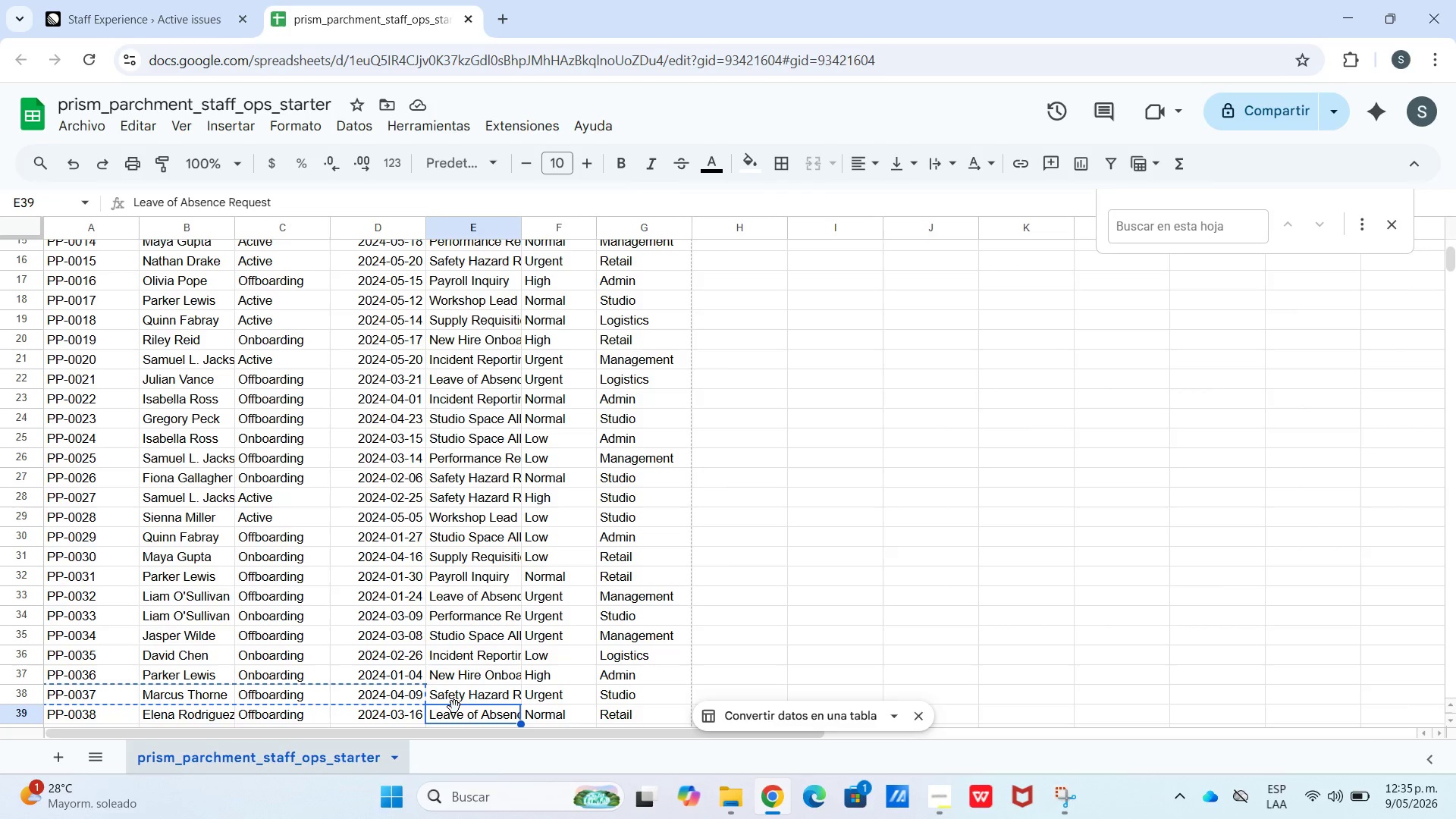 
key(Control+C)
 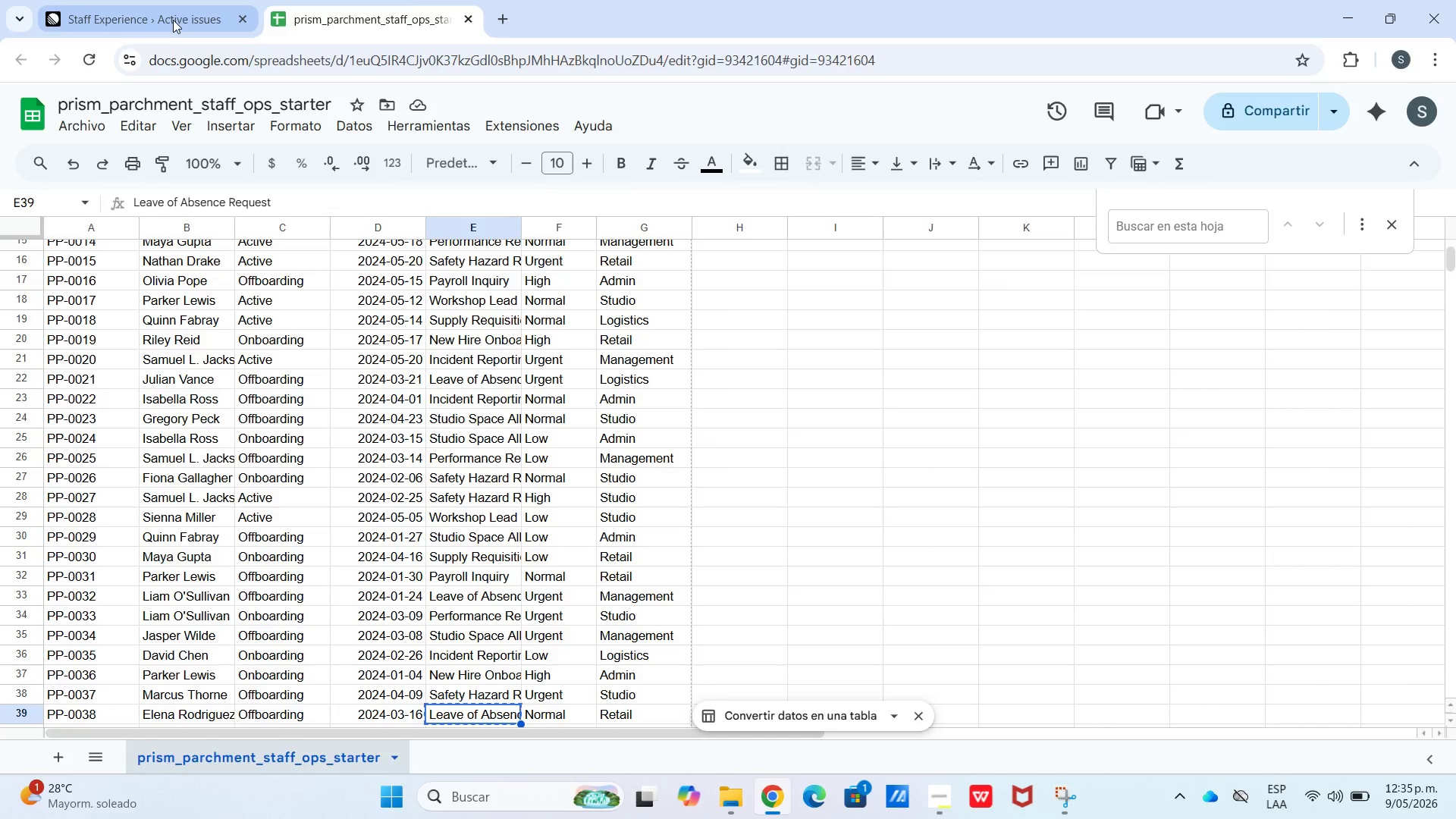 
key(Control+V)
 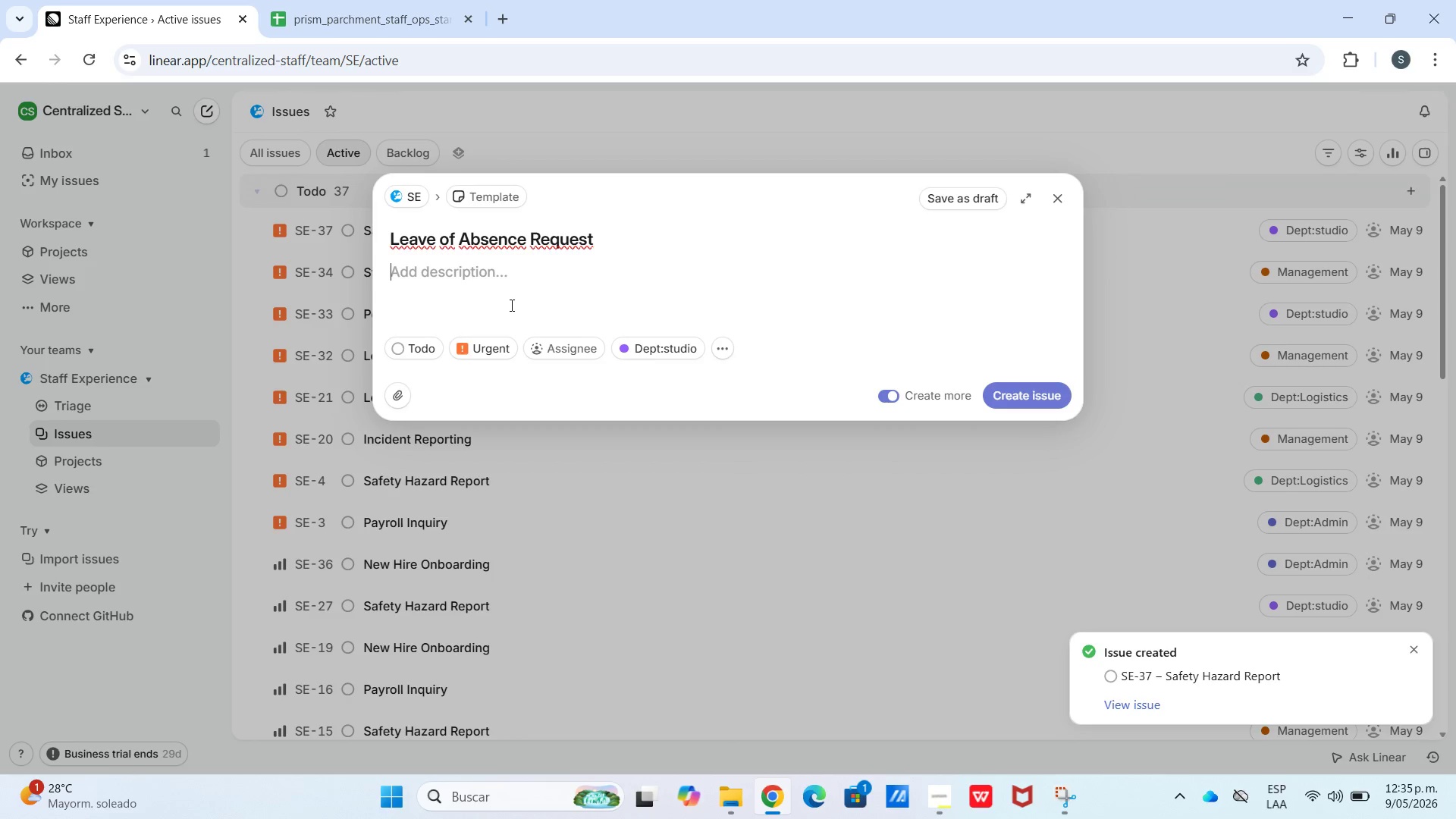 
key(Meta+V)
 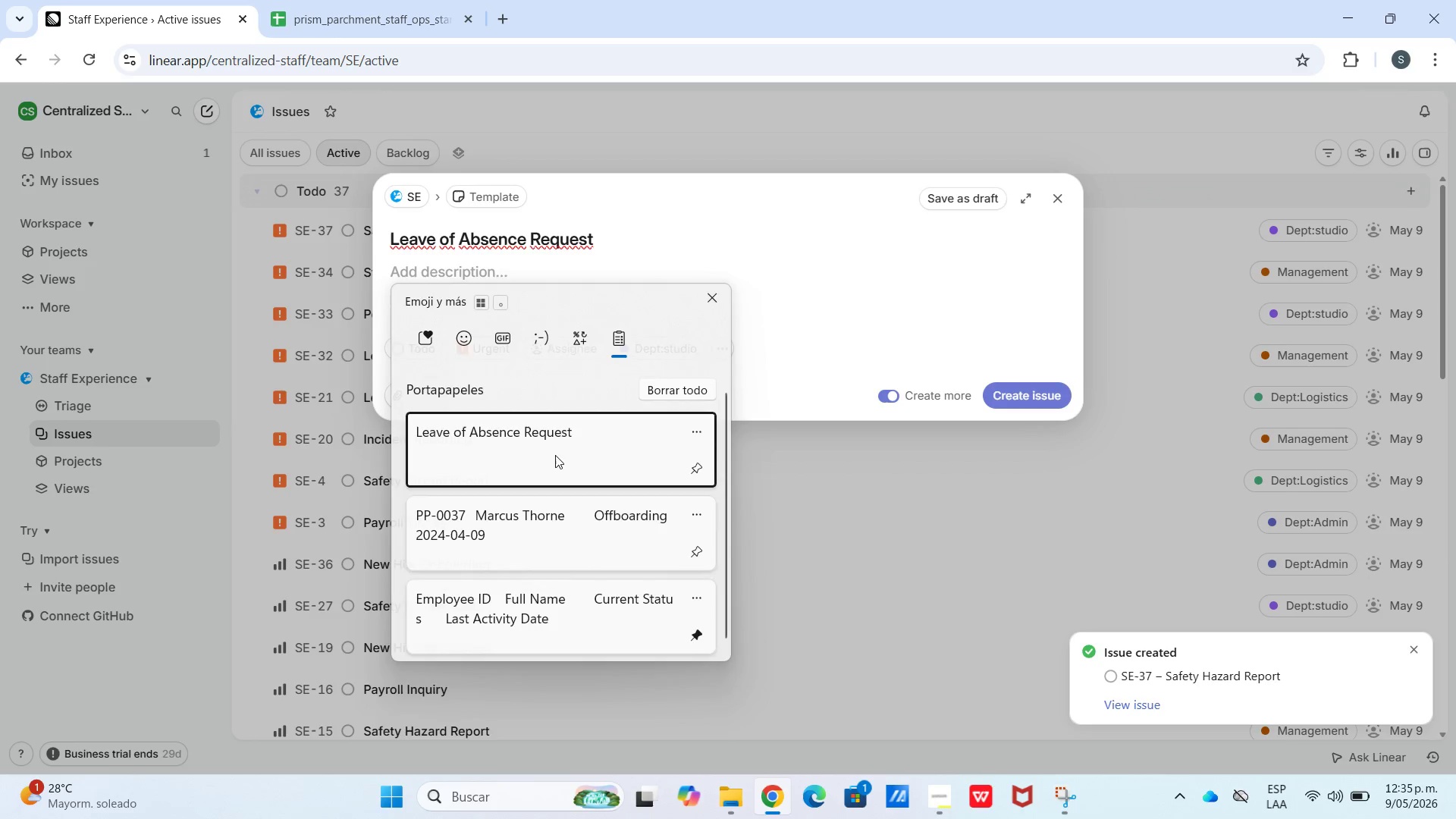 
left_click([535, 595])
 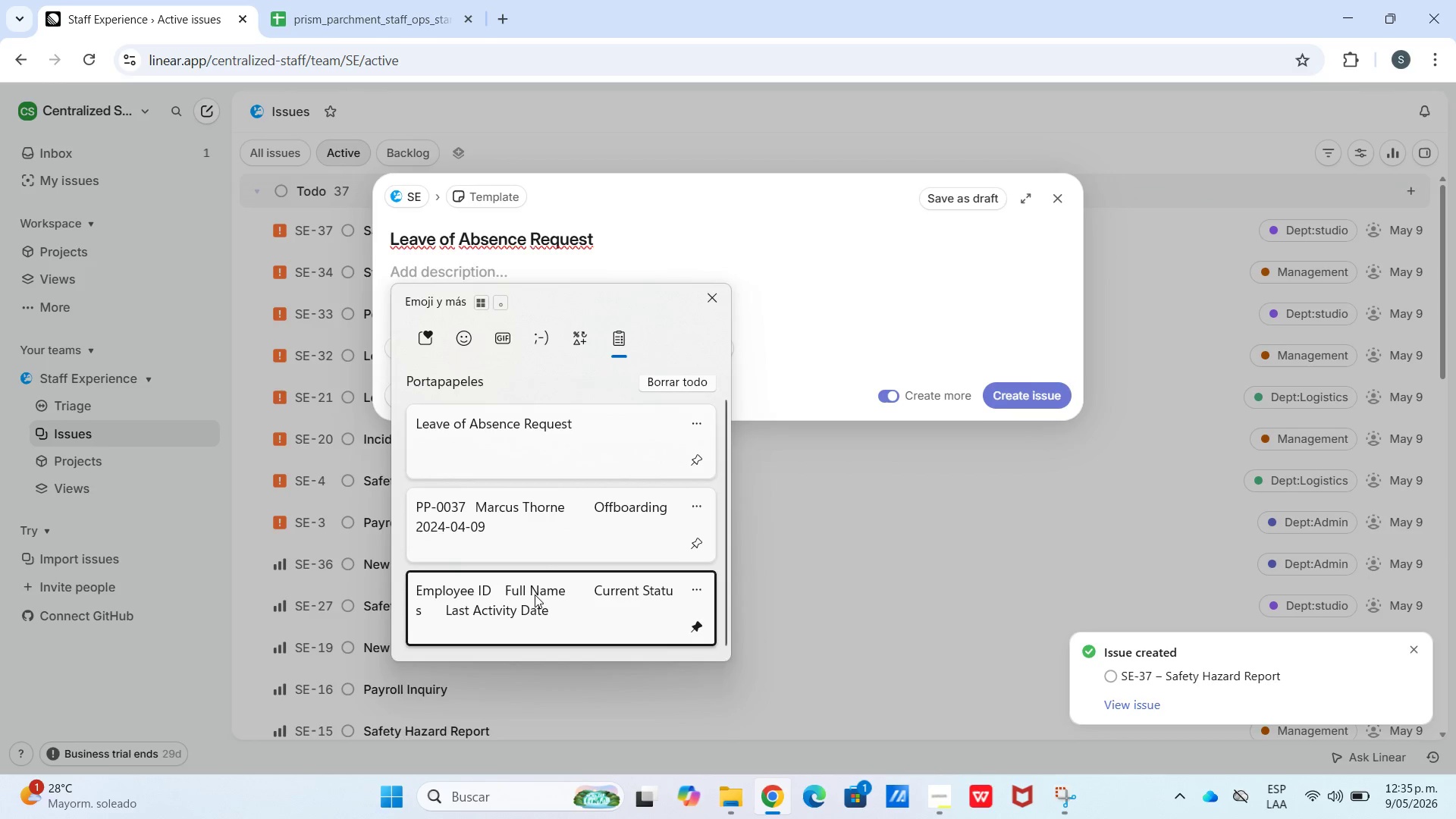 
scroll: coordinate [551, 619], scroll_direction: down, amount: 13.0
 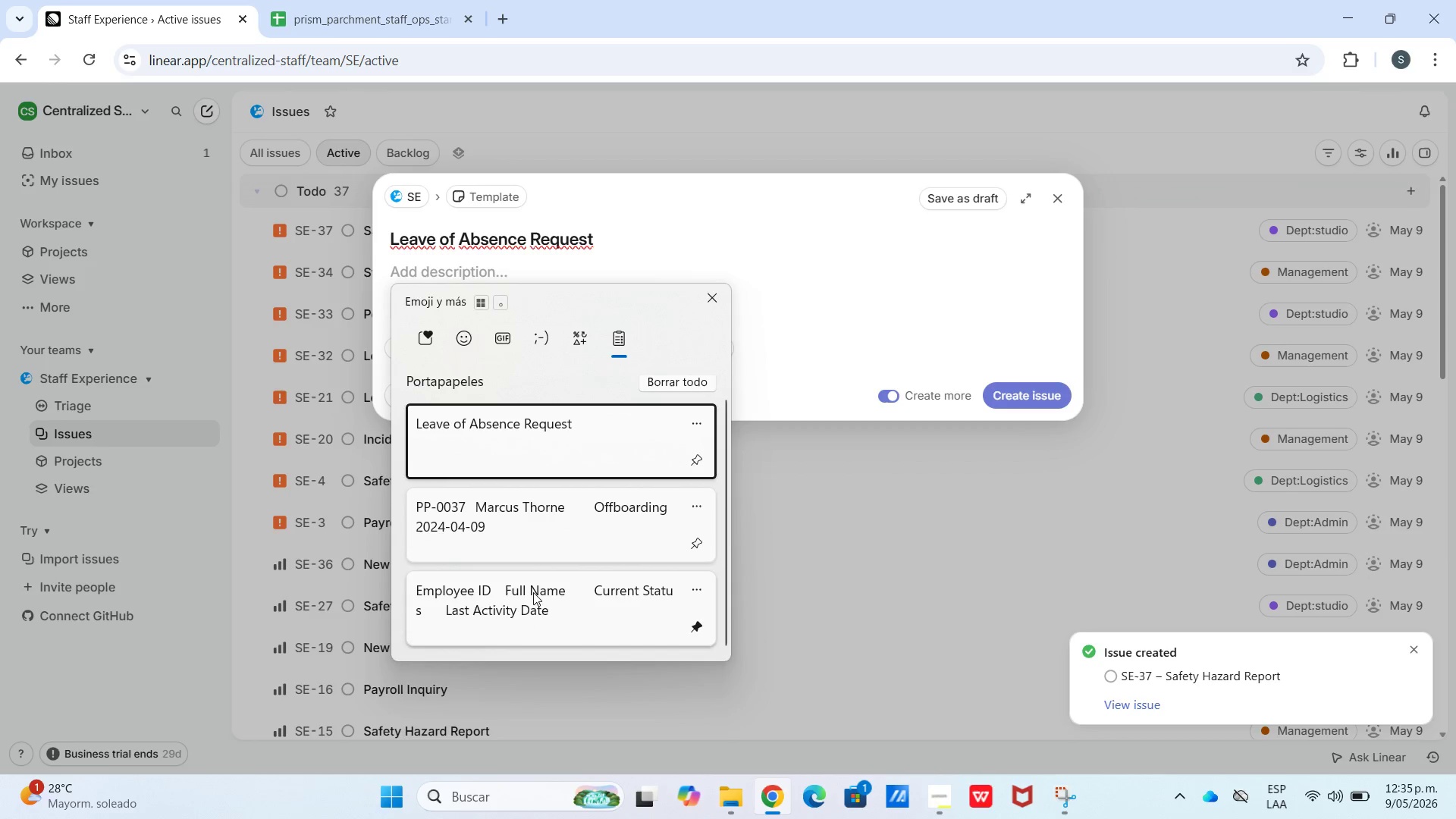 
key(Control+ControlLeft)
 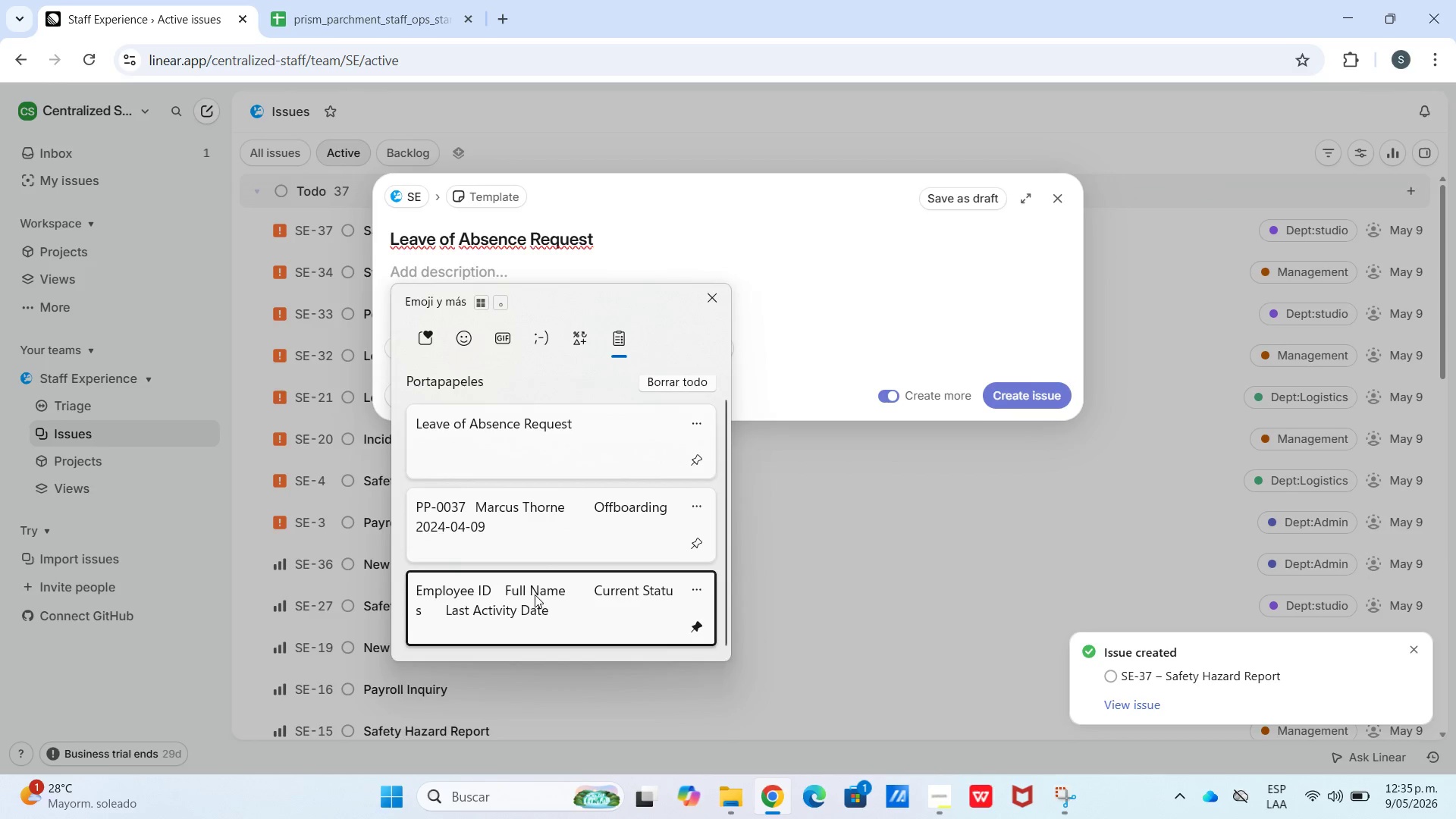 
key(Control+V)
 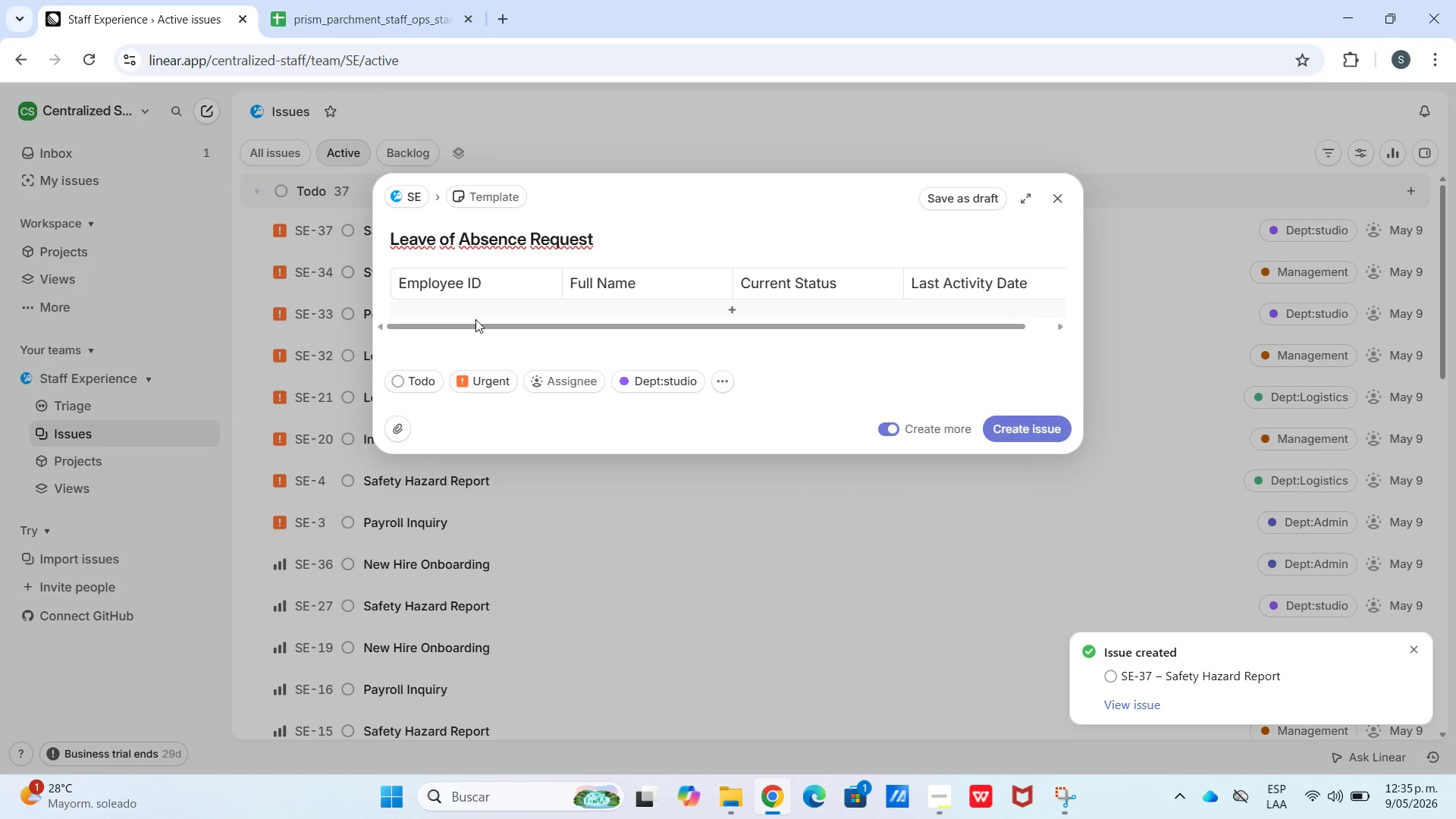 
left_click([475, 319])
 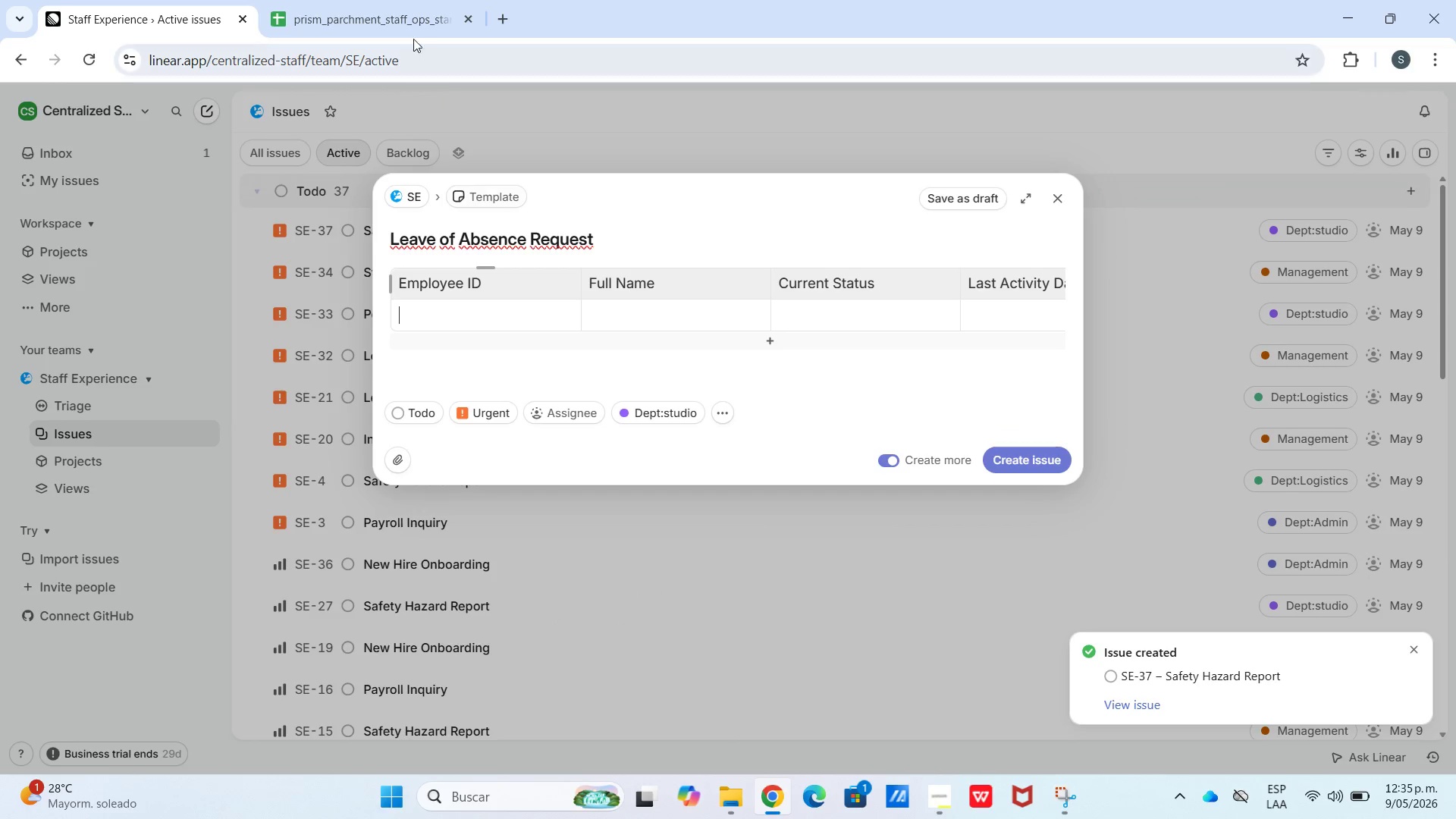 
left_click([401, 22])
 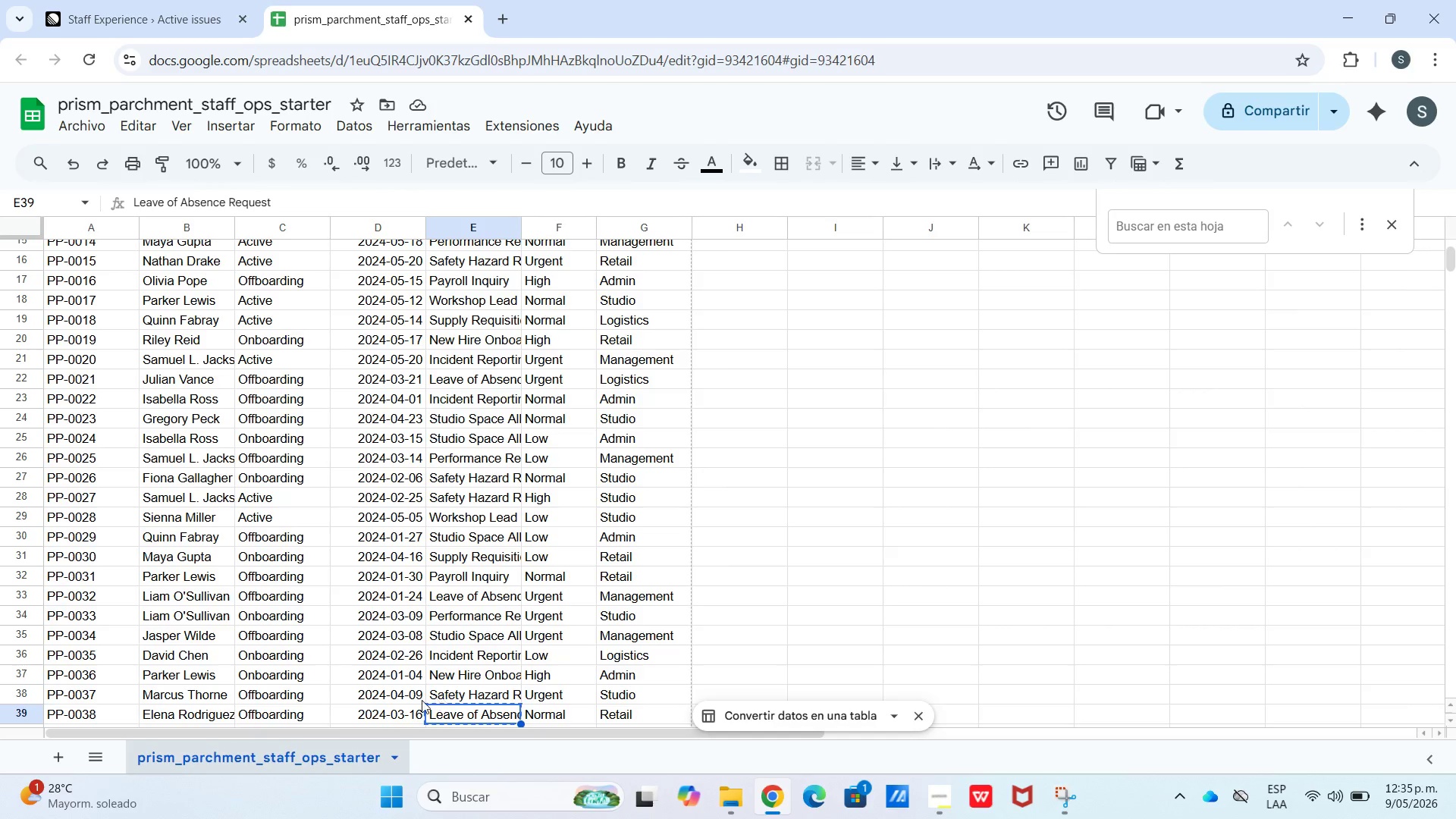 
left_click_drag(start_coordinate=[413, 706], to_coordinate=[304, 708])
 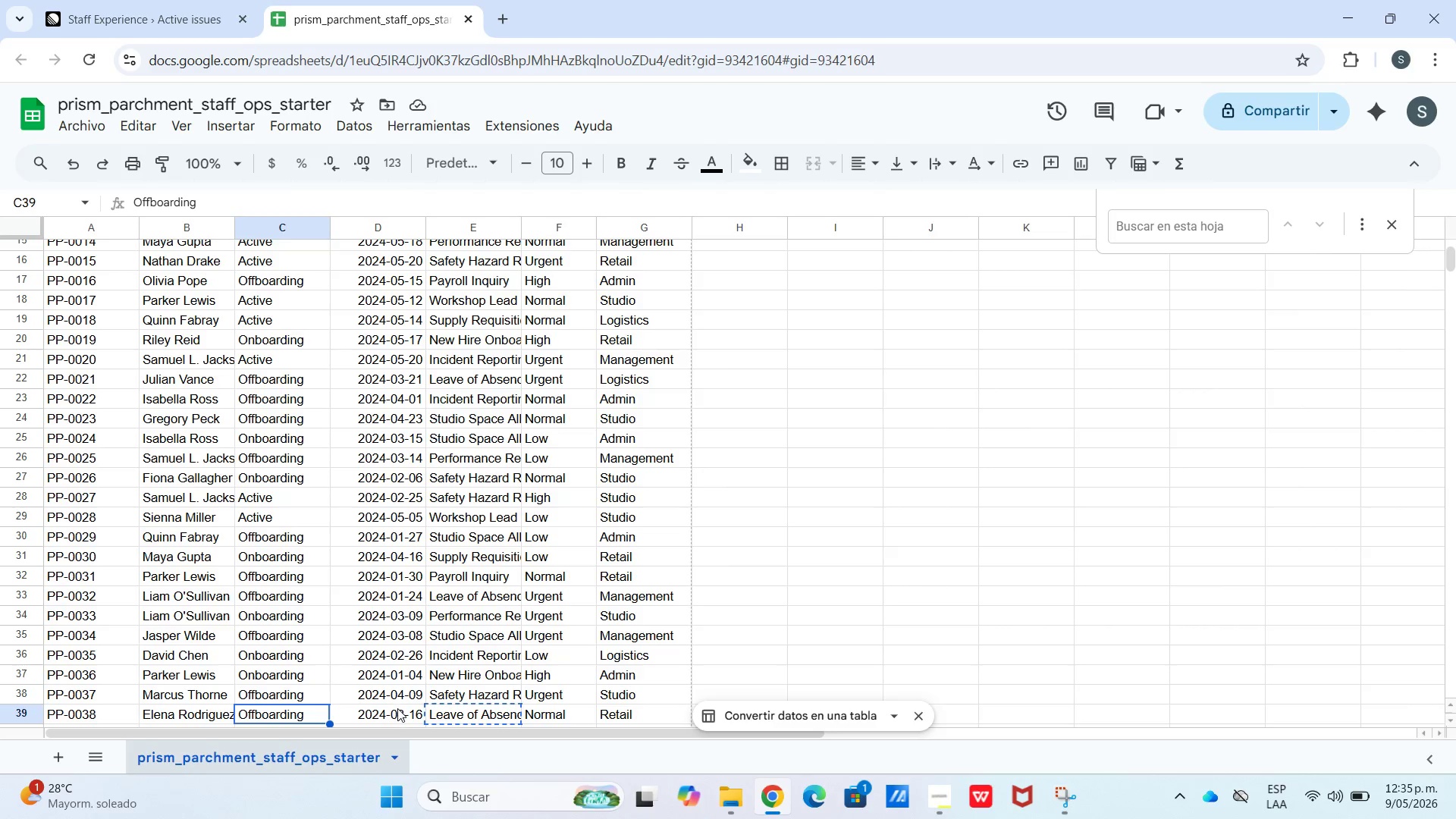 
left_click_drag(start_coordinate=[397, 716], to_coordinate=[124, 717])
 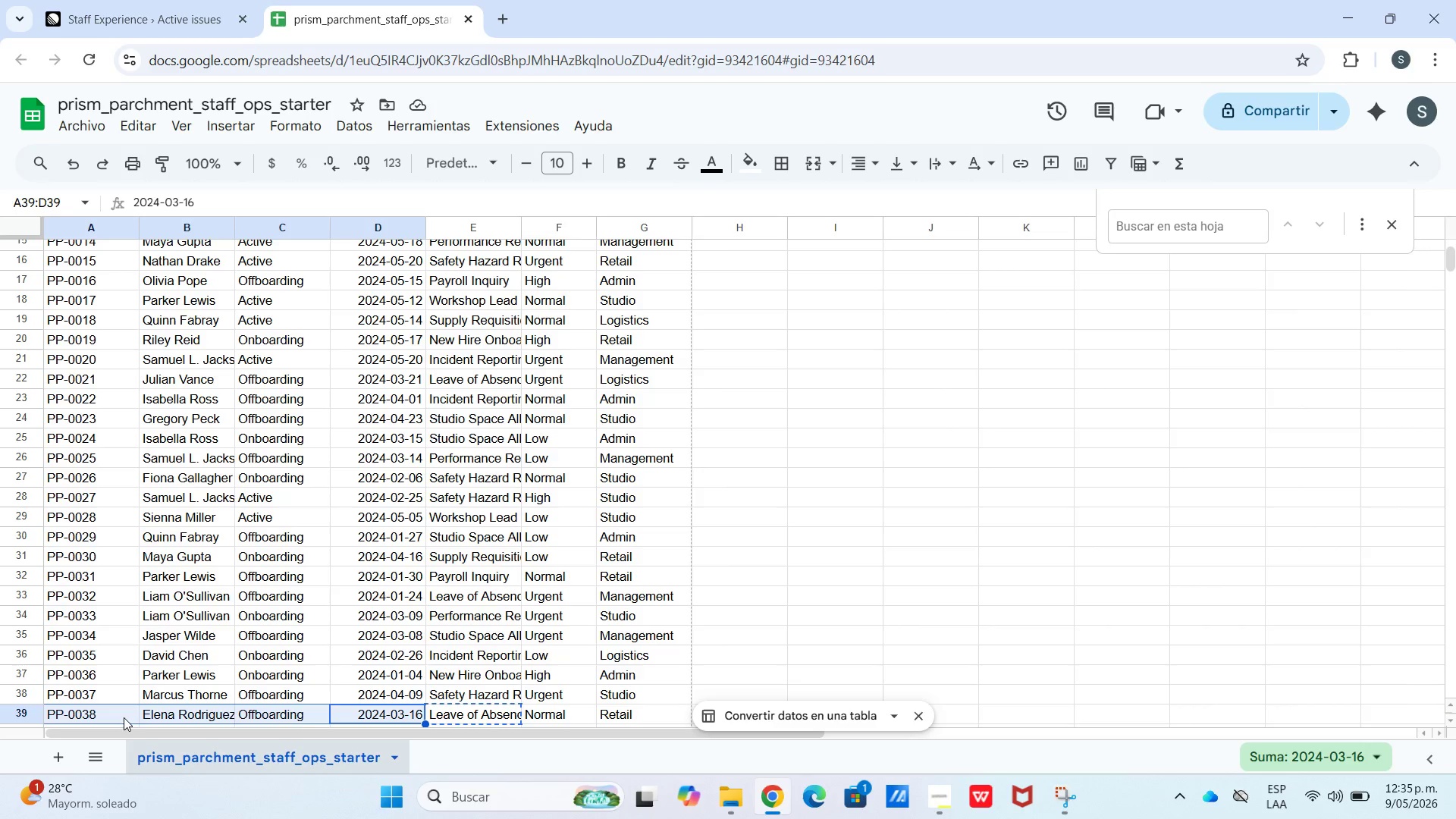 
key(Control+C)
 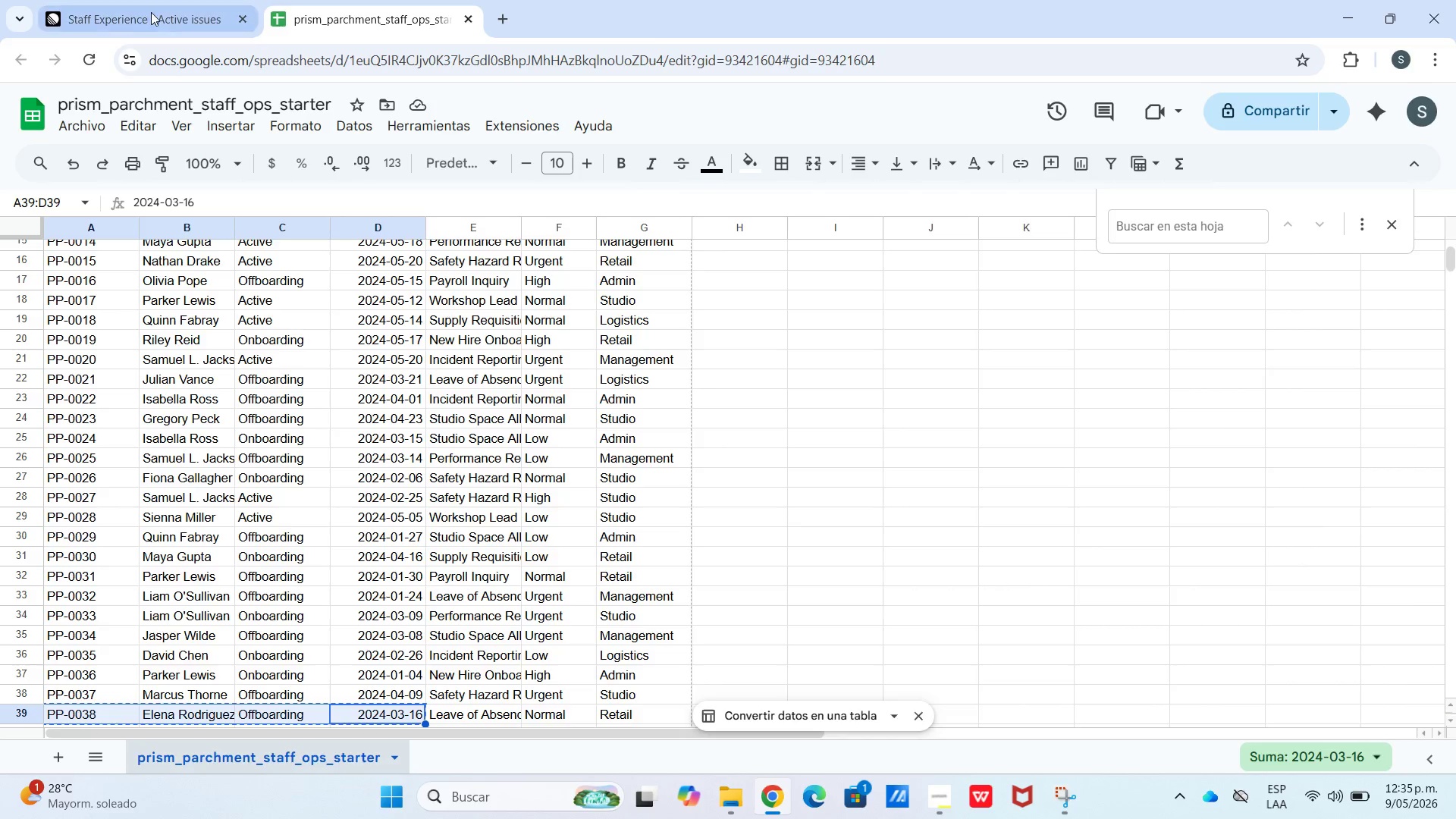 
key(Control+V)
 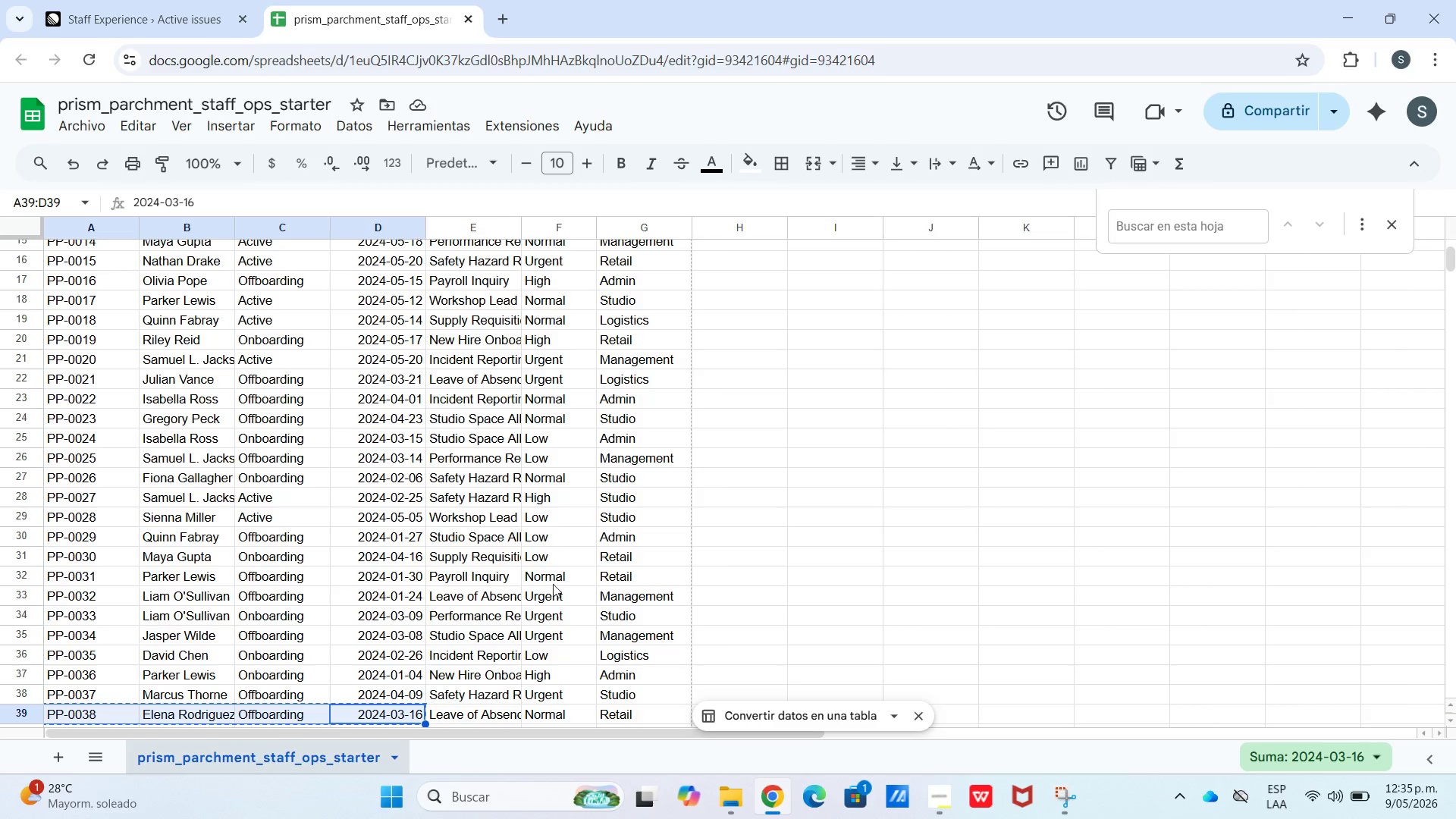 
left_click([177, 0])
 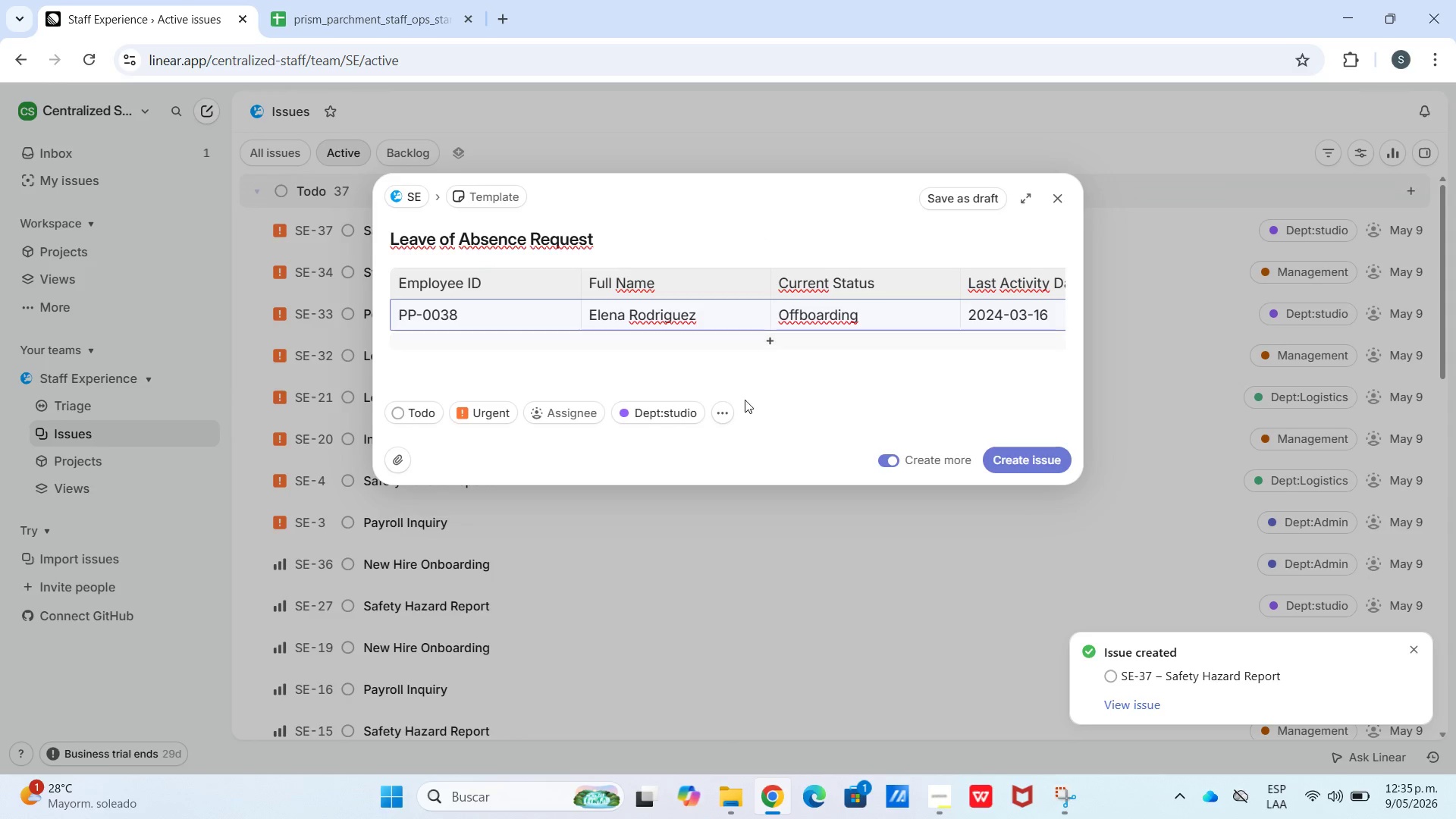 
left_click([635, 405])
 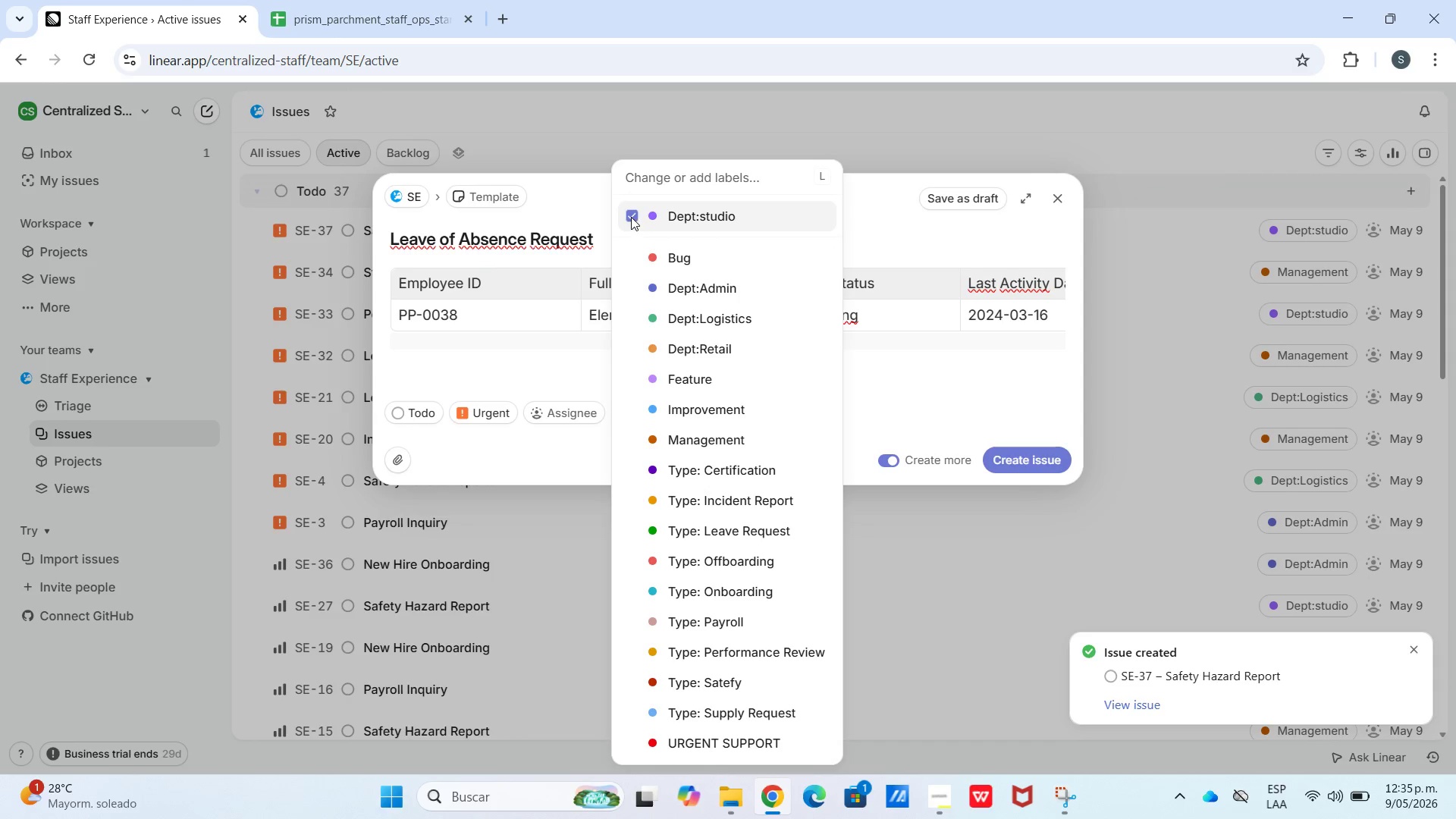 
left_click([629, 214])
 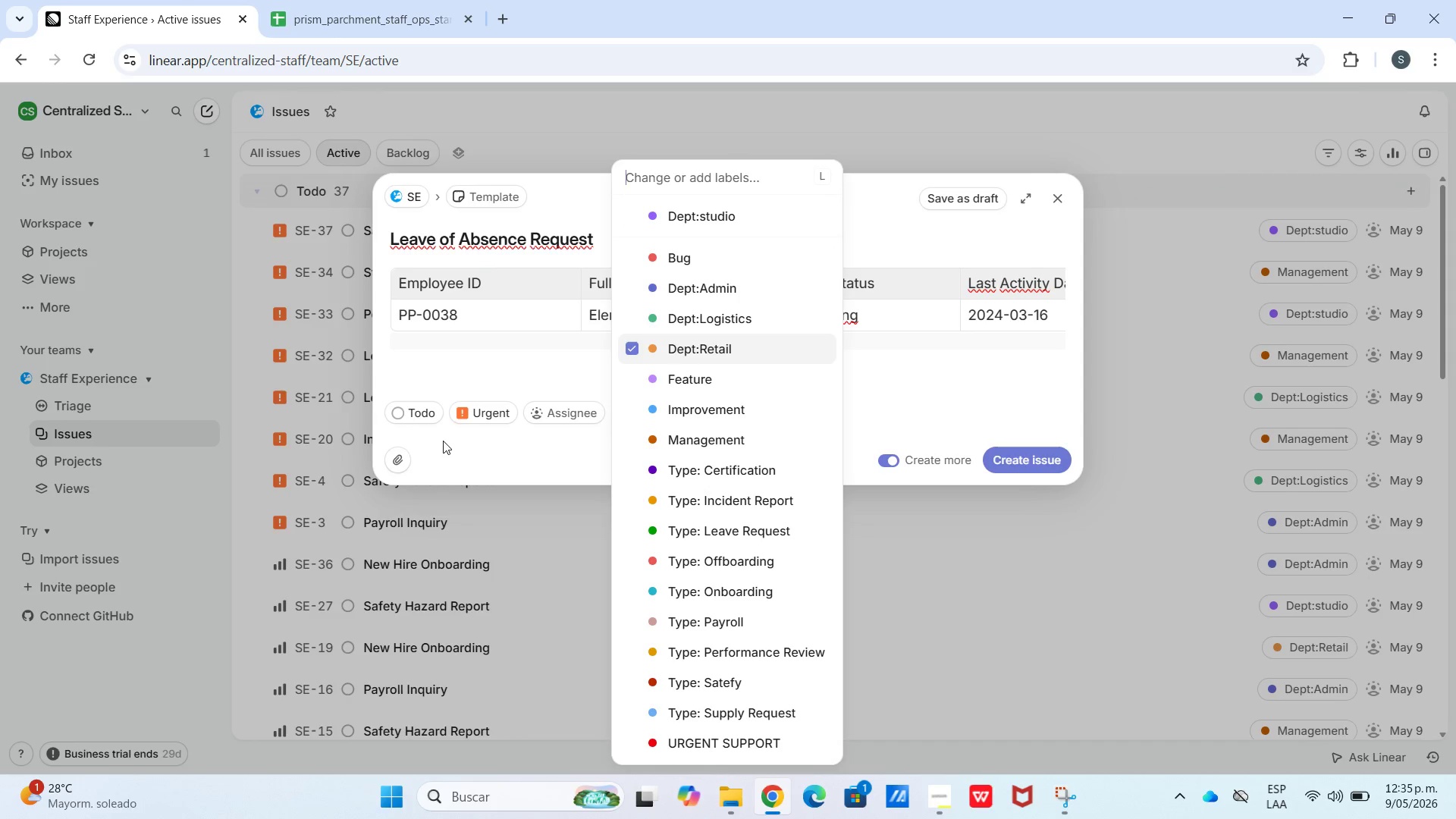 
double_click([475, 410])
 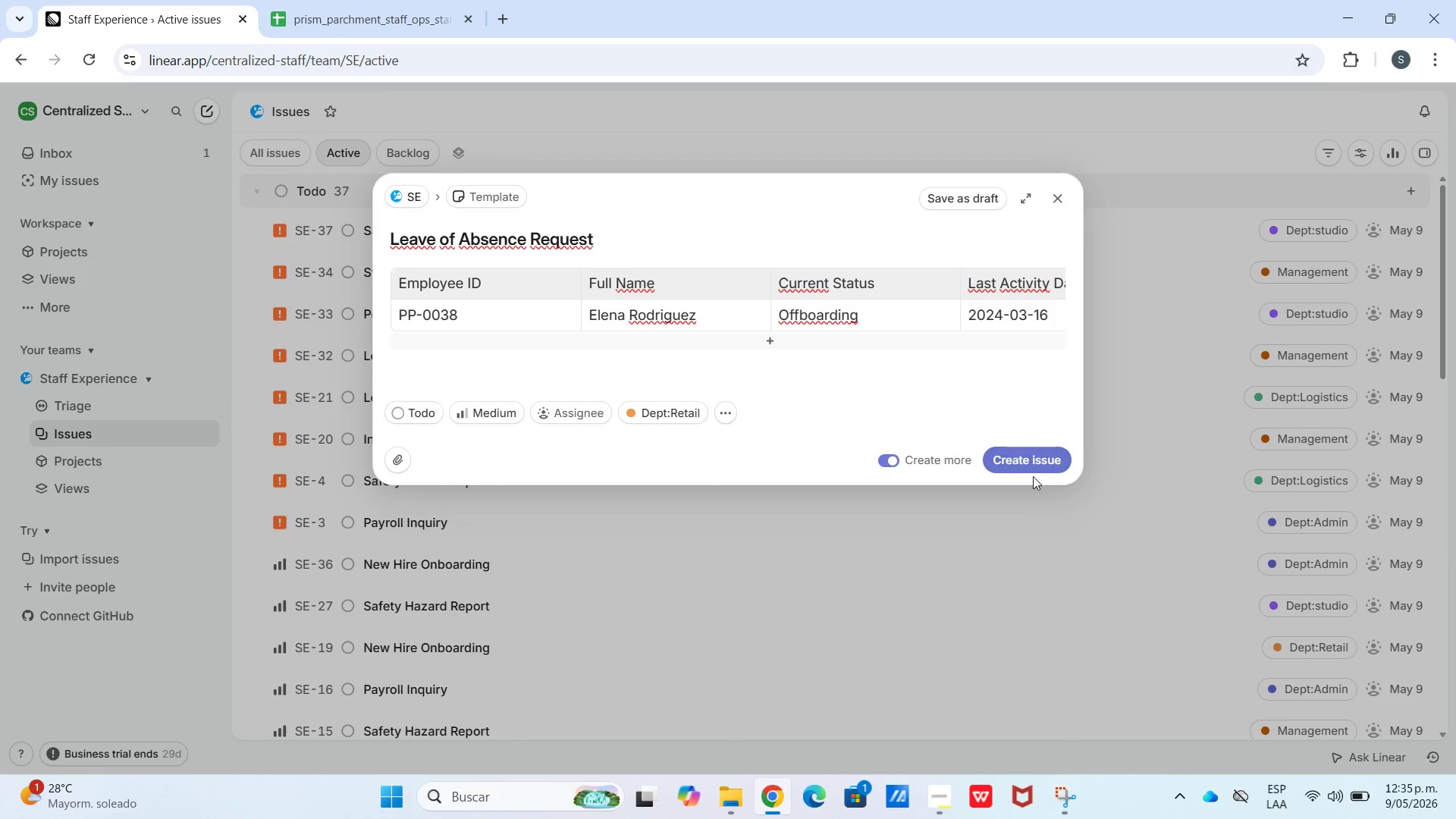 
left_click([1020, 460])
 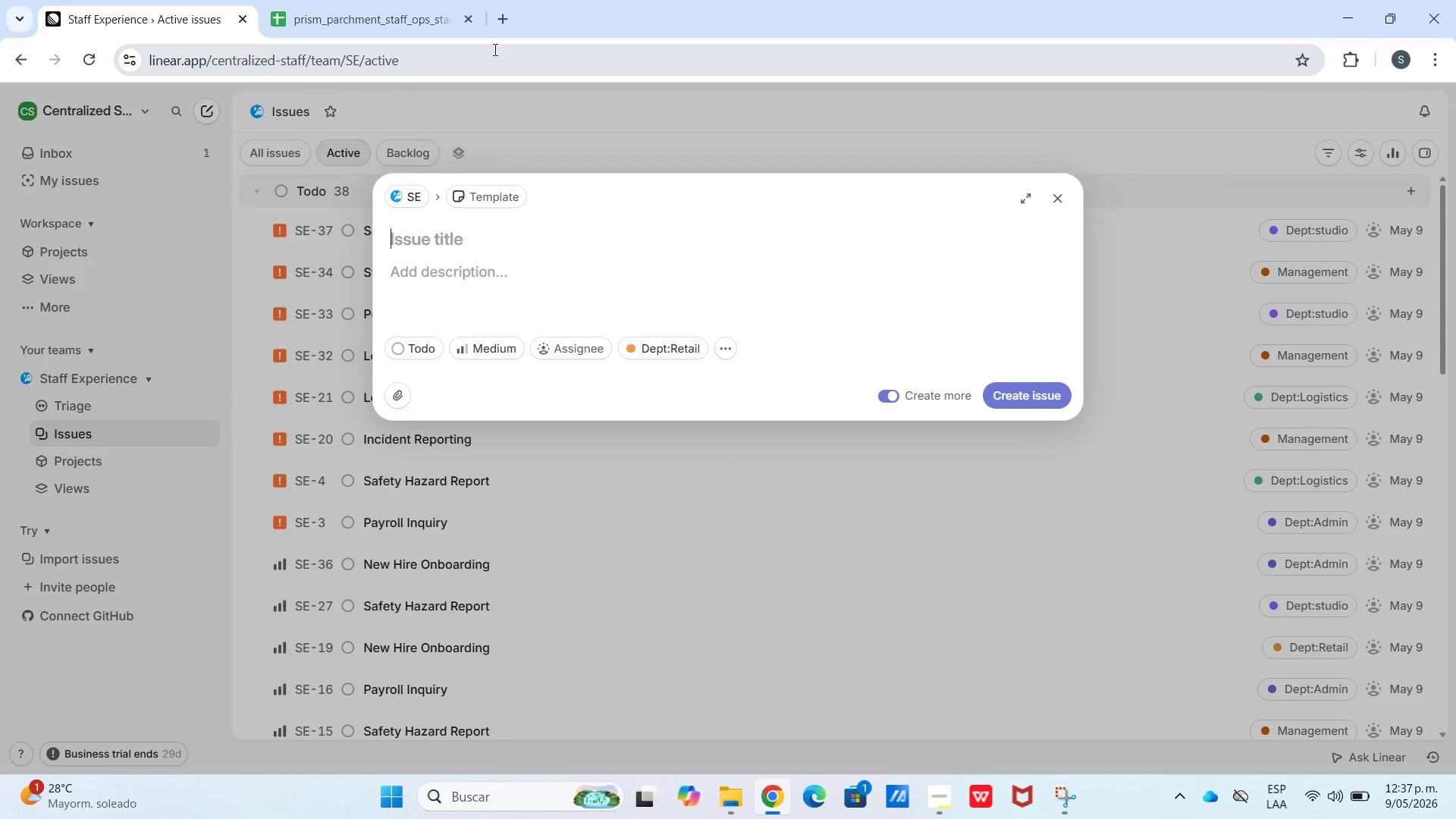 
wait(144.23)
 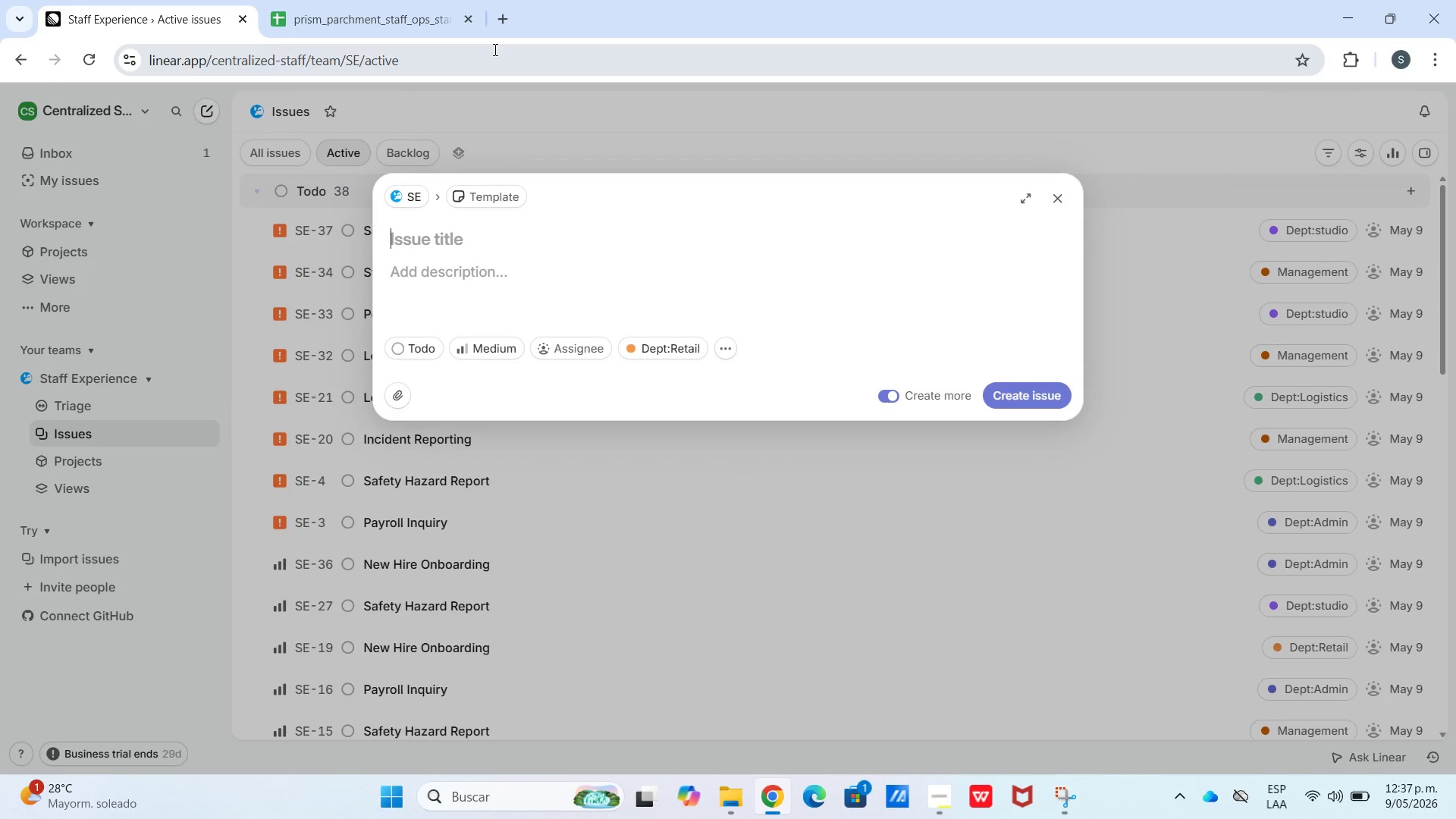 
left_click([369, 19])
 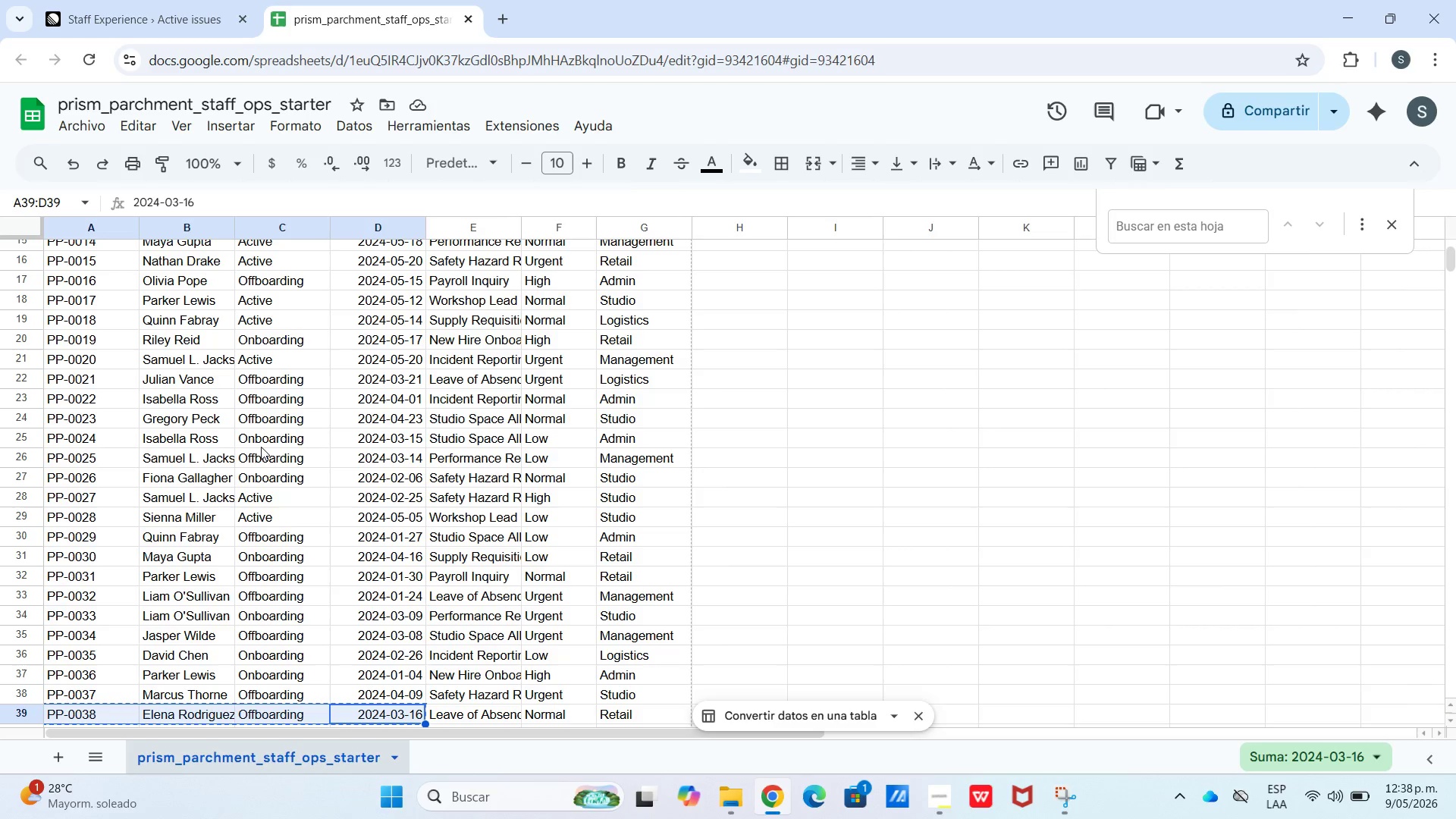 
scroll: coordinate [430, 579], scroll_direction: down, amount: 2.0
 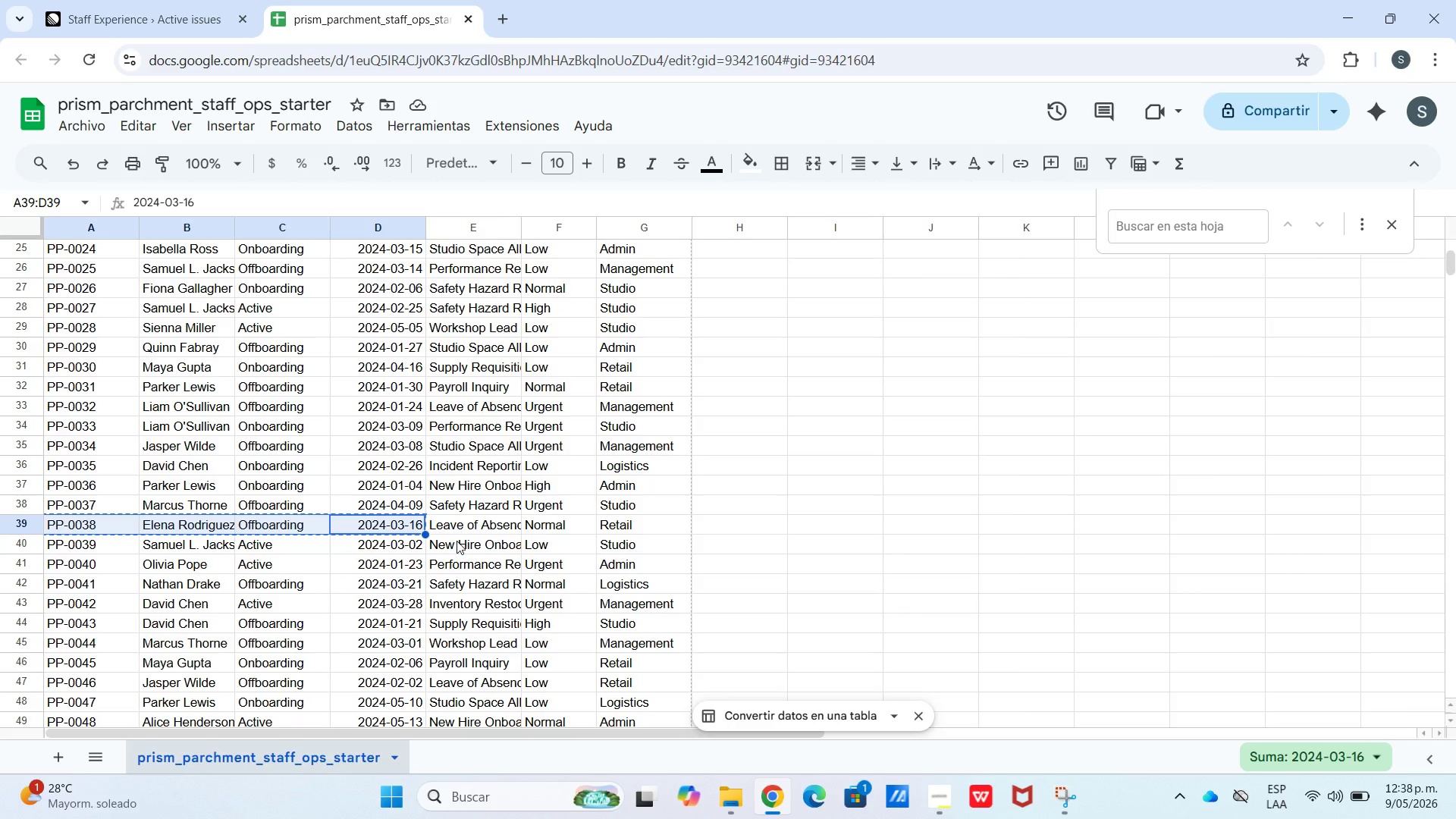 
left_click([457, 541])
 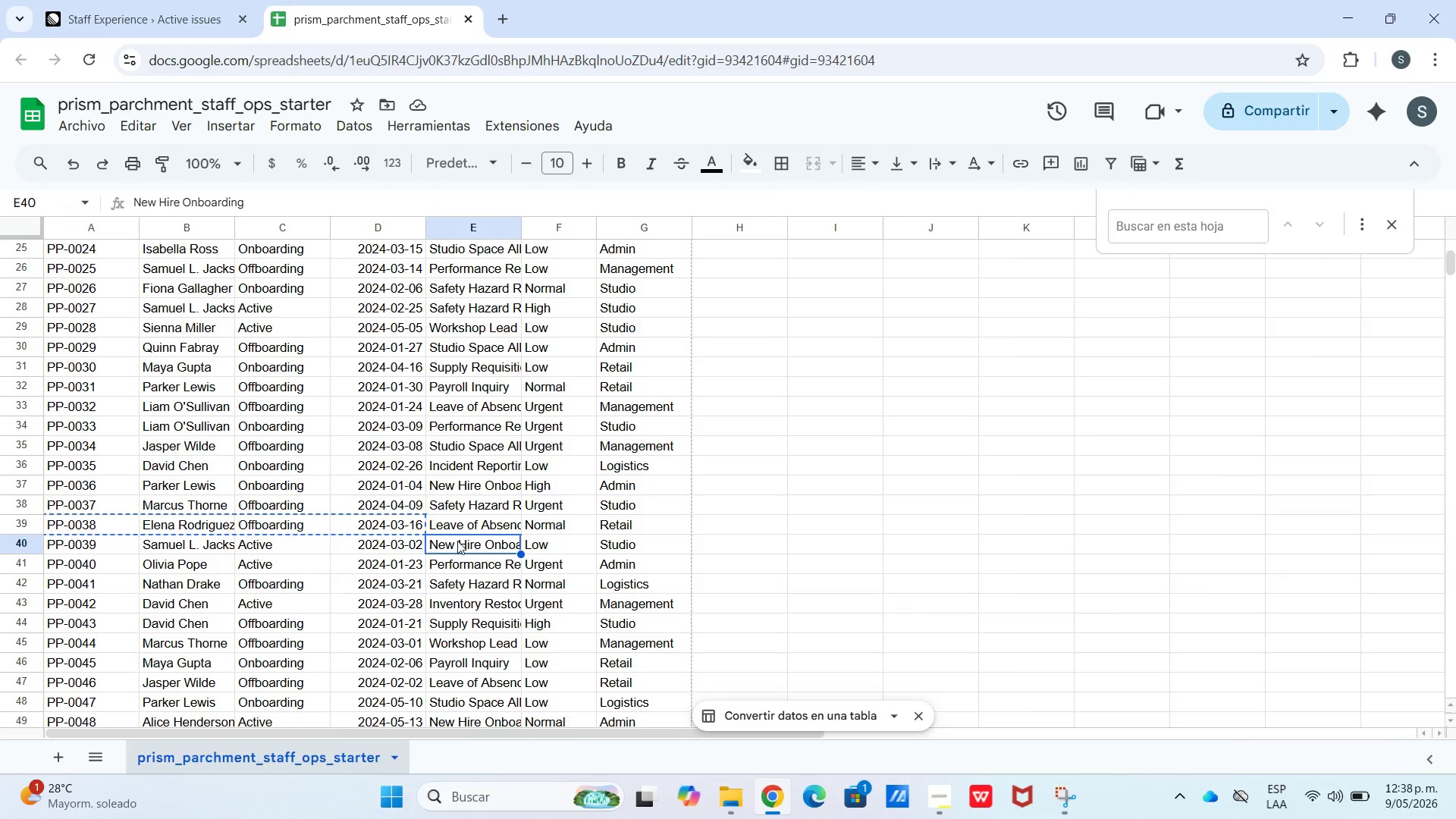 
hold_key(key=ShiftLeft, duration=0.31)
 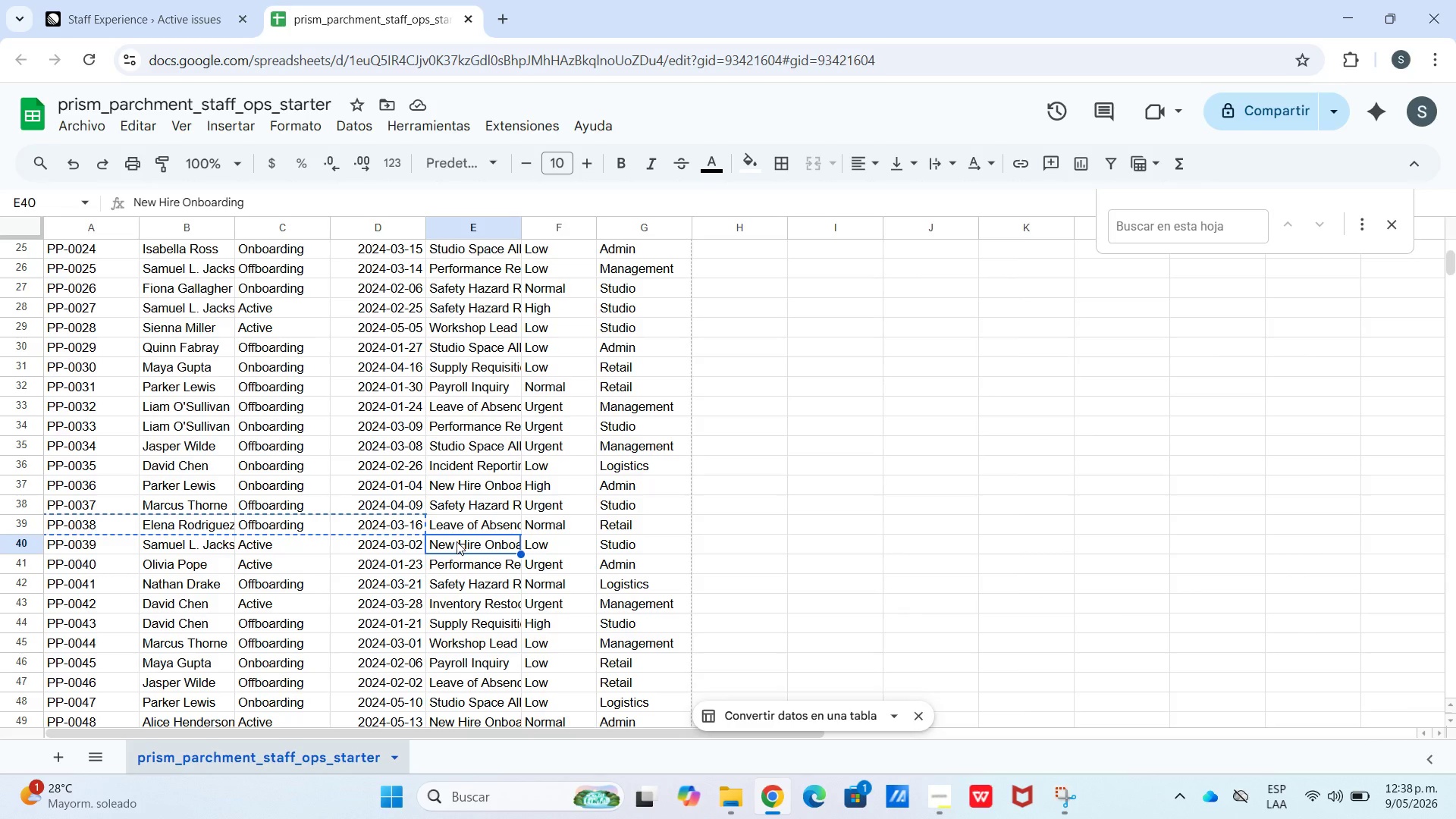 
key(Control+C)
 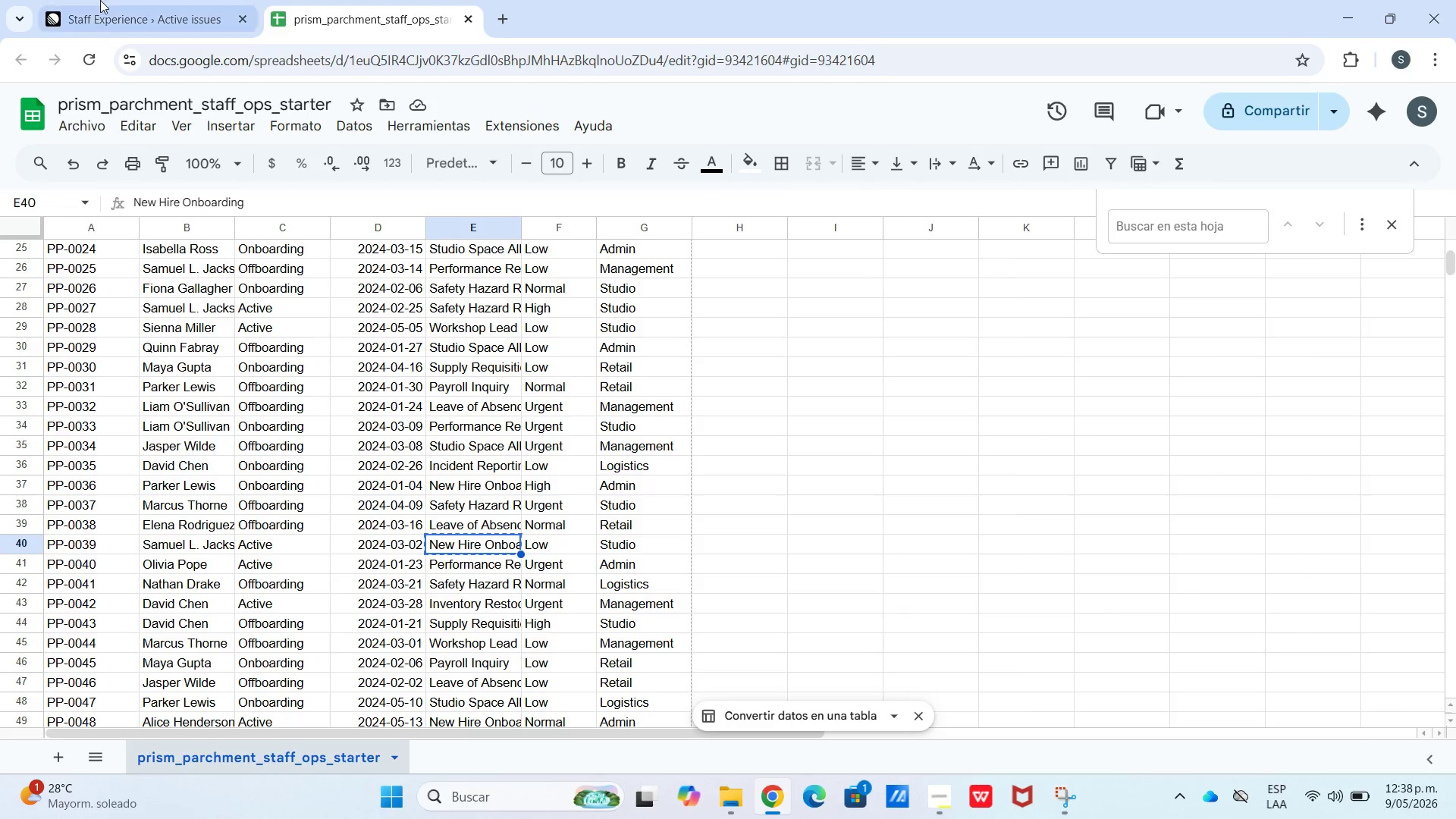 
left_click([126, 0])
 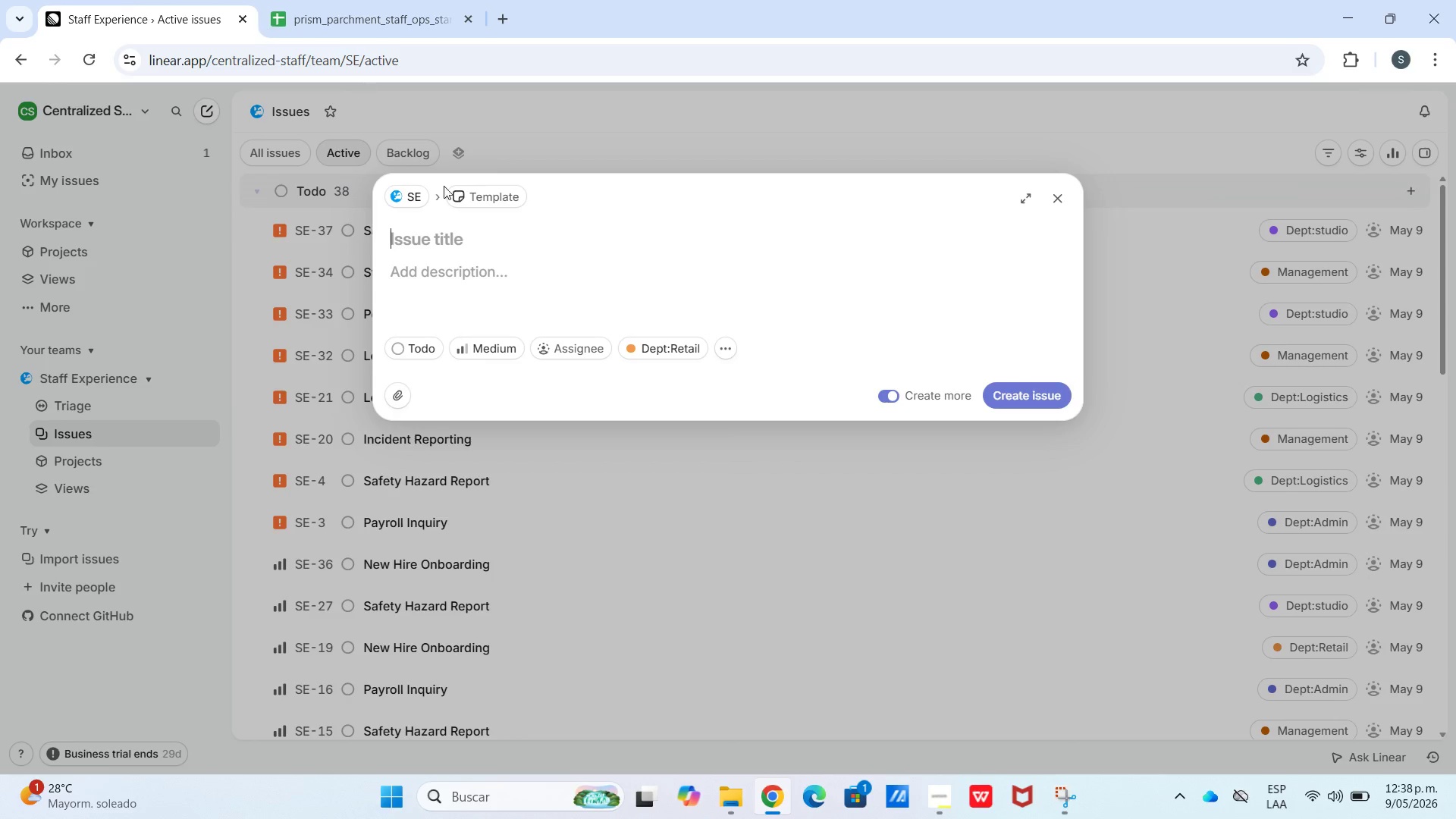 
key(Control+V)
 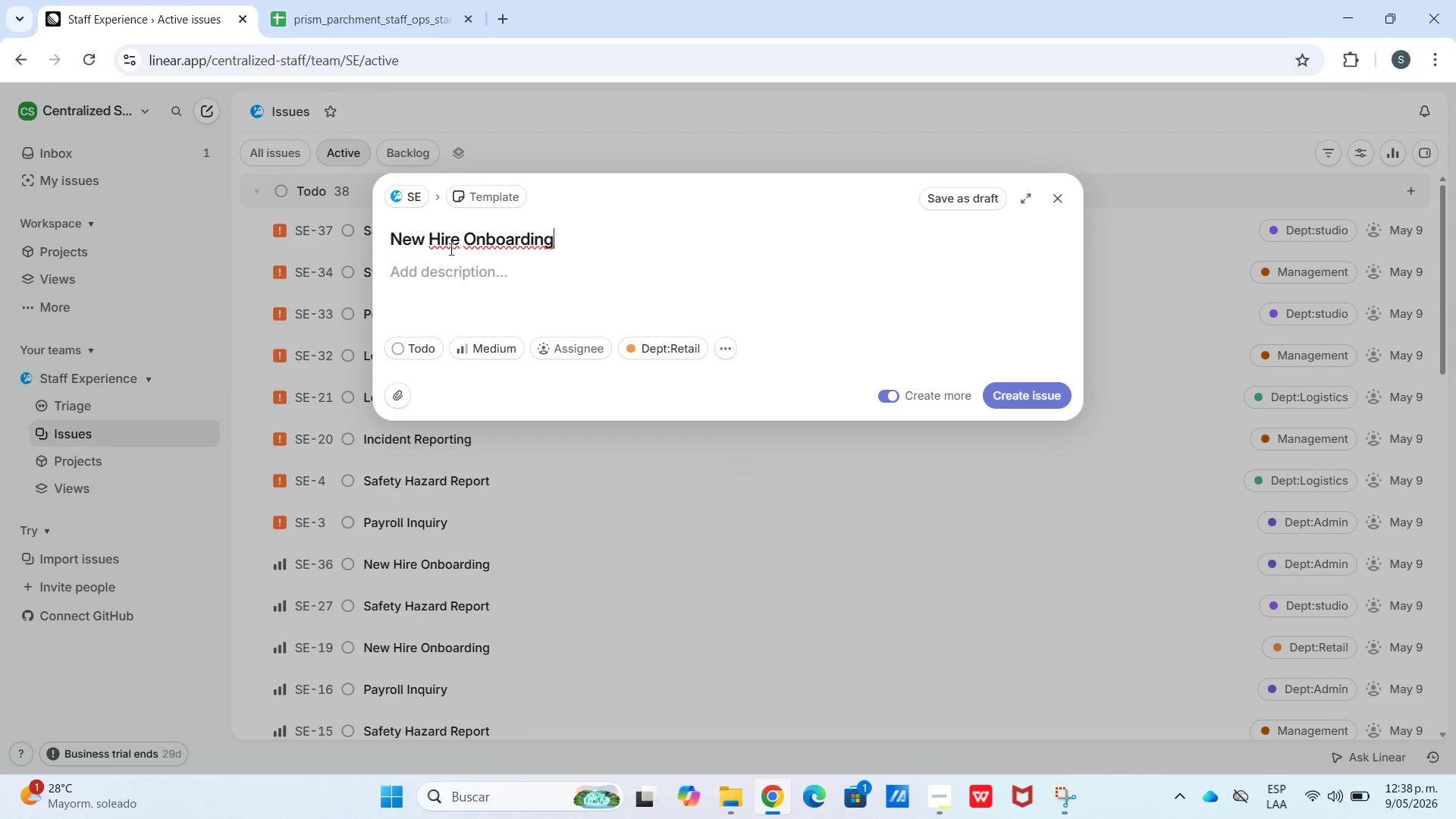 
left_click([450, 273])
 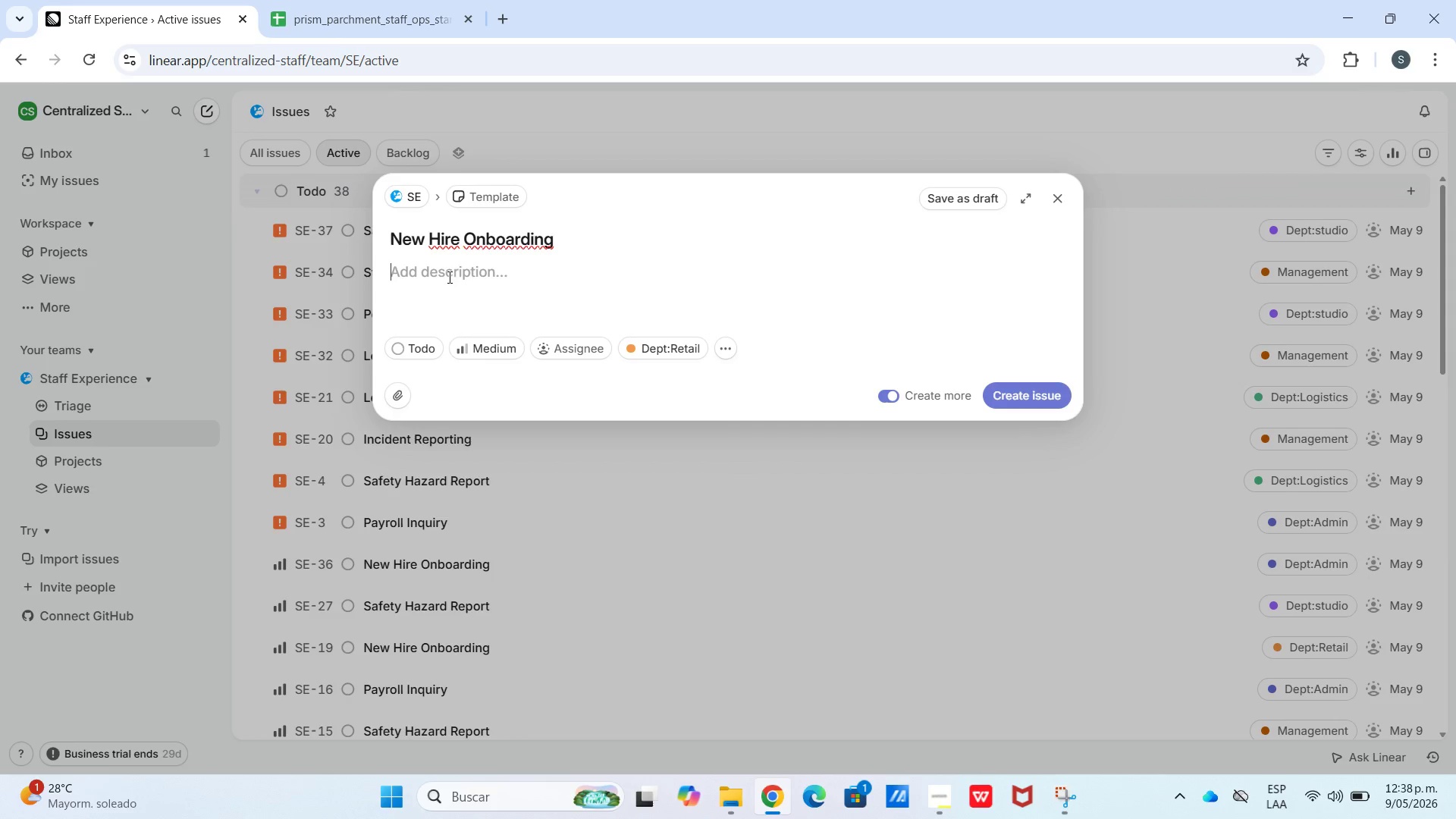 
left_click([428, 282])
 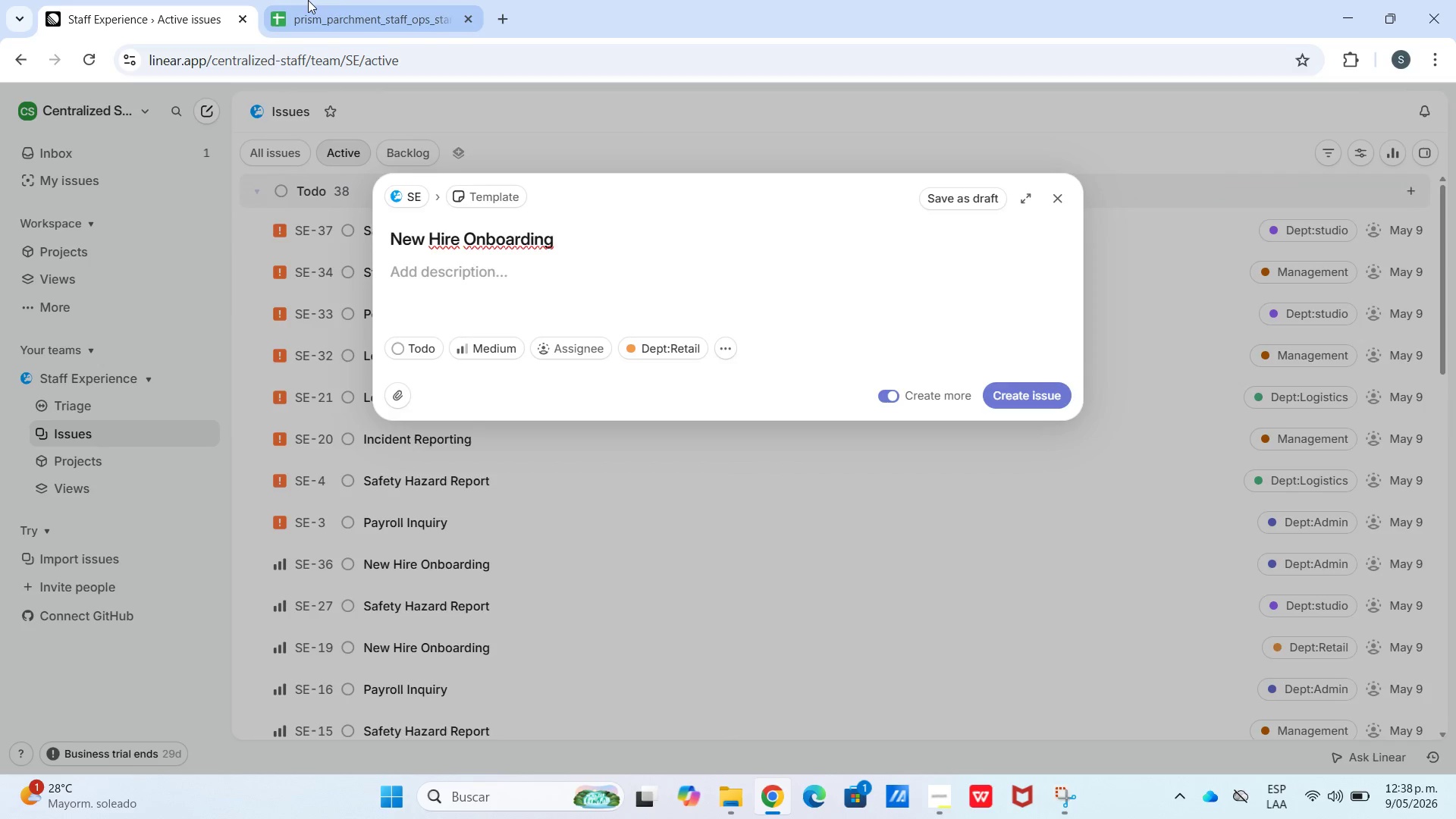 
left_click([308, 0])
 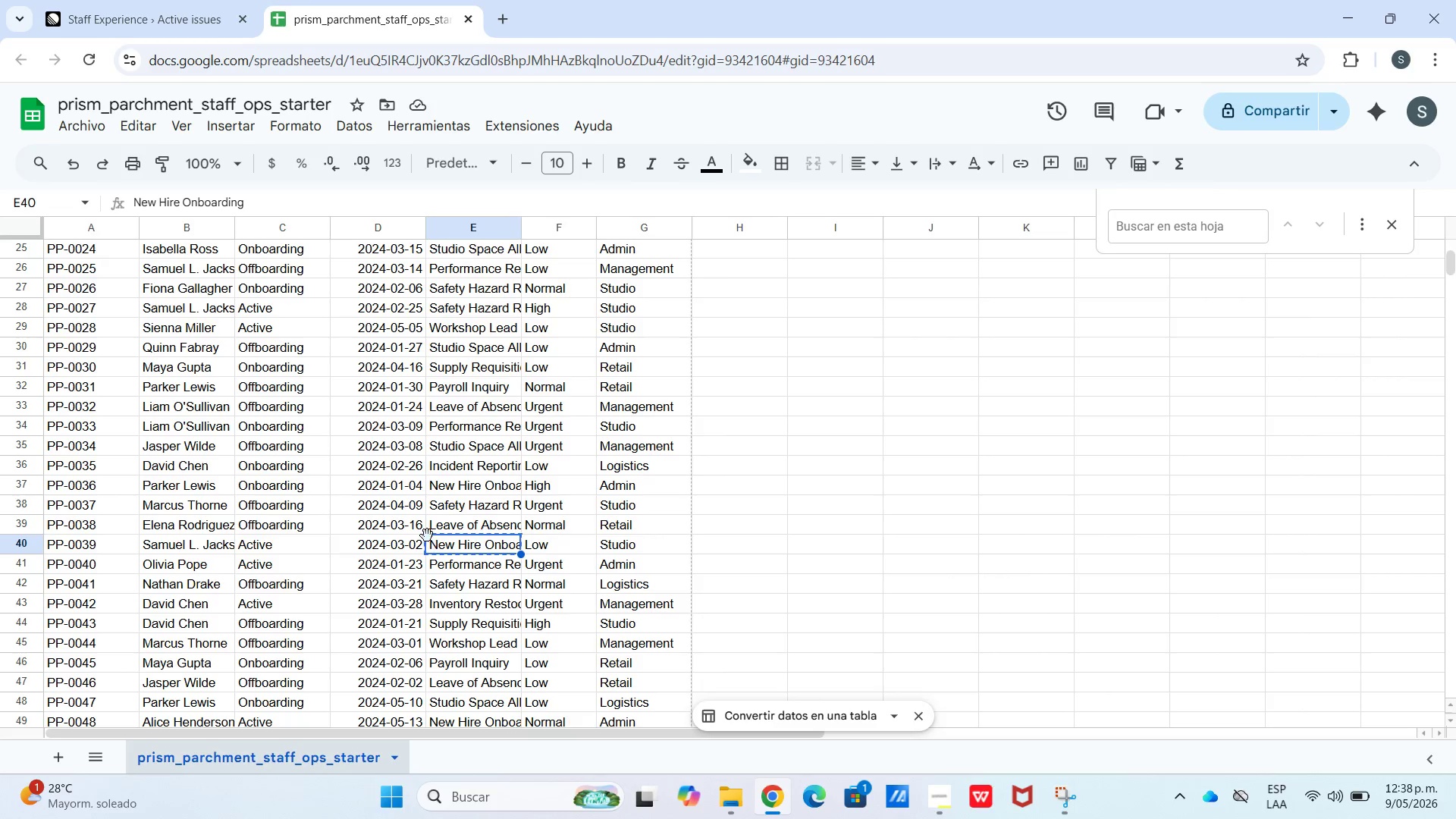 
left_click_drag(start_coordinate=[419, 537], to_coordinate=[61, 548])
 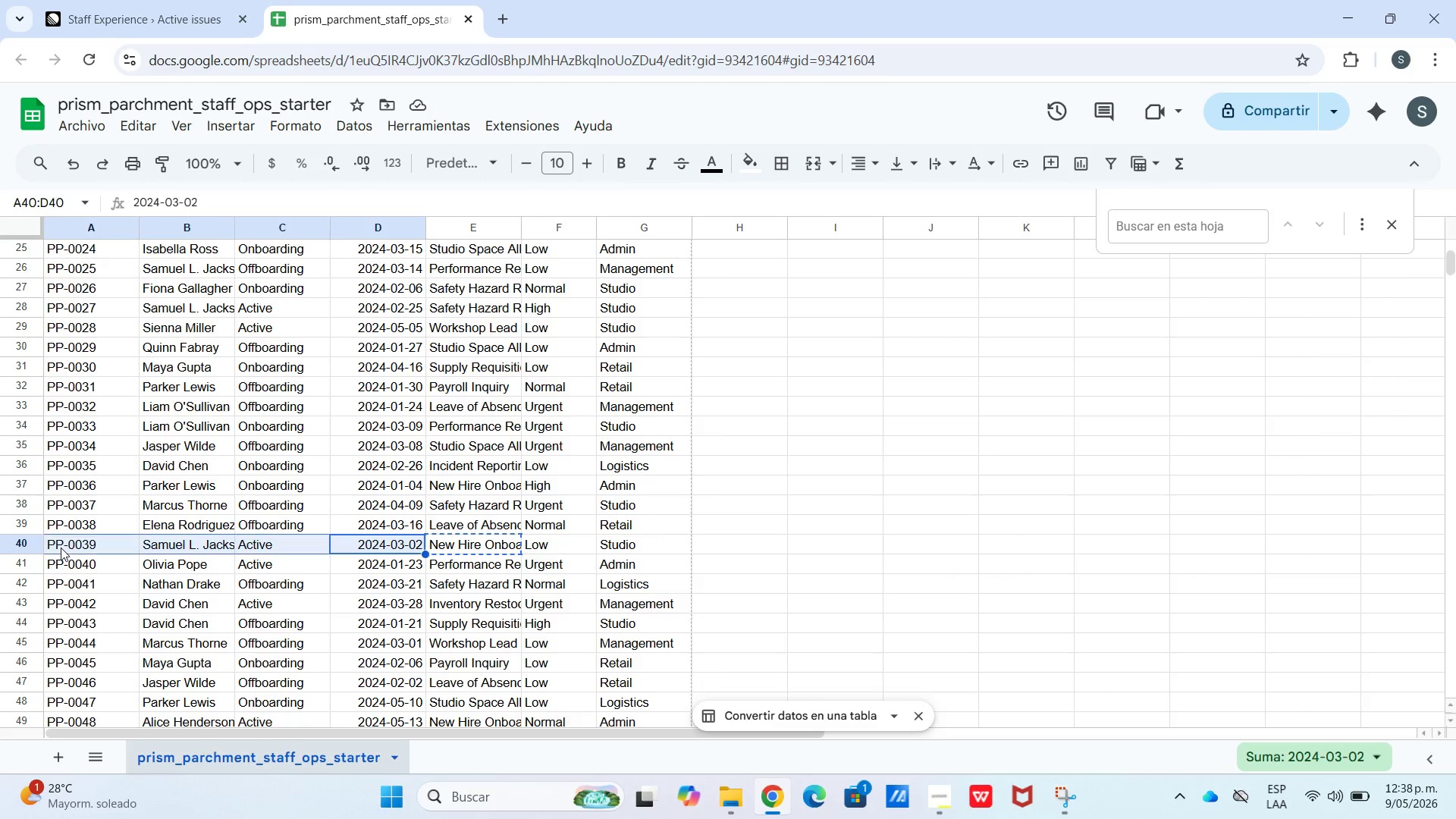 
key(Control+C)
 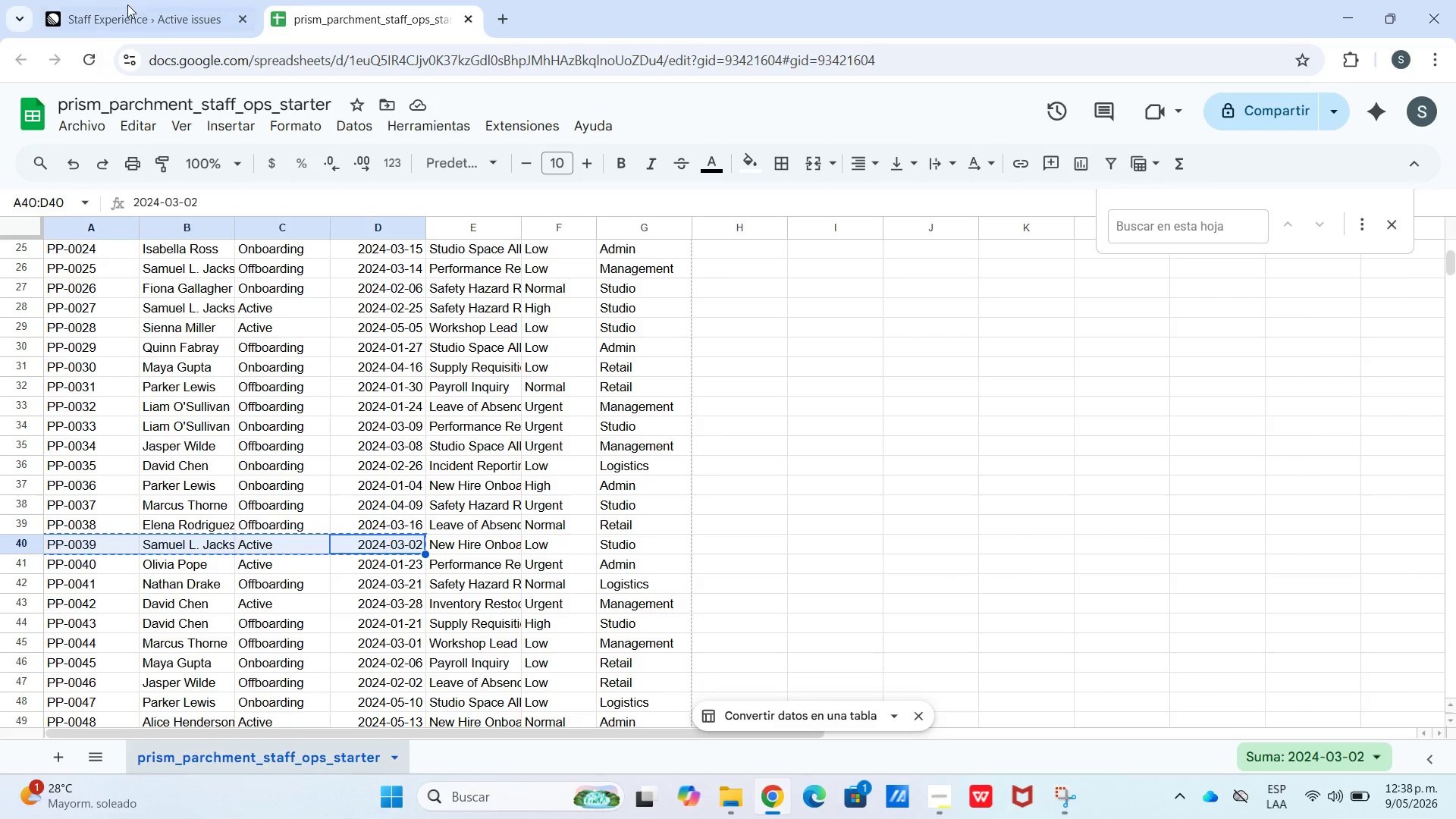 
left_click([133, 0])
 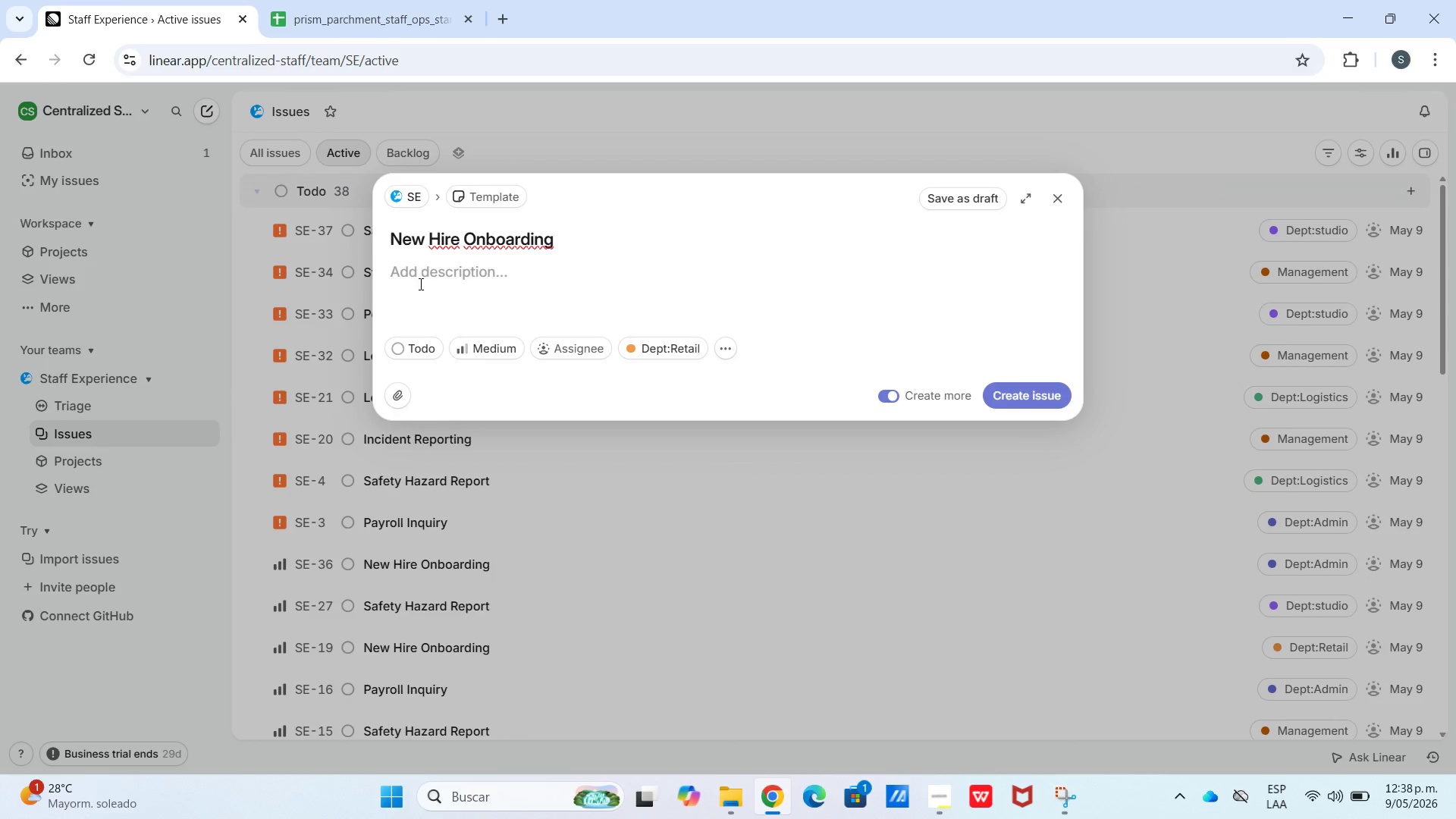 
key(Meta+V)
 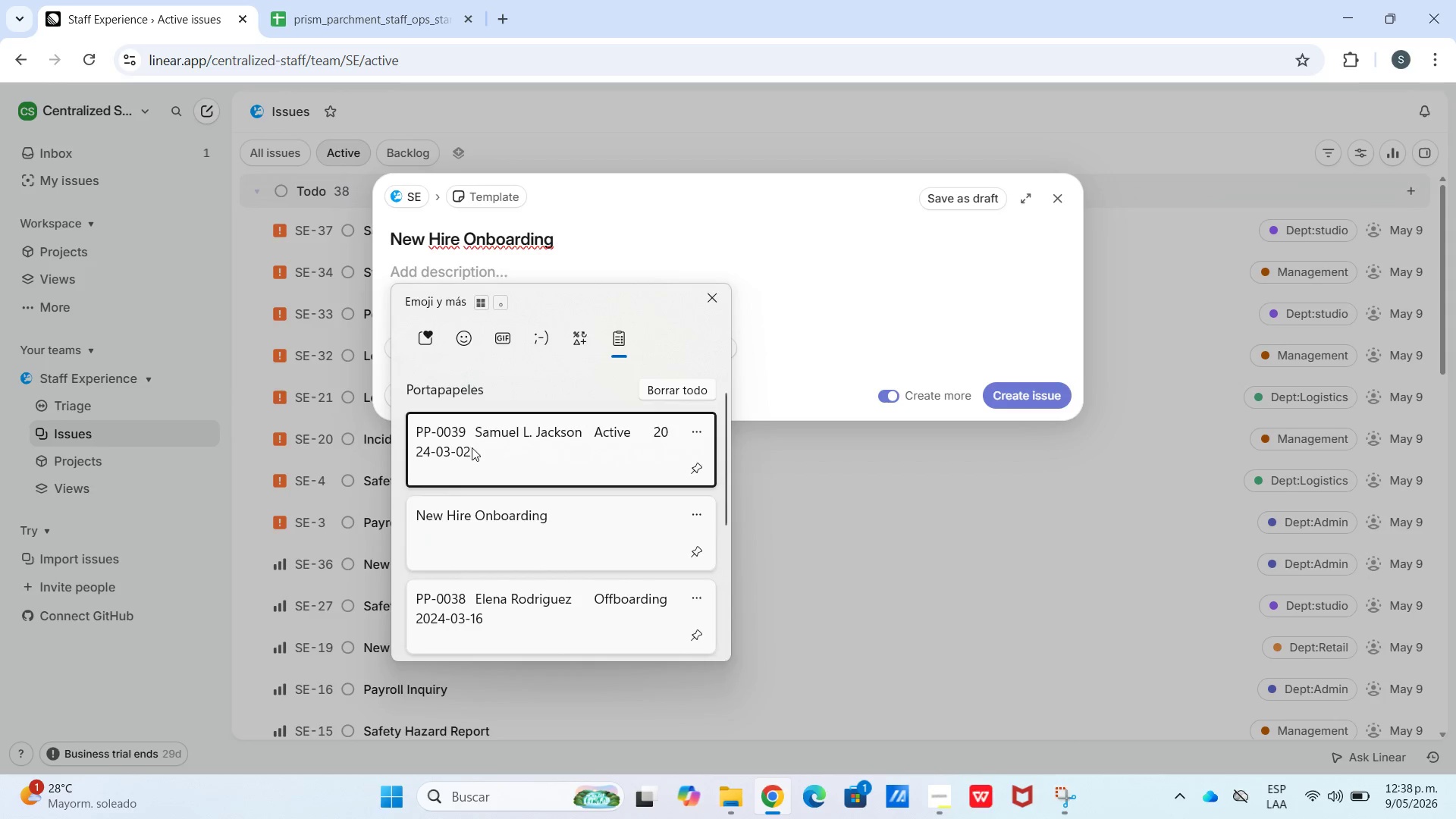 
scroll: coordinate [468, 507], scroll_direction: down, amount: 12.0
 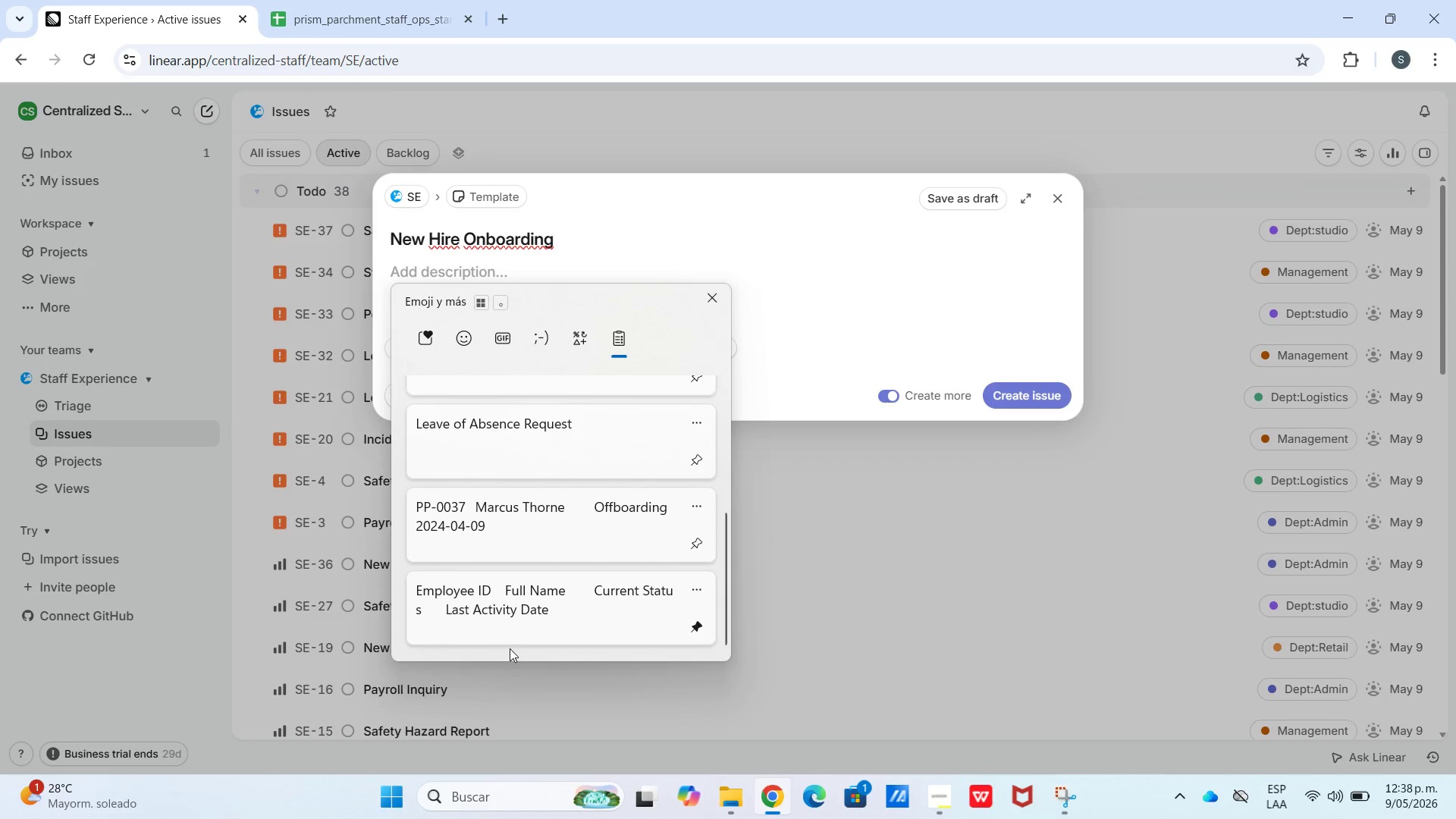 
left_click([508, 603])
 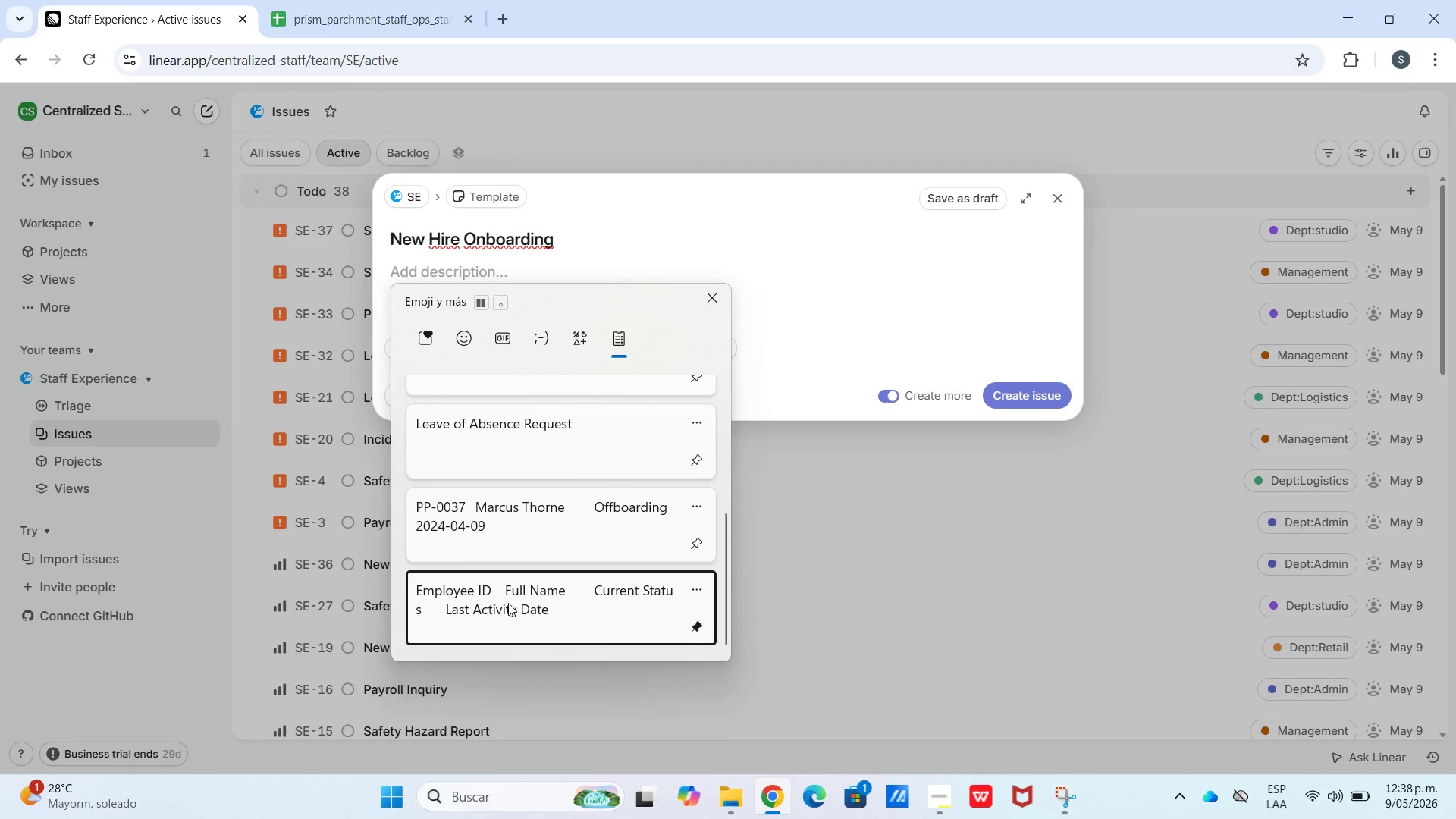 
key(Control+ControlLeft)
 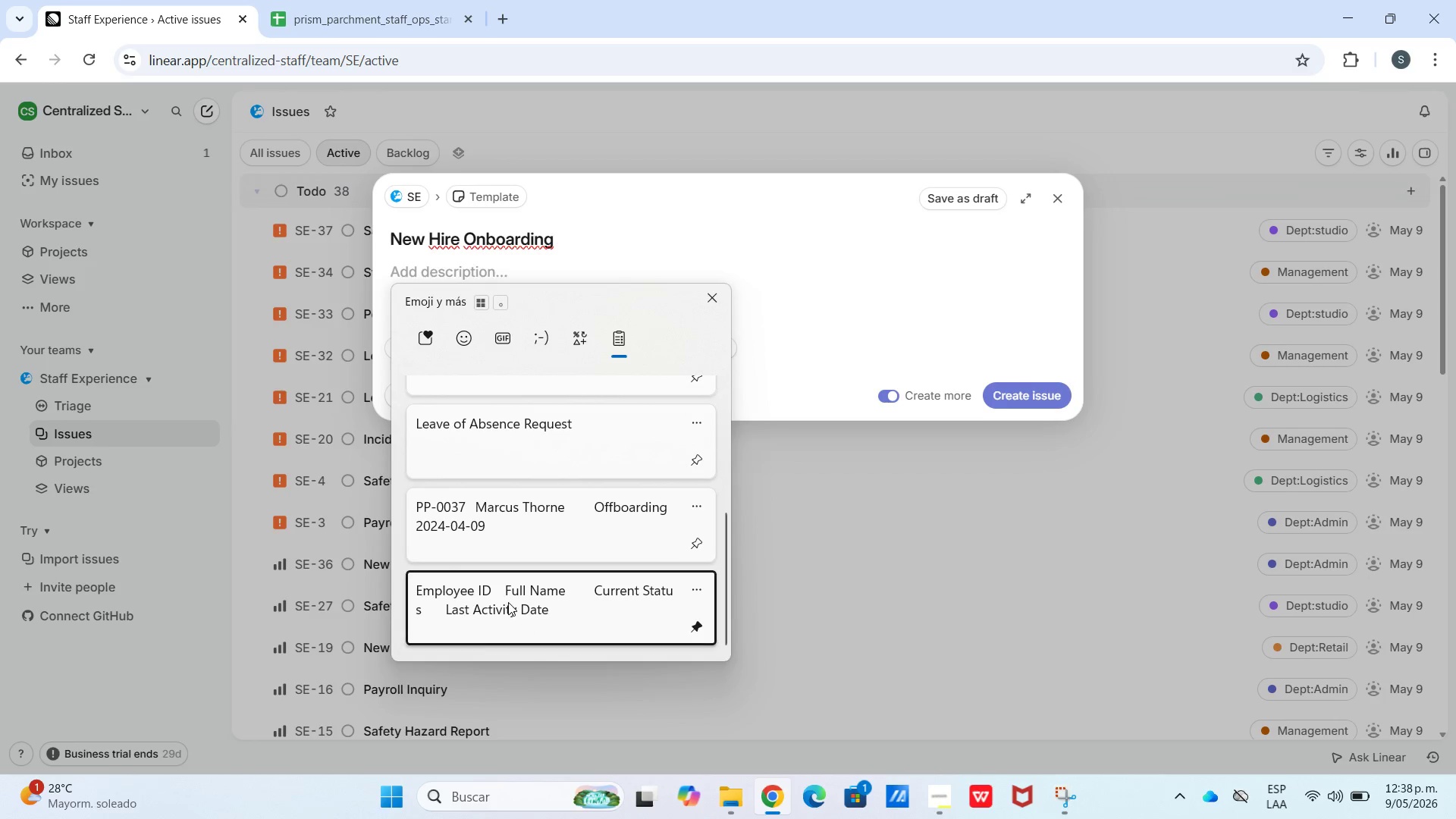 
key(Control+V)
 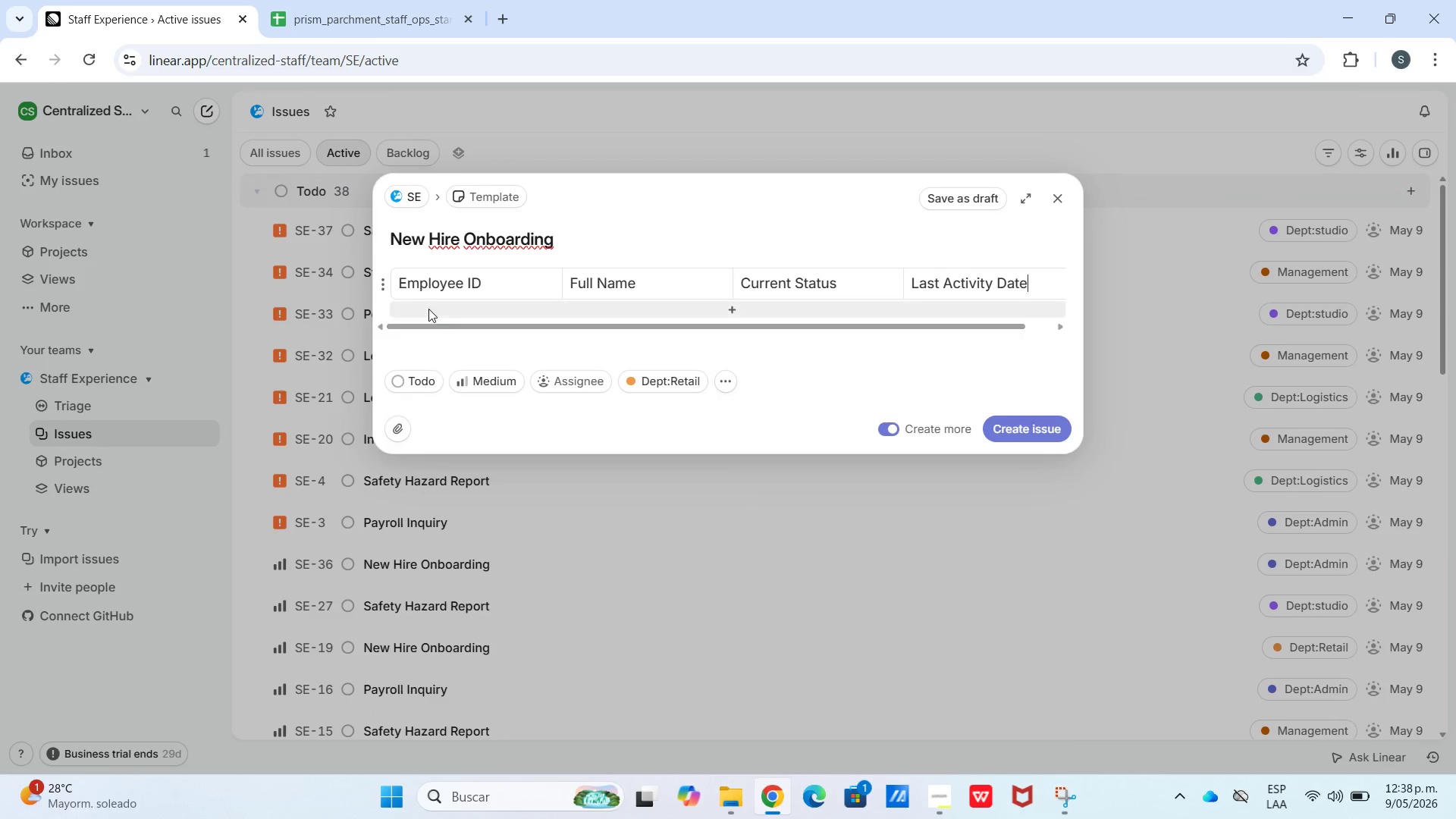 
left_click([428, 306])
 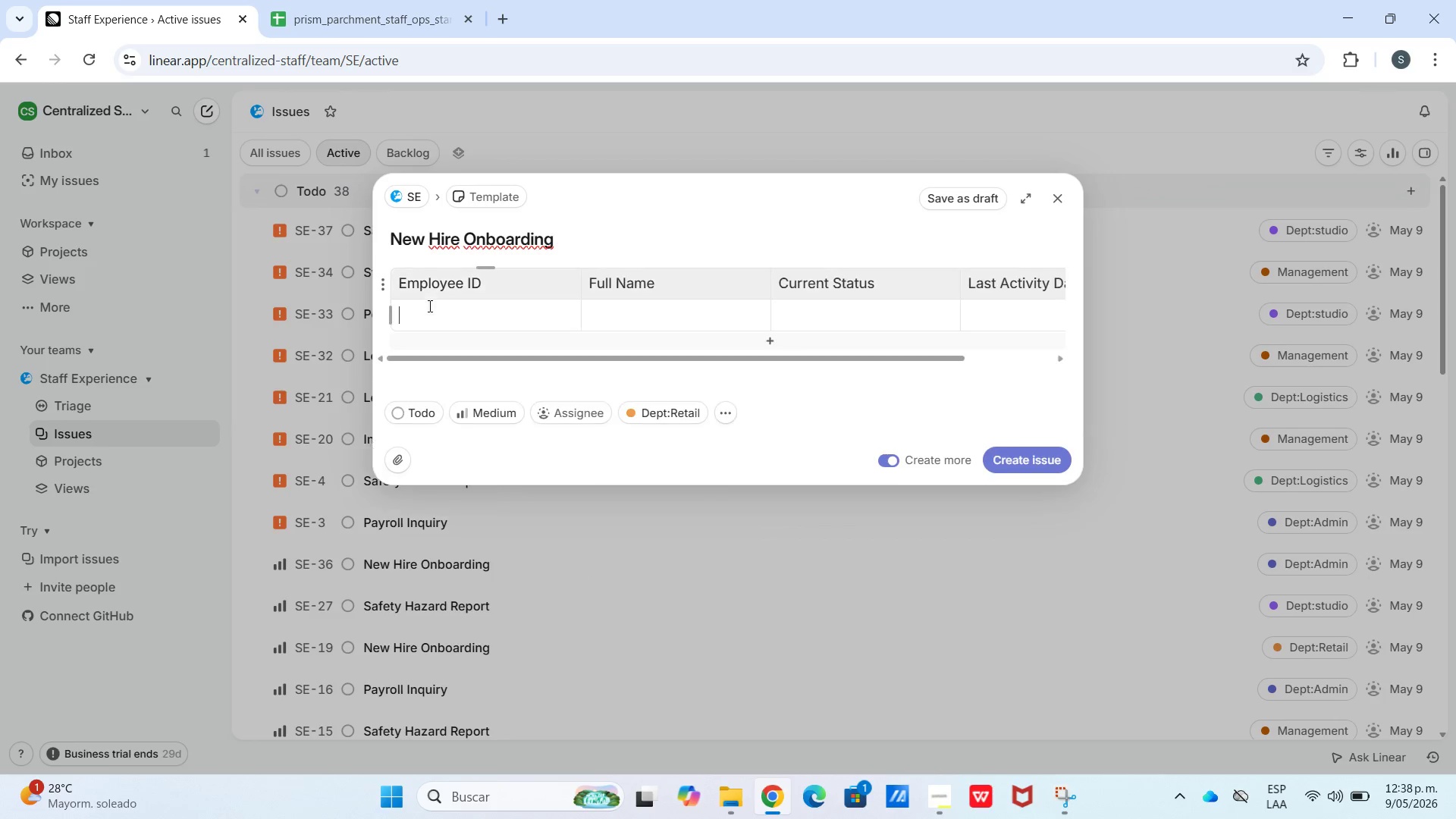 
key(Control+V)
 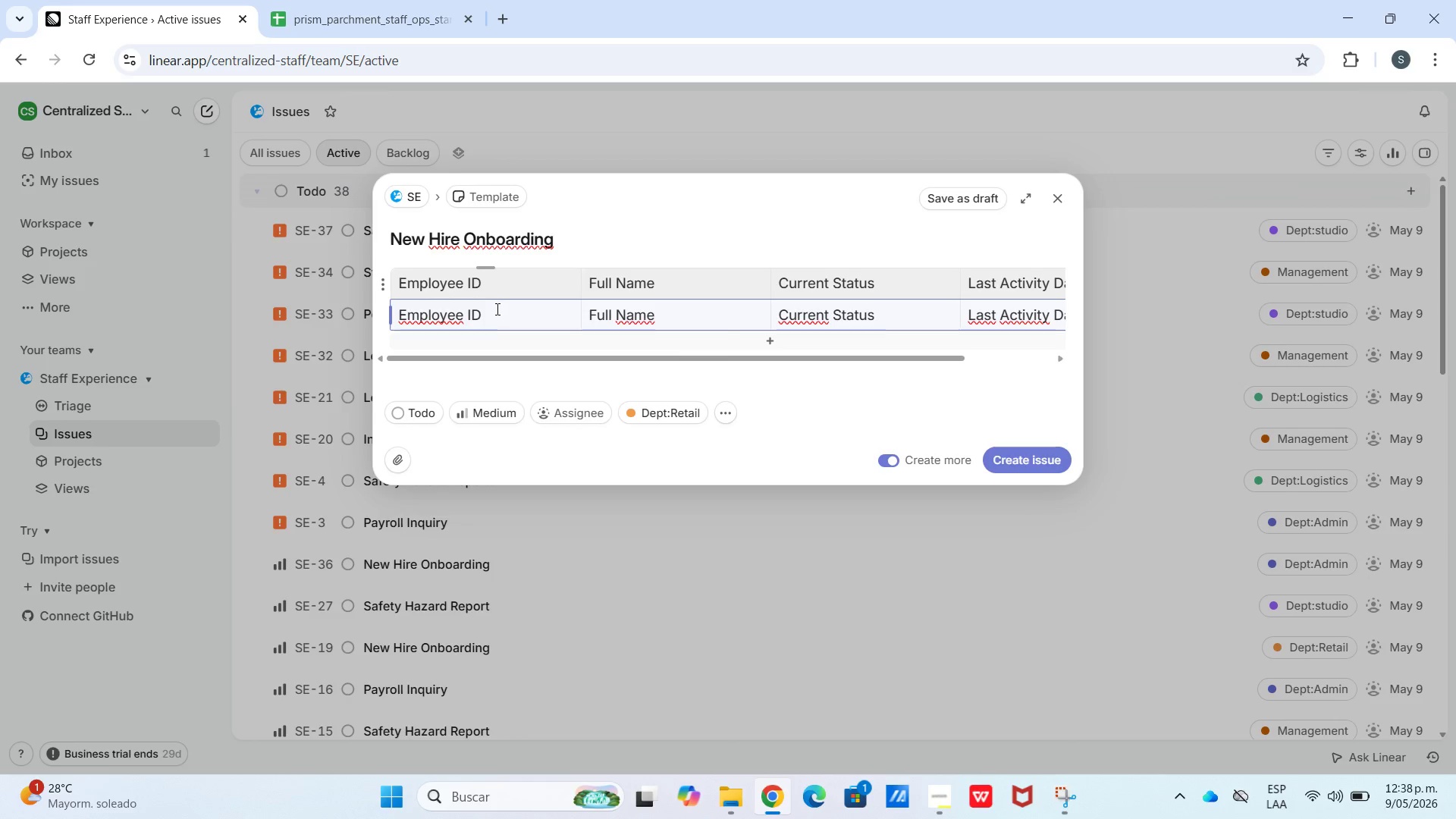 
key(Backspace)
 